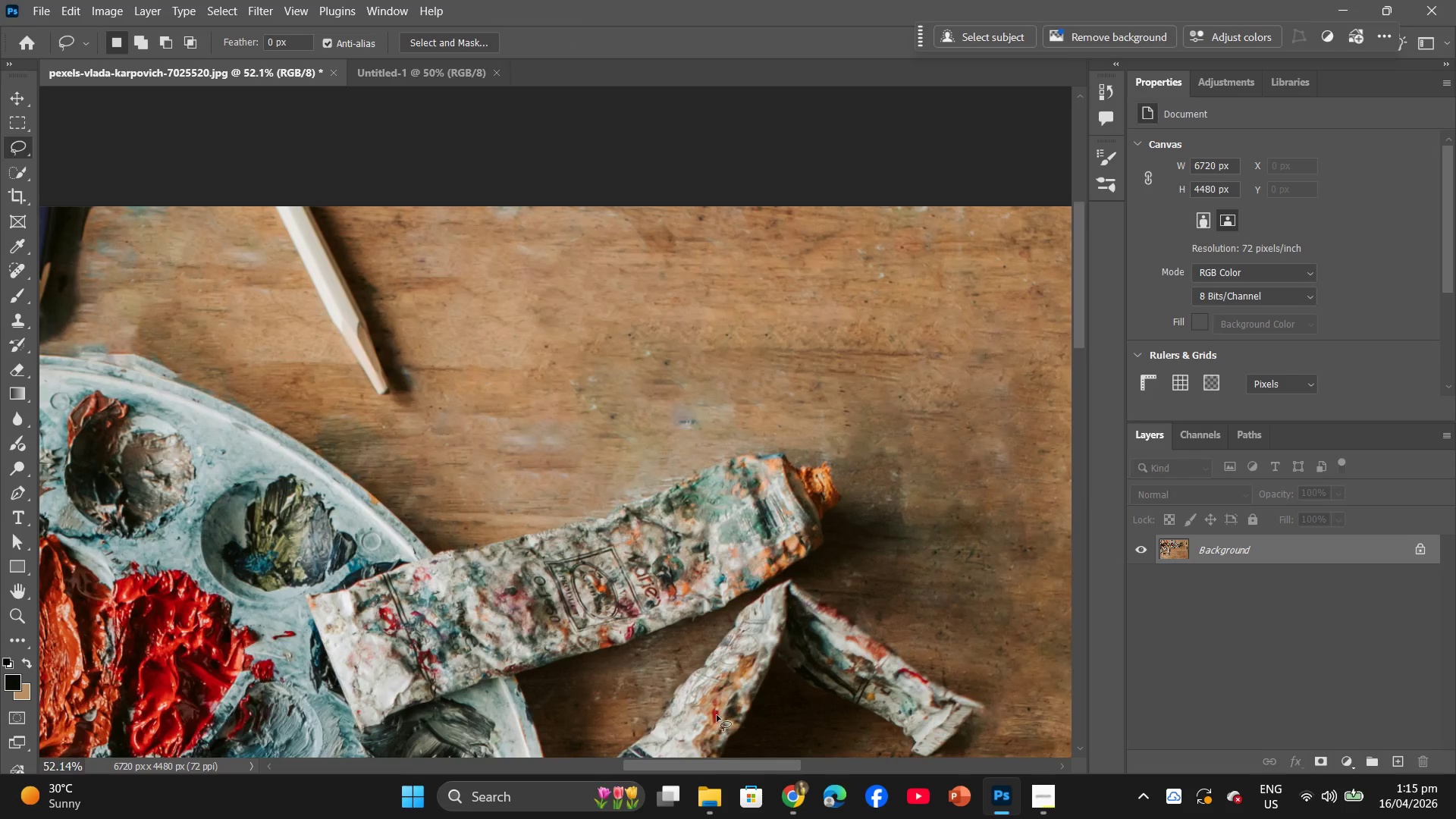 
hold_key(key=AltLeft, duration=0.64)
left_click_drag(start_coordinate=[843, 569], to_coordinate=[767, 551])
 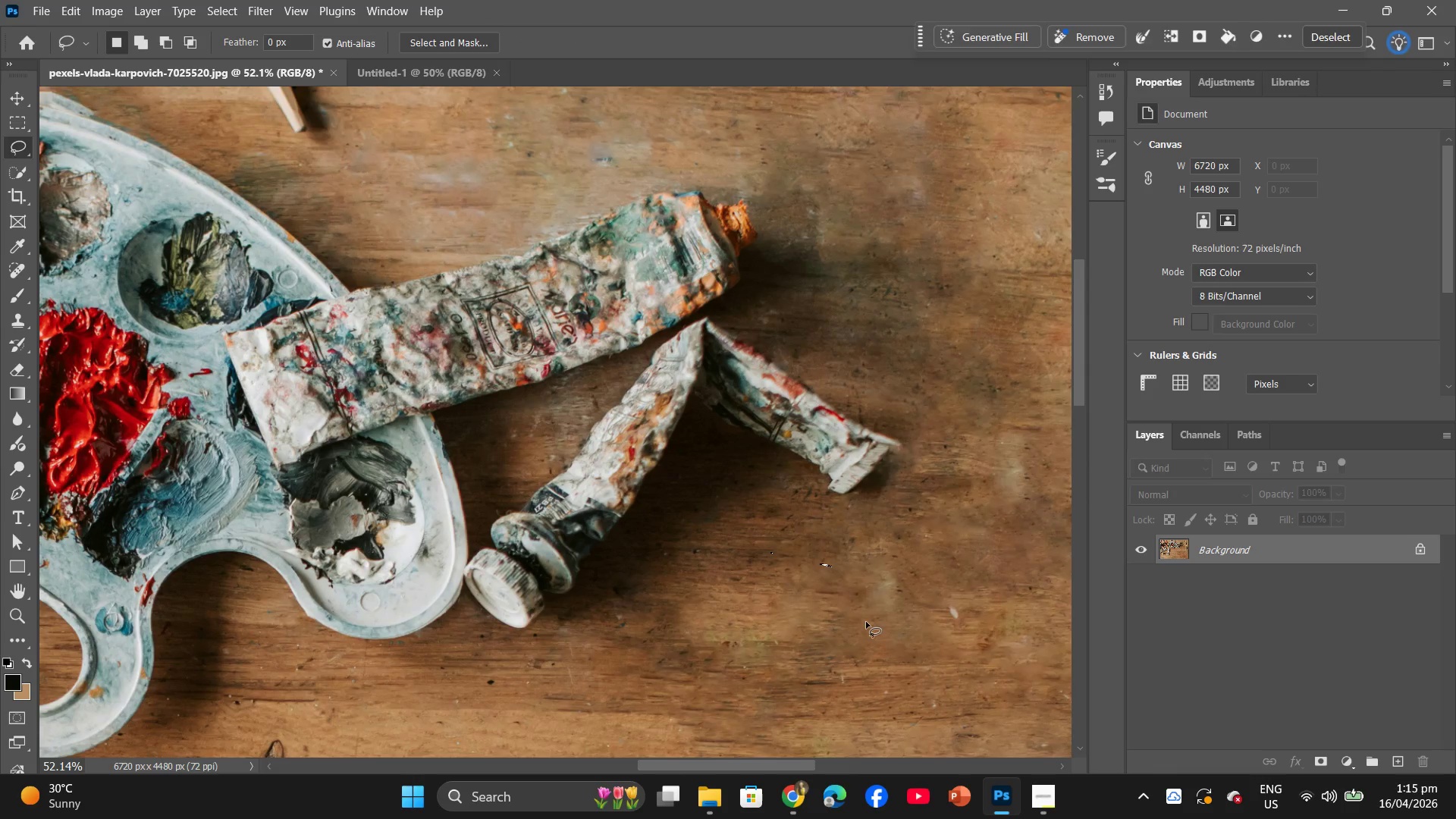 
left_click([866, 622])
 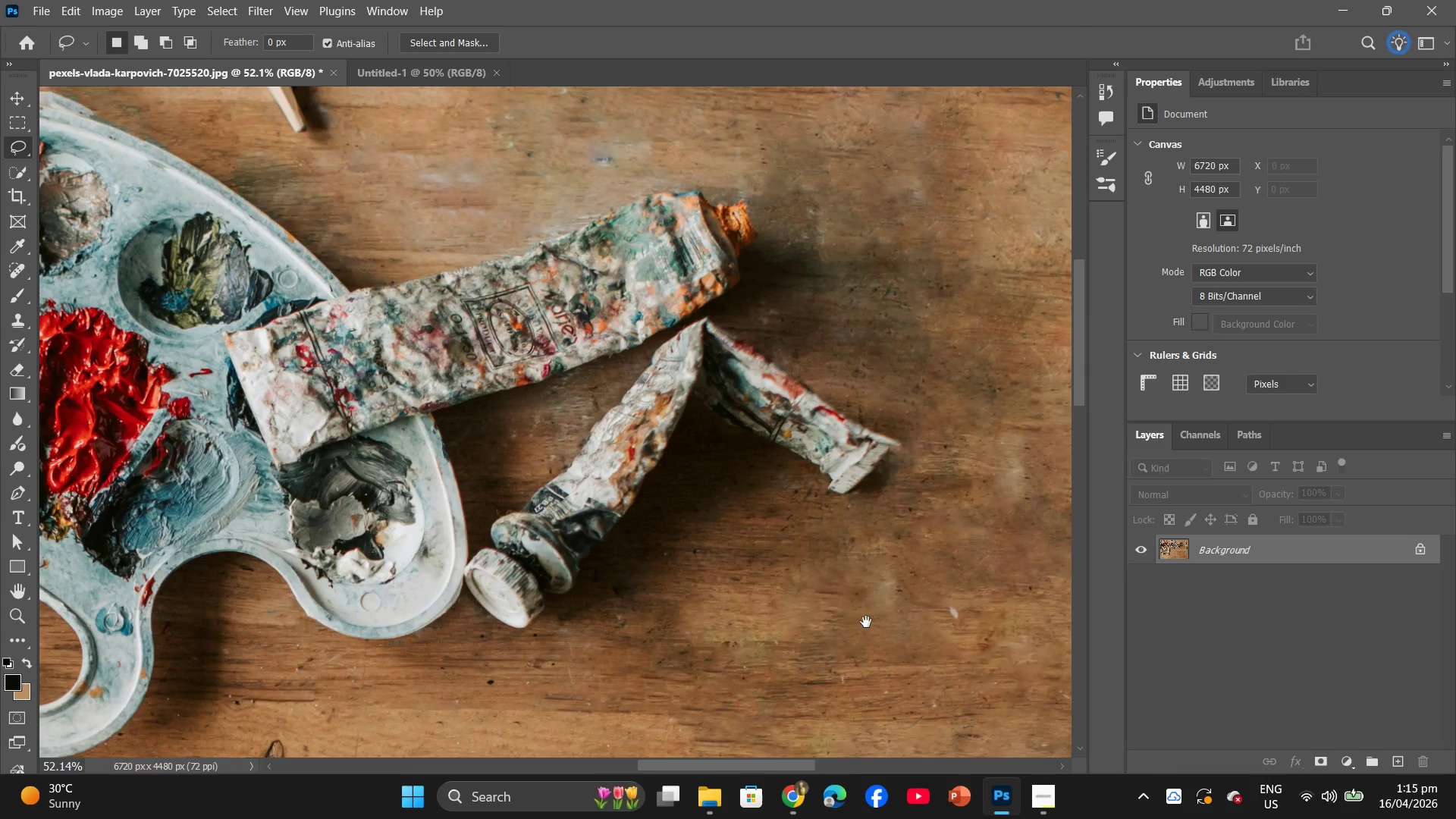 
hold_key(key=Space, duration=1.17)
 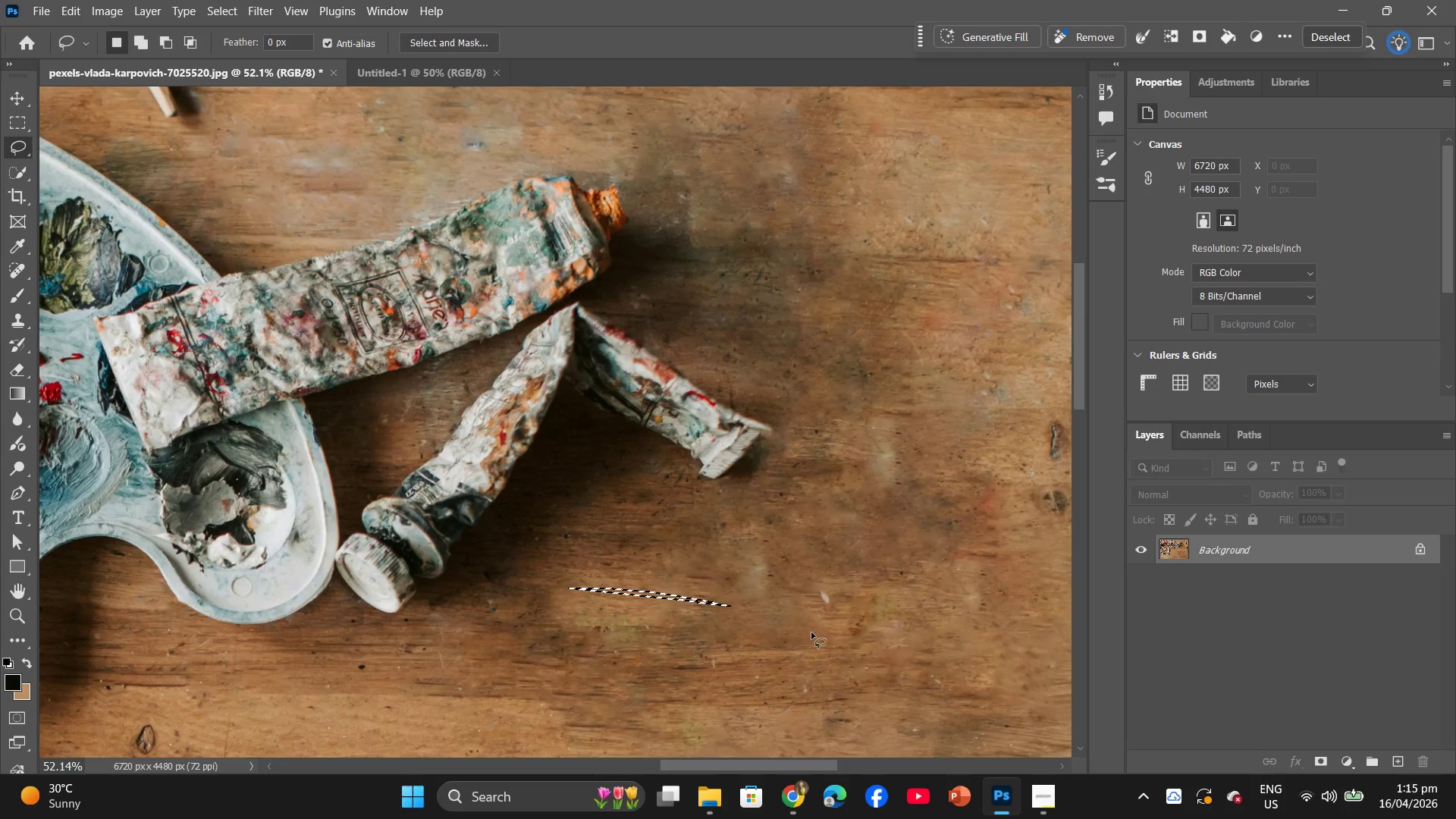 
left_click_drag(start_coordinate=[817, 613], to_coordinate=[552, 588])
 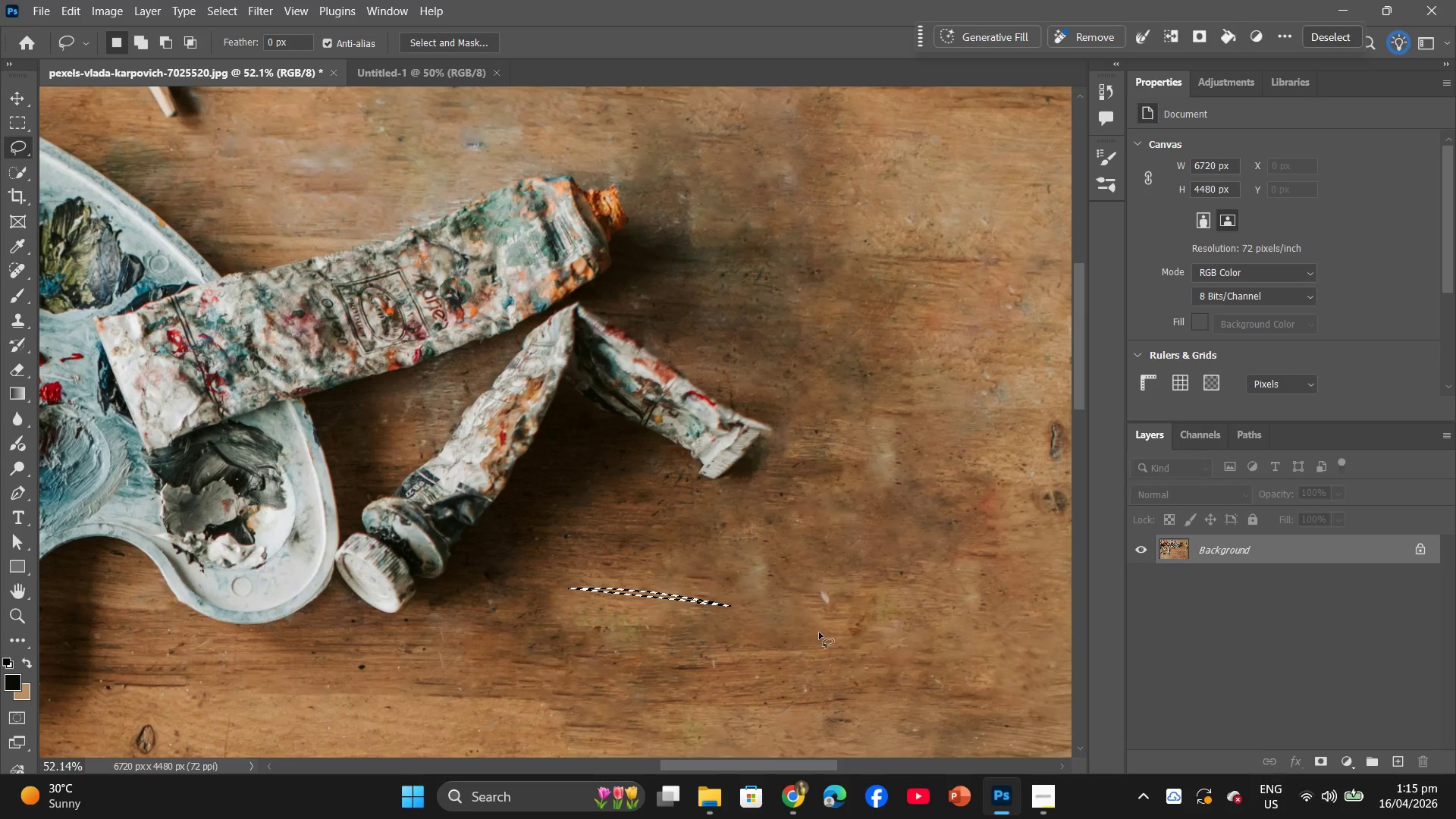 
left_click([821, 633])
 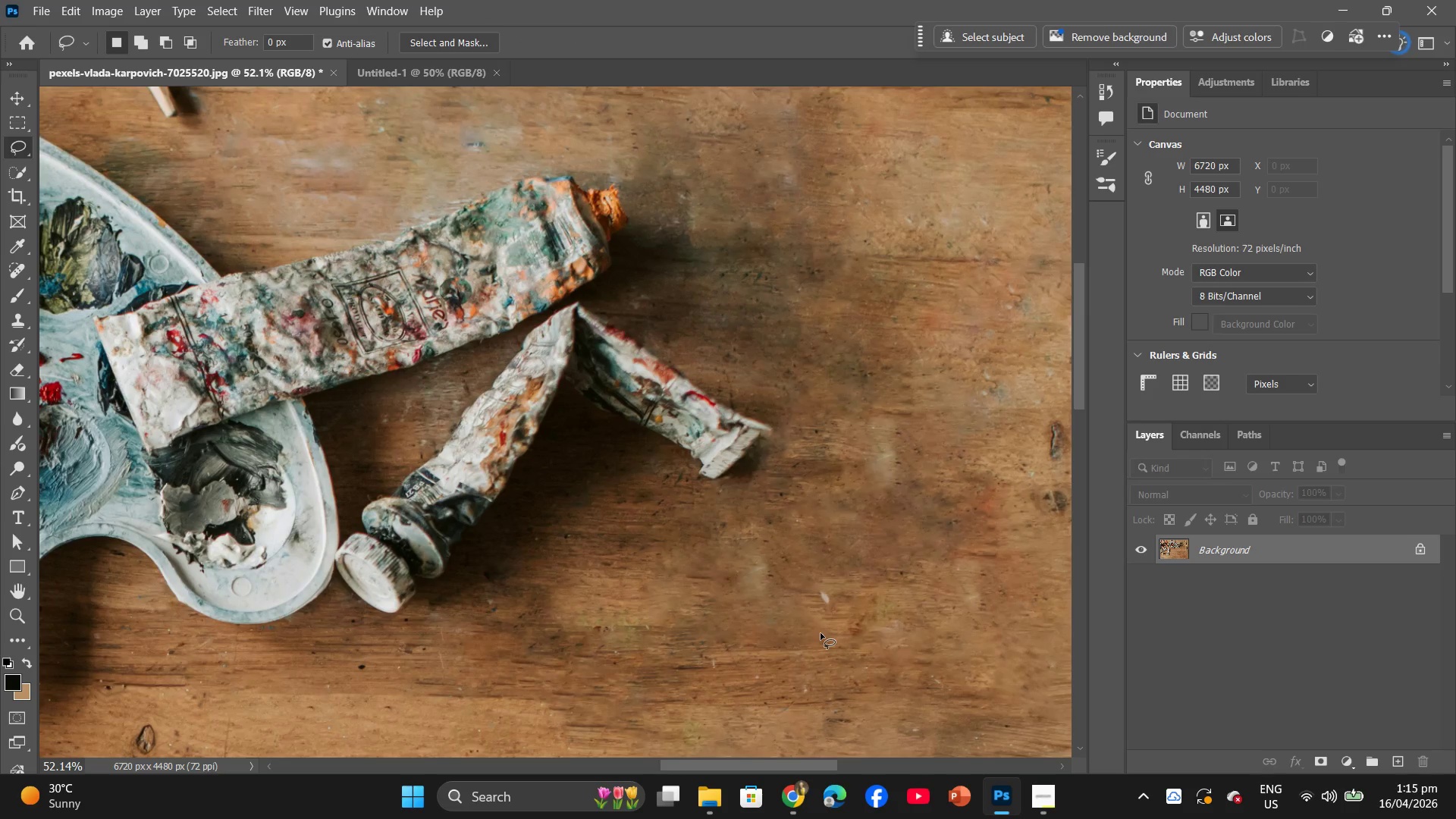 
hold_key(key=Space, duration=1.51)
 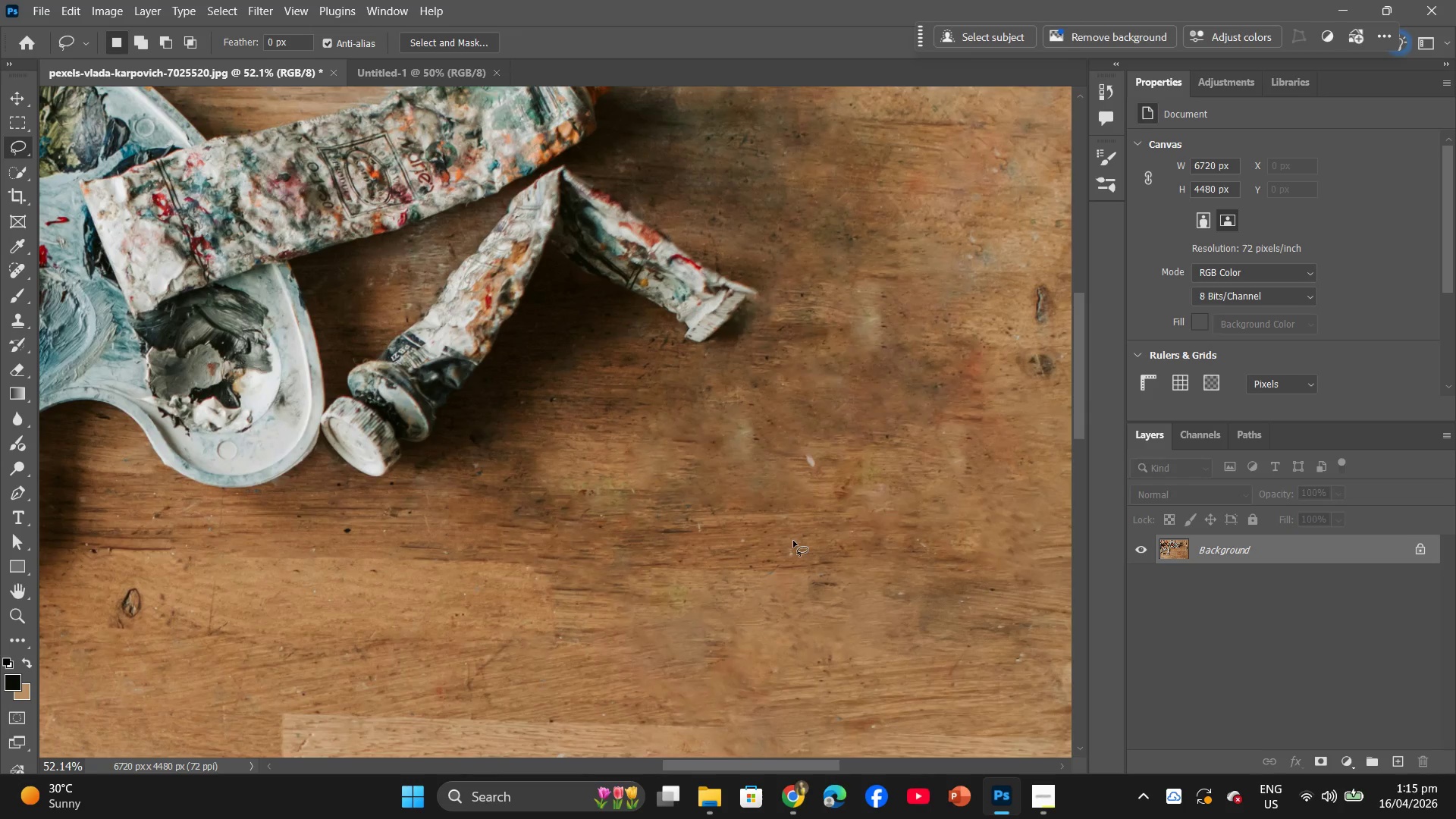 
left_click_drag(start_coordinate=[821, 630], to_coordinate=[808, 544])
 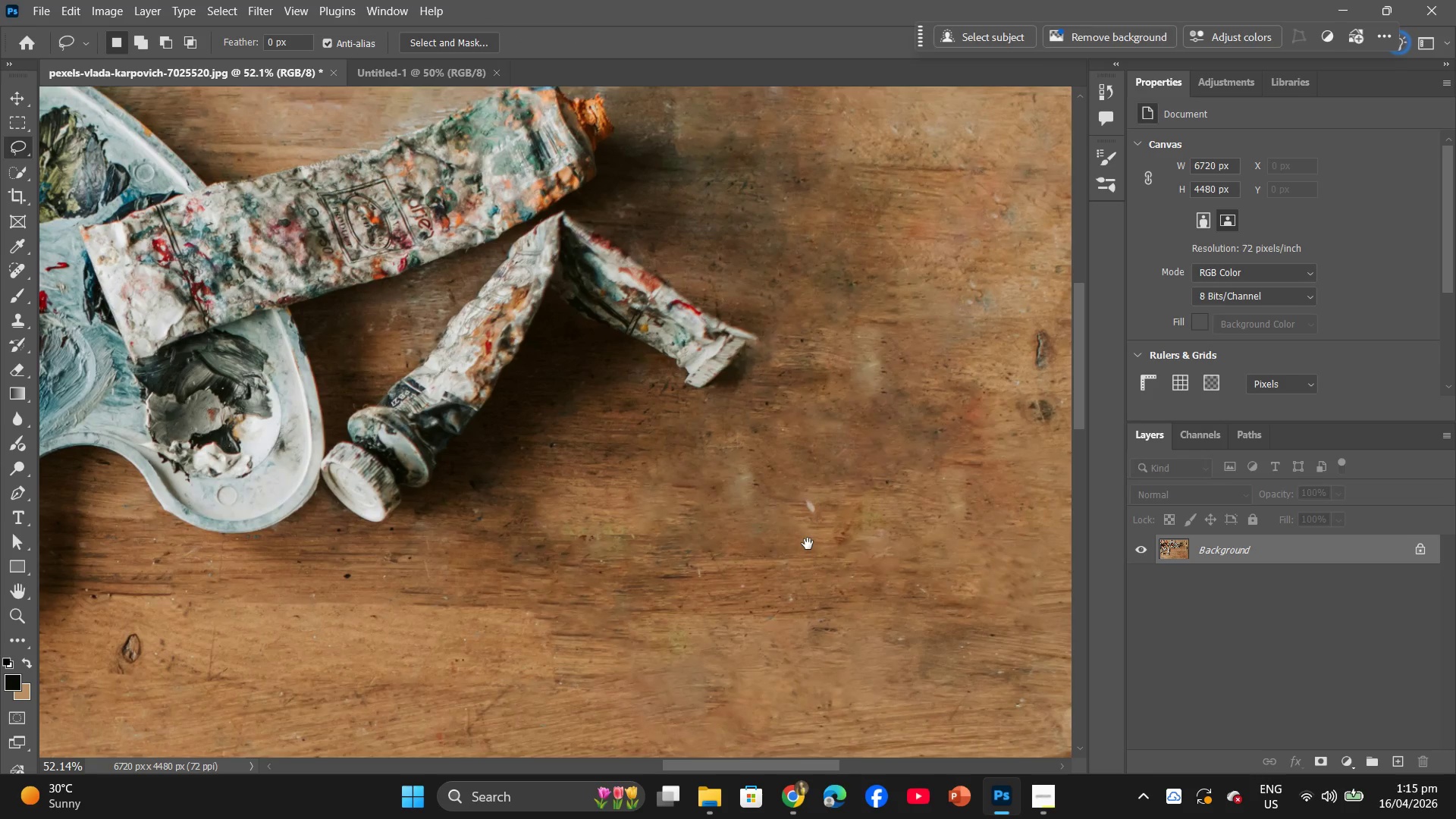 
scroll: coordinate [808, 544], scroll_direction: down, amount: 3.0
 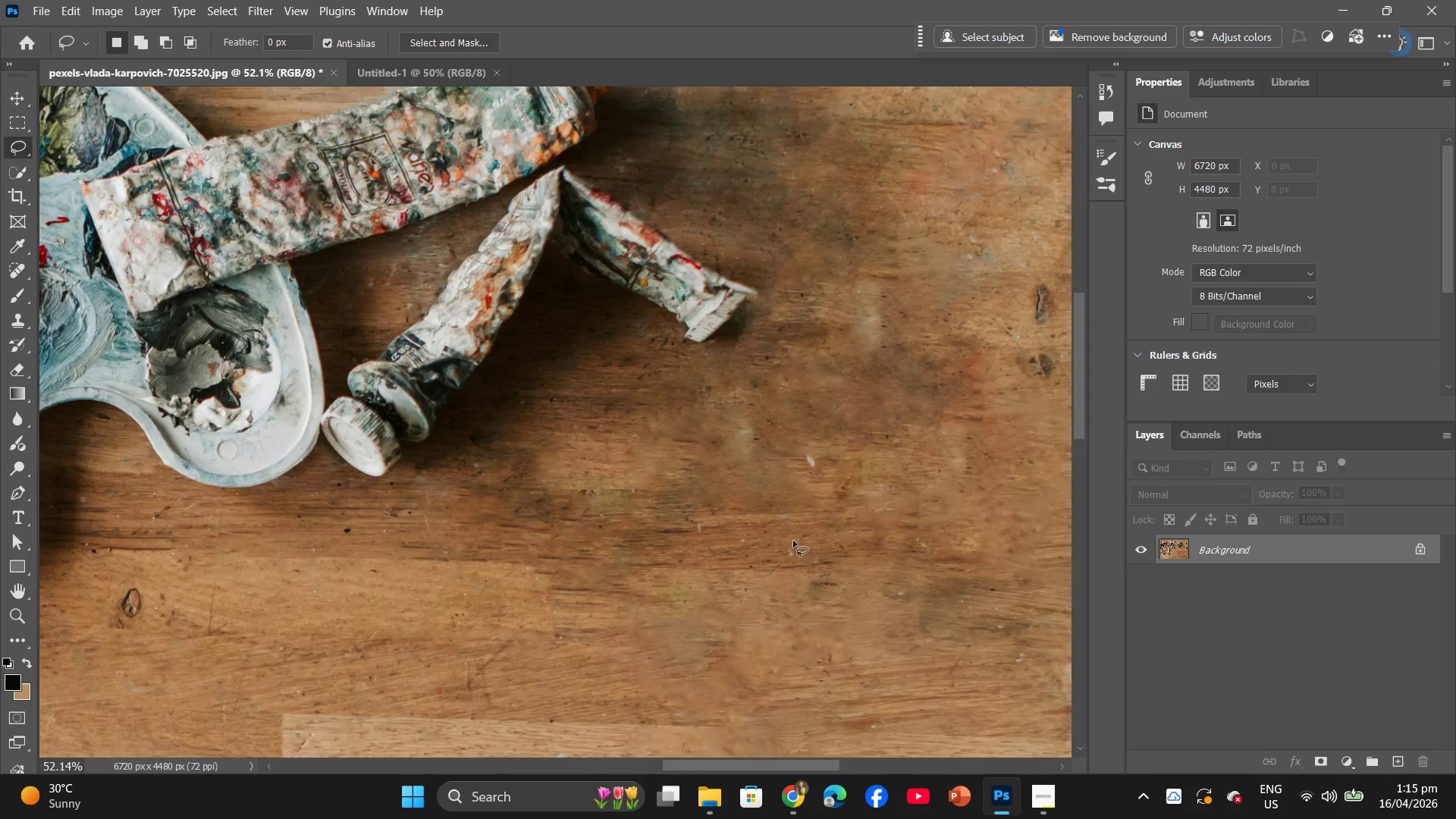 
hold_key(key=Space, duration=0.34)
 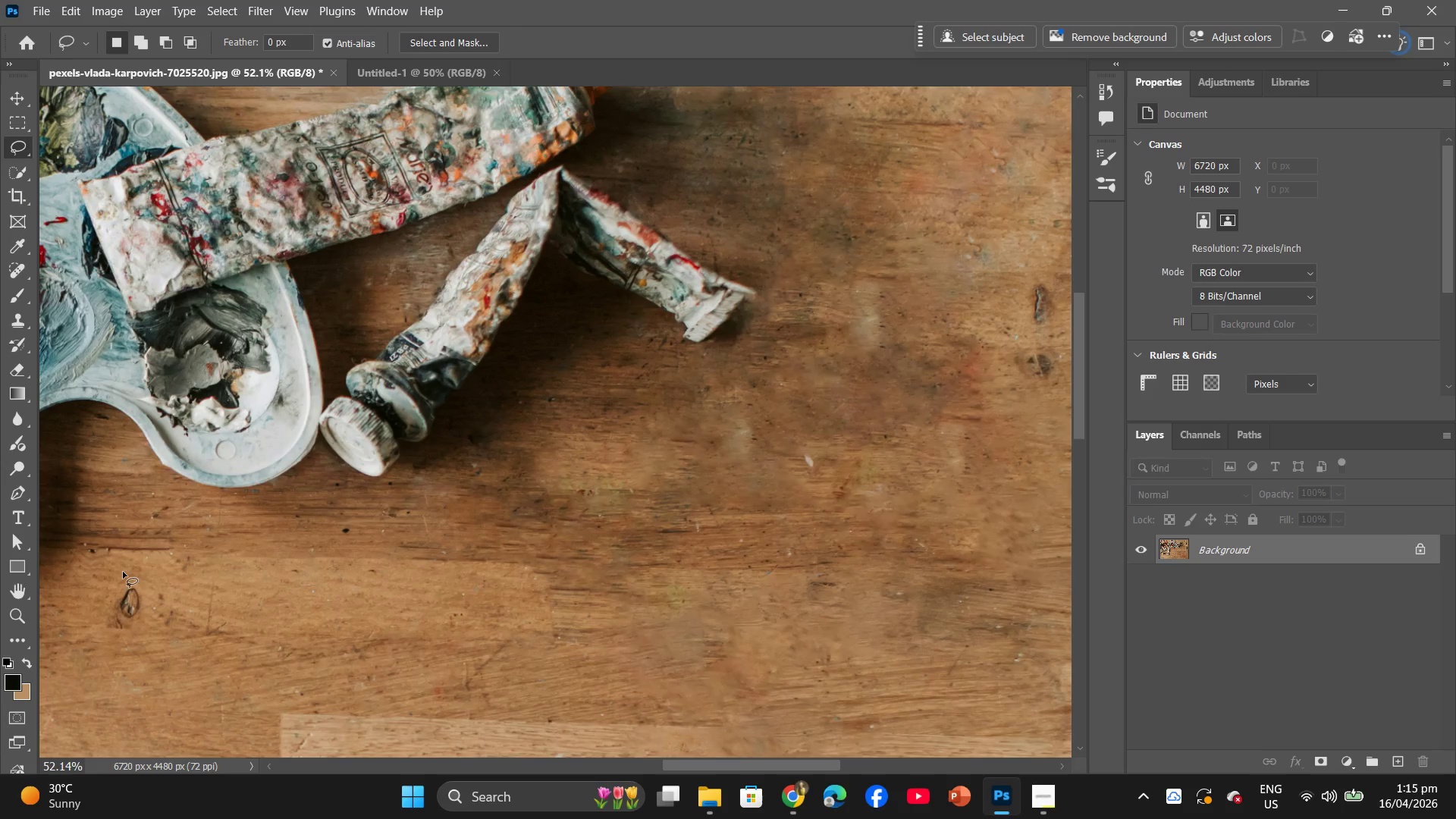 
left_click_drag(start_coordinate=[112, 566], to_coordinate=[80, 567])
 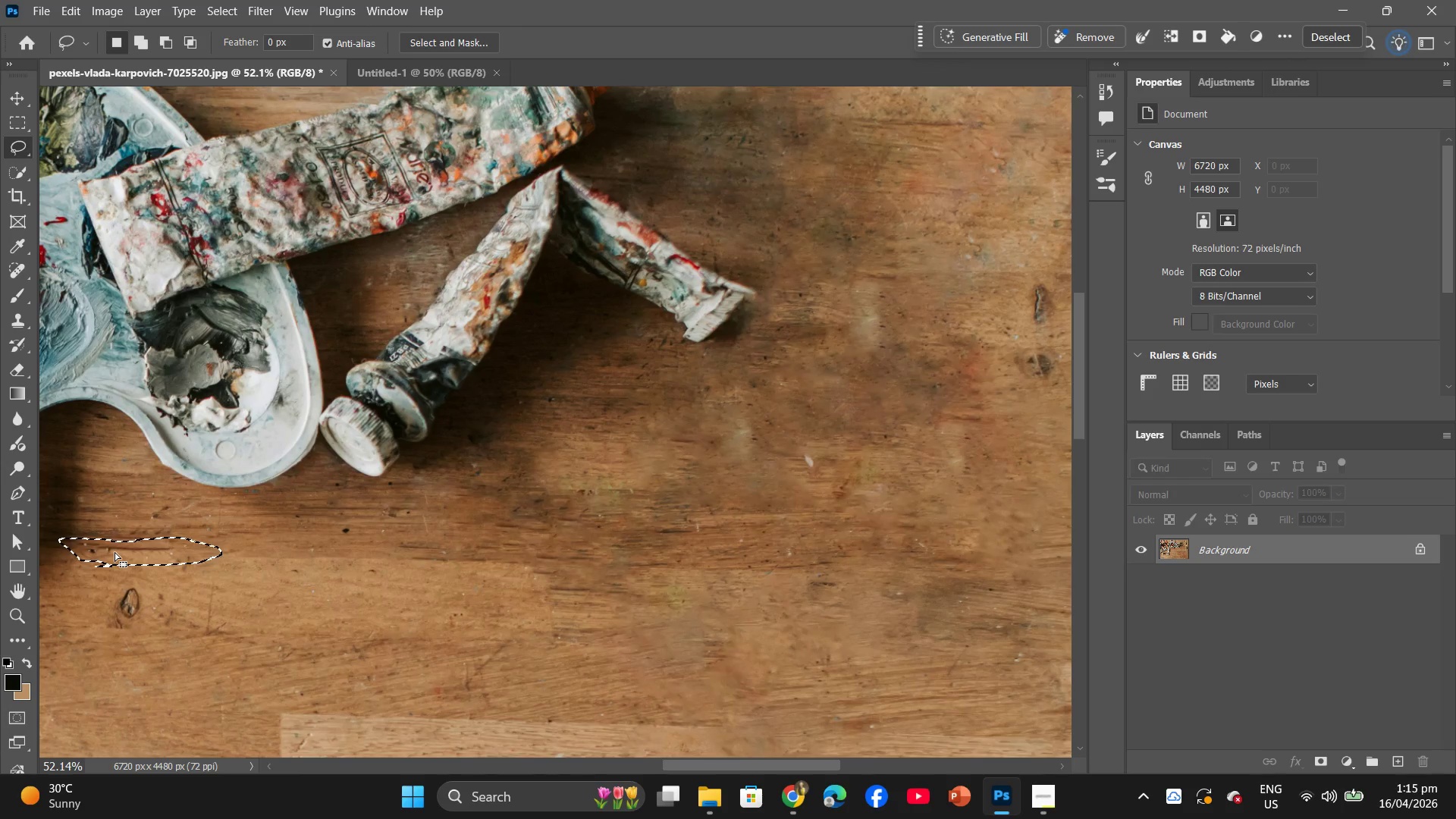 
right_click([115, 552])
 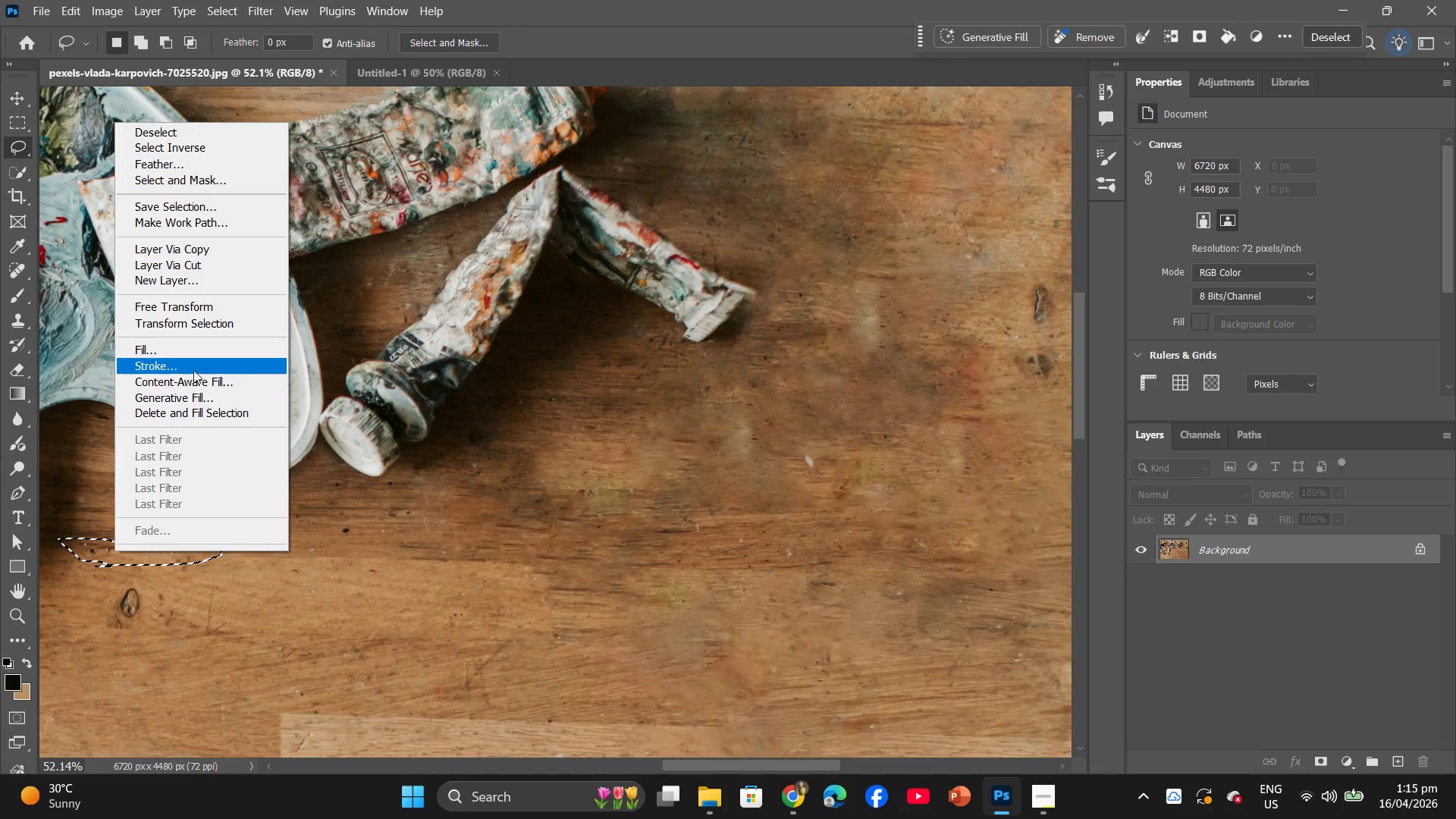 
left_click([190, 355])
 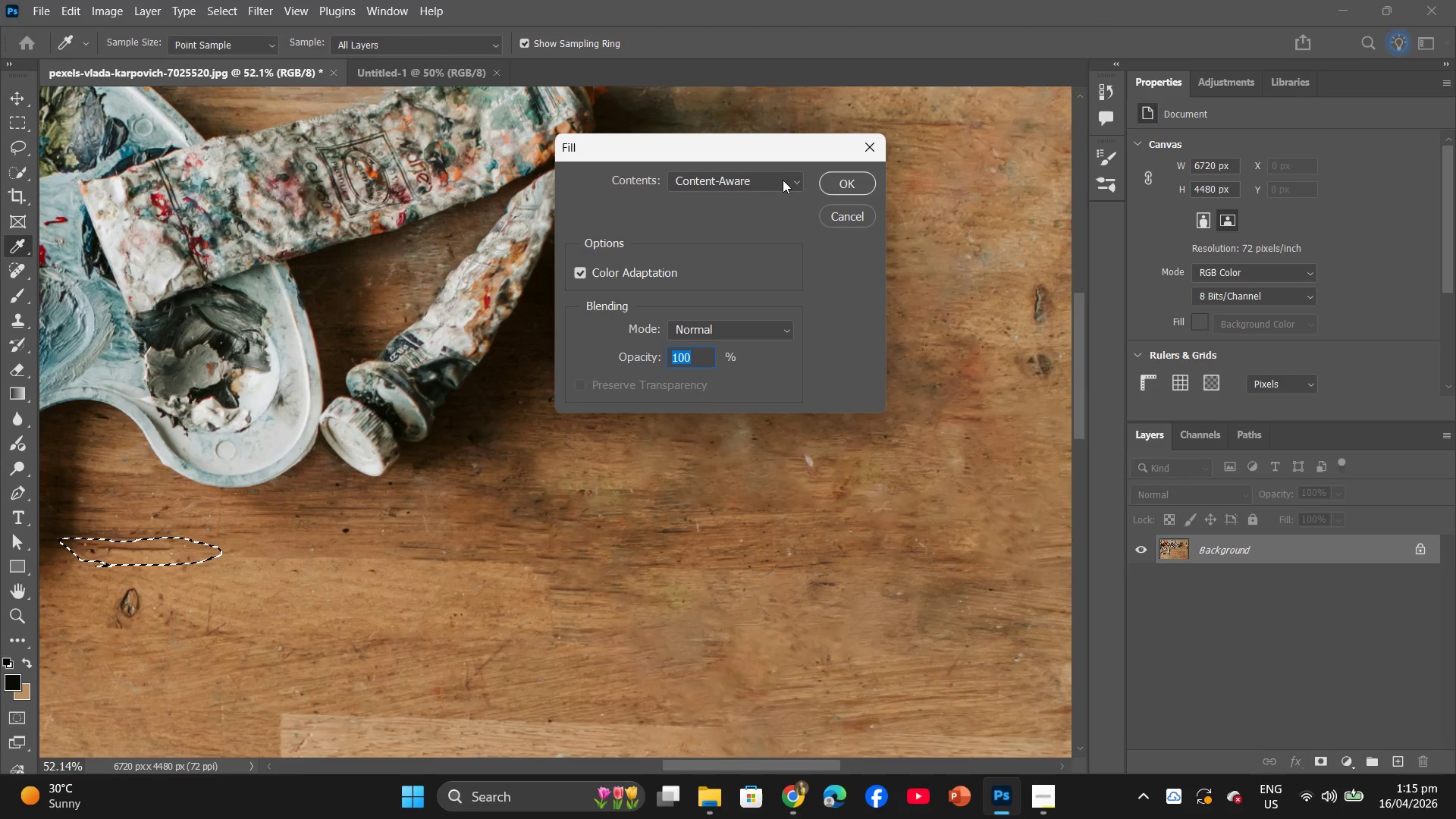 
left_click([836, 184])
 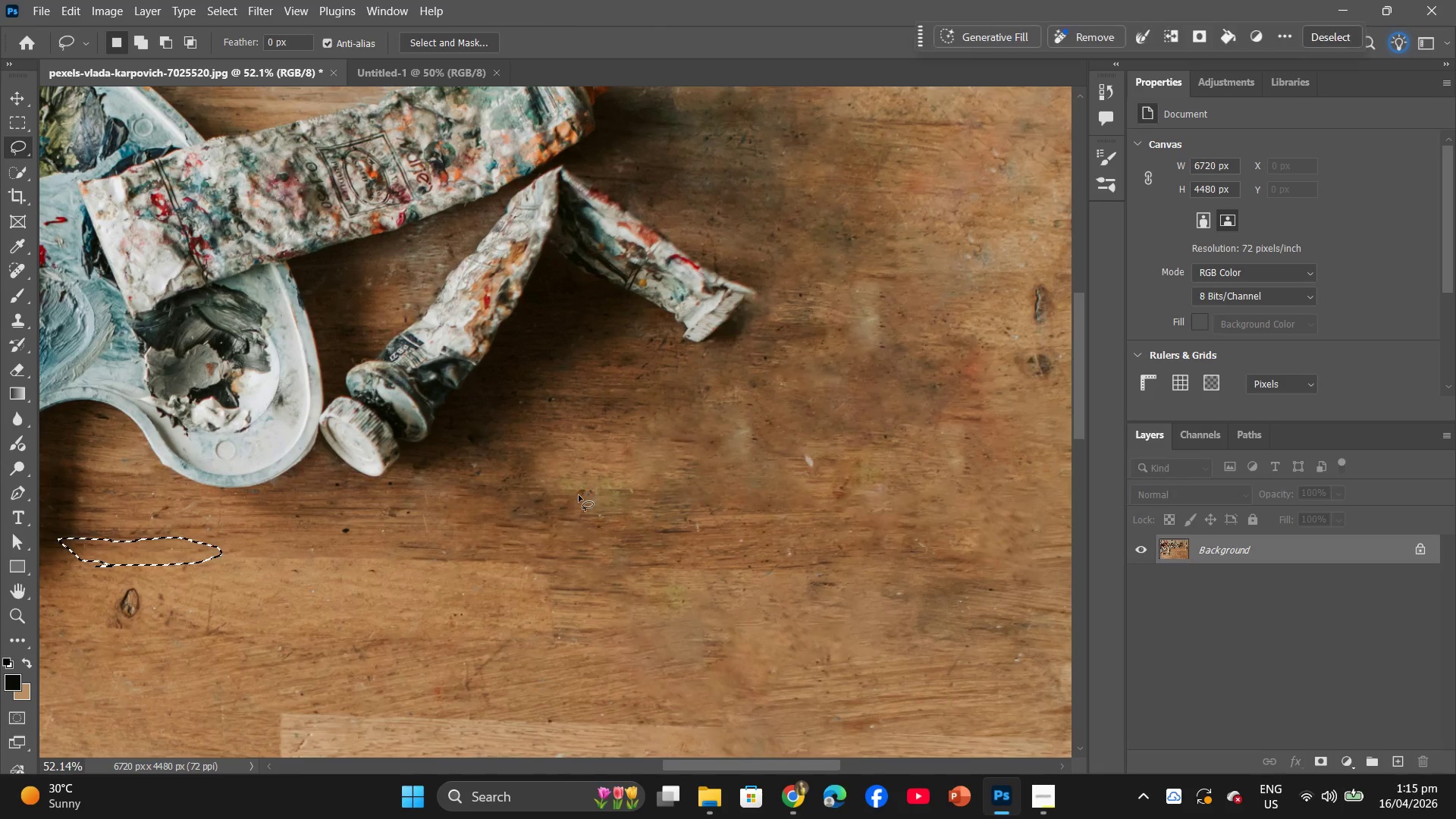 
left_click([579, 495])
 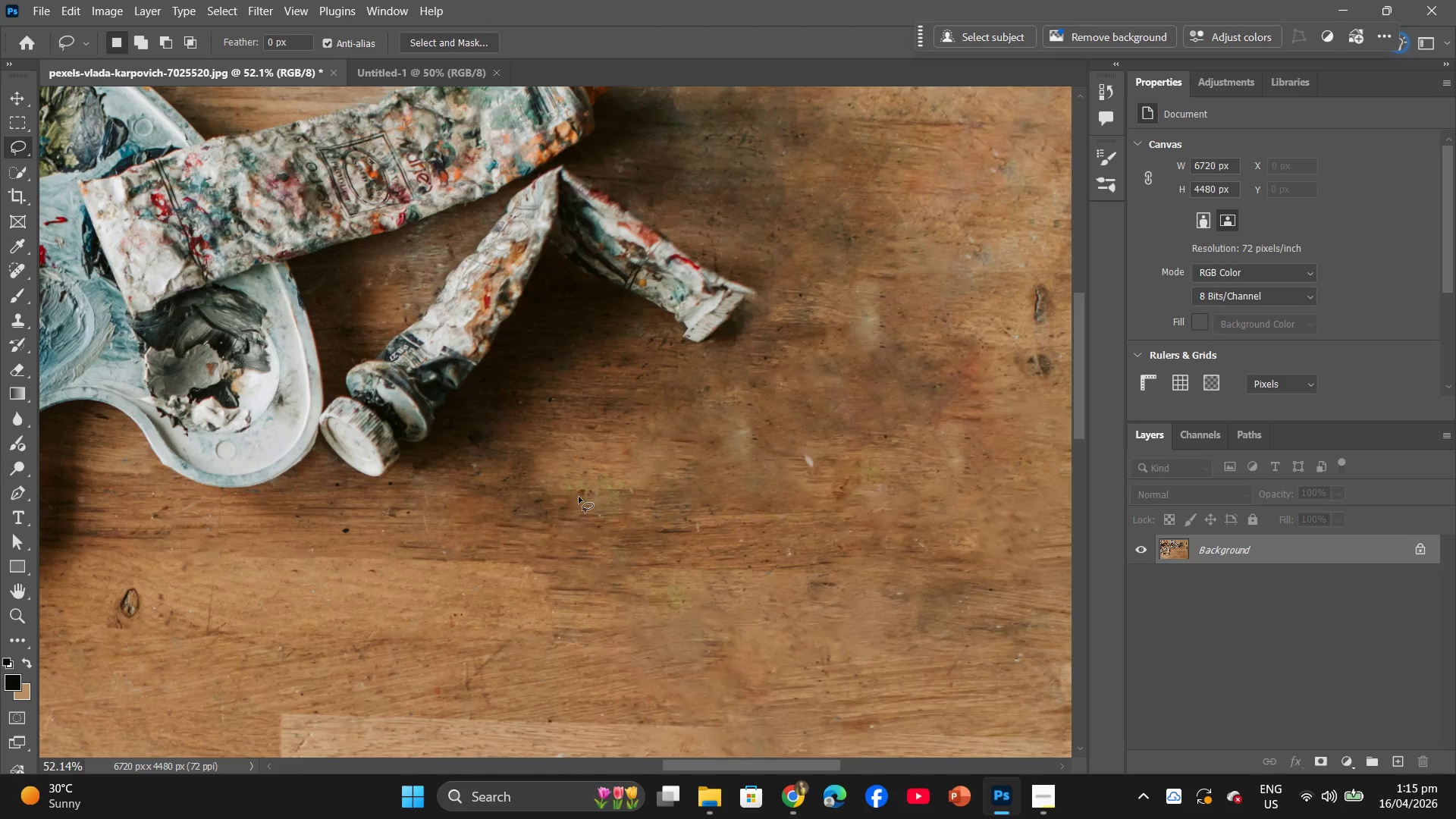 
hold_key(key=Space, duration=0.67)
 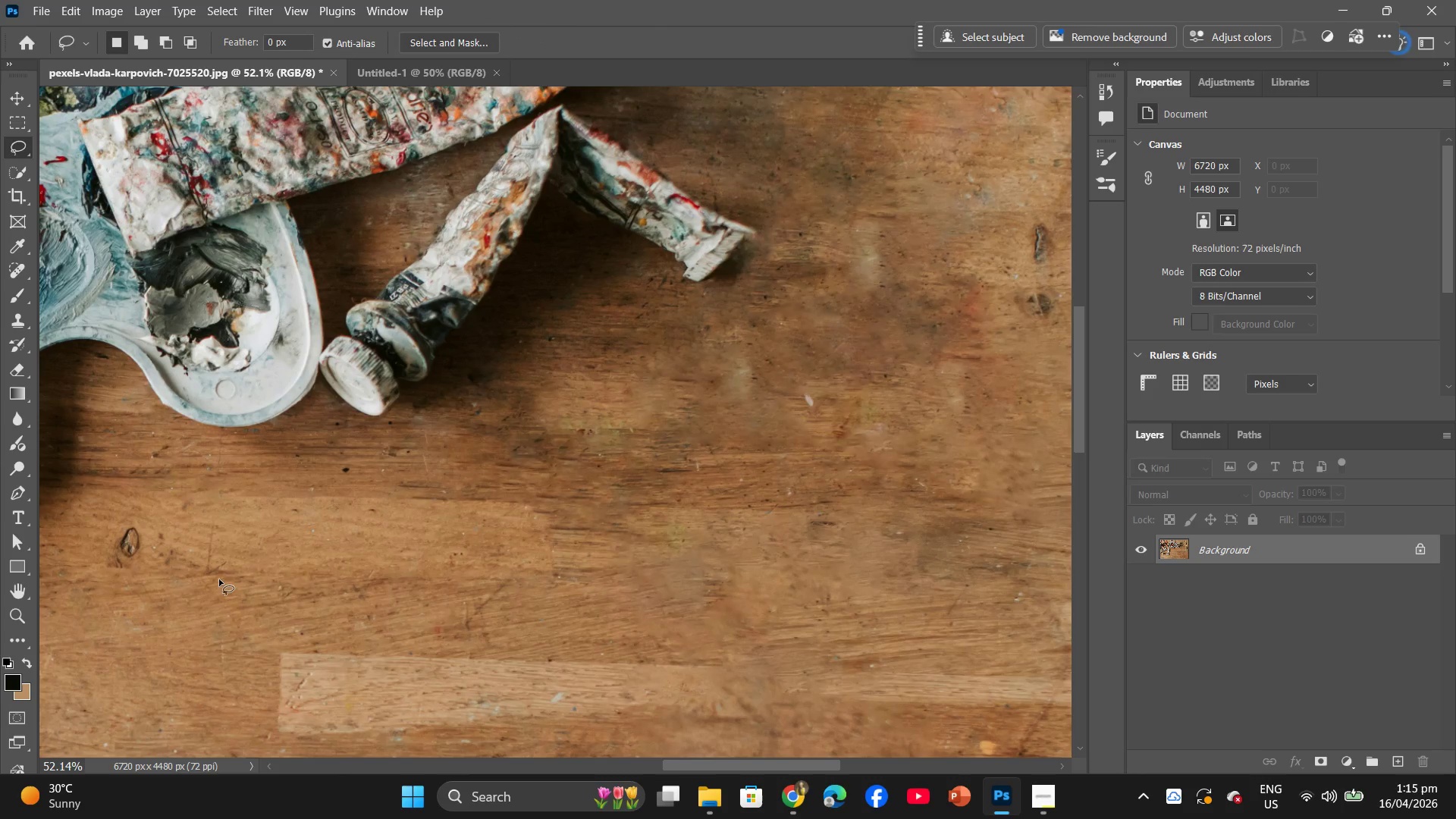 
scroll: coordinate [579, 497], scroll_direction: down, amount: 4.0
 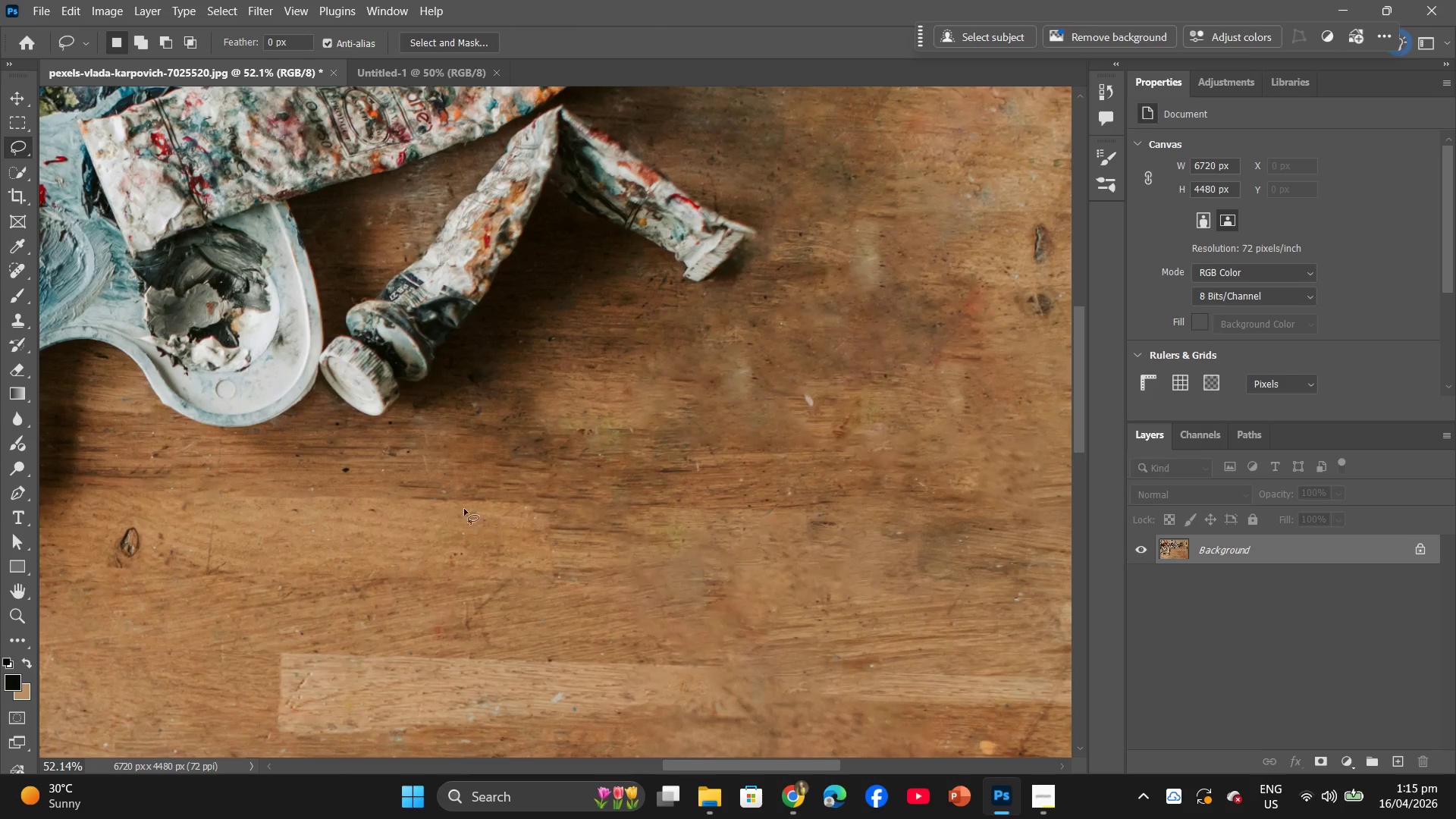 
left_click_drag(start_coordinate=[412, 485], to_coordinate=[369, 500])
 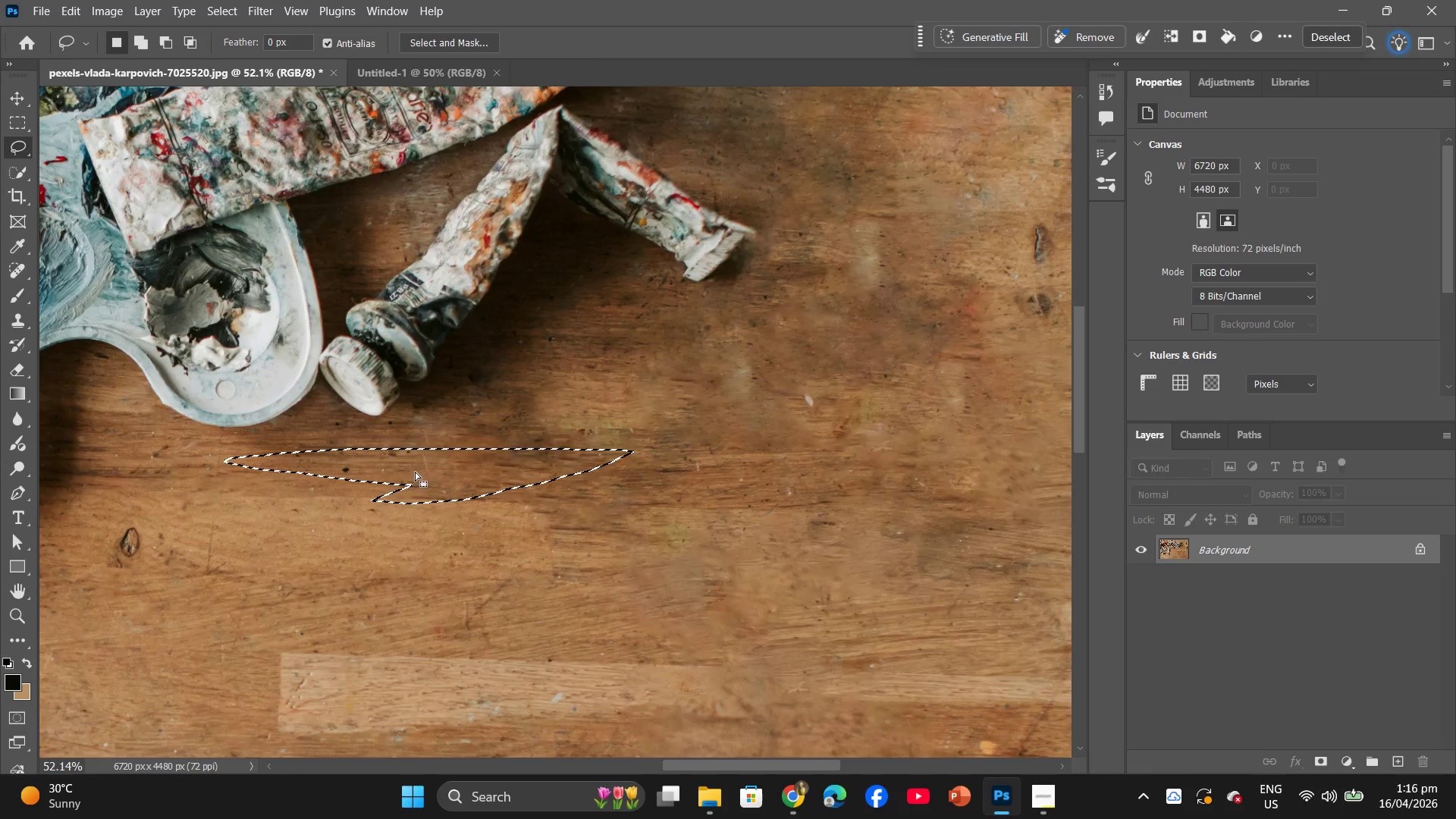 
right_click([415, 472])
 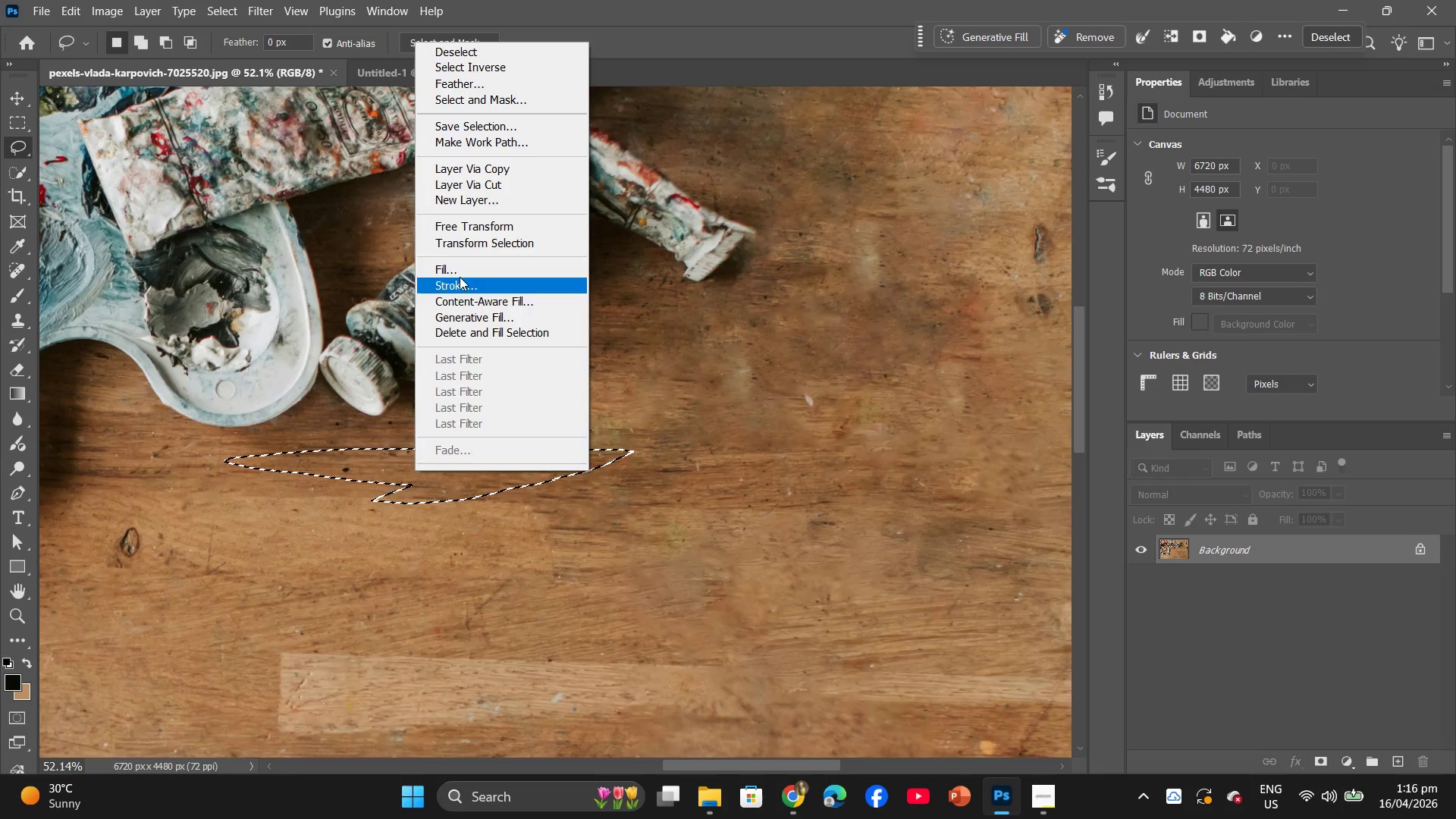 
left_click([460, 267])
 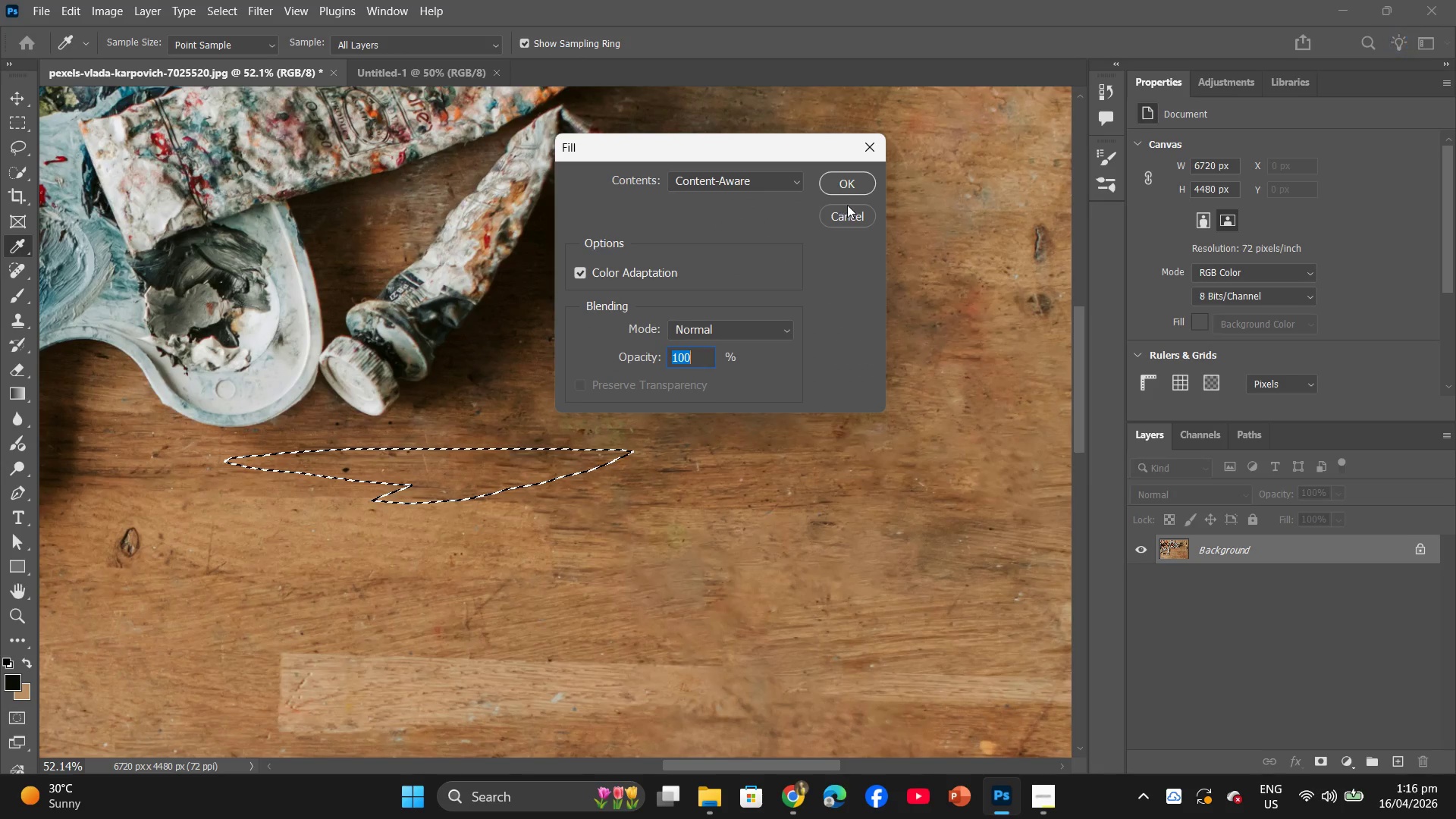 
left_click([850, 187])
 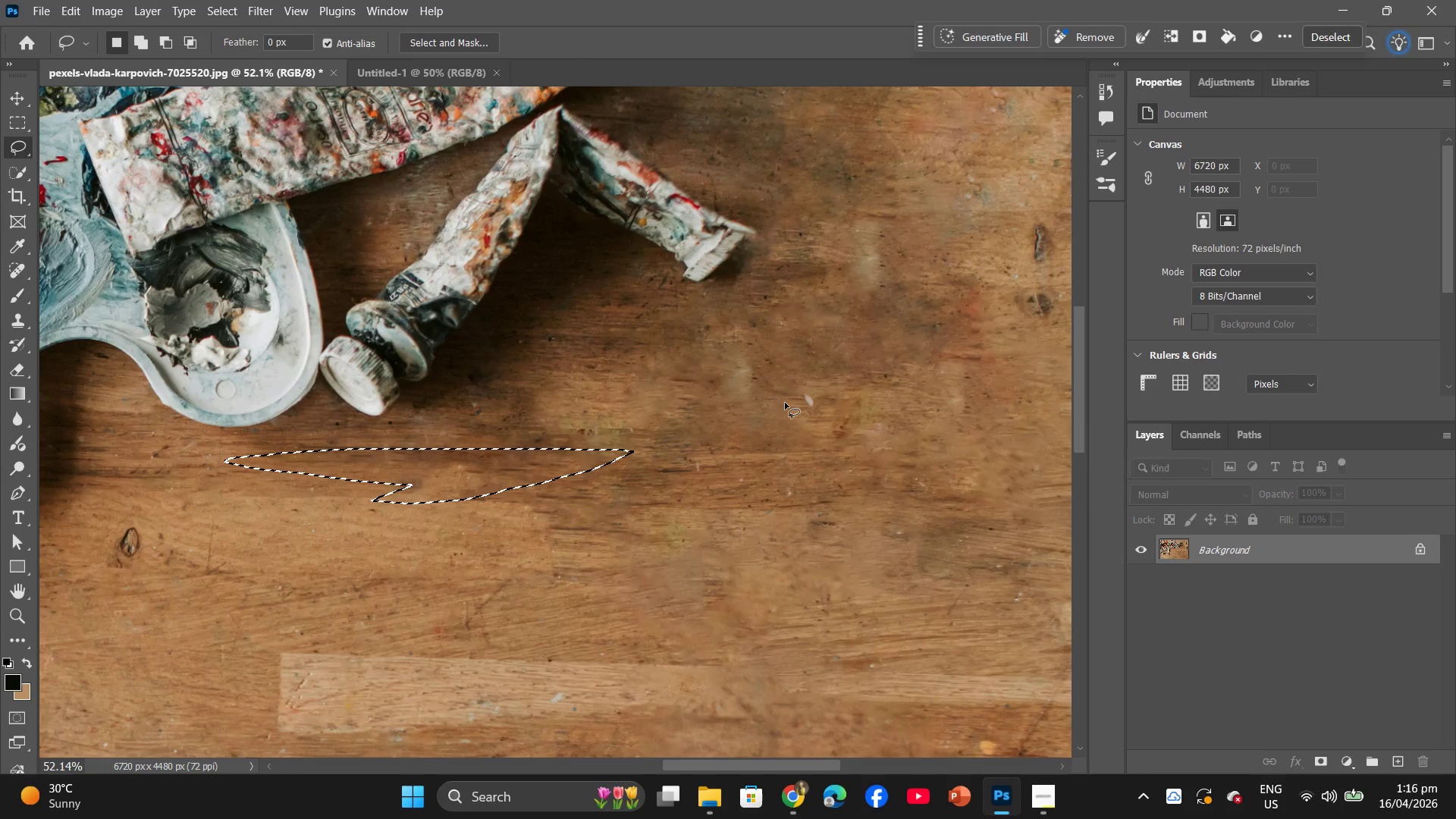 
left_click([785, 403])
 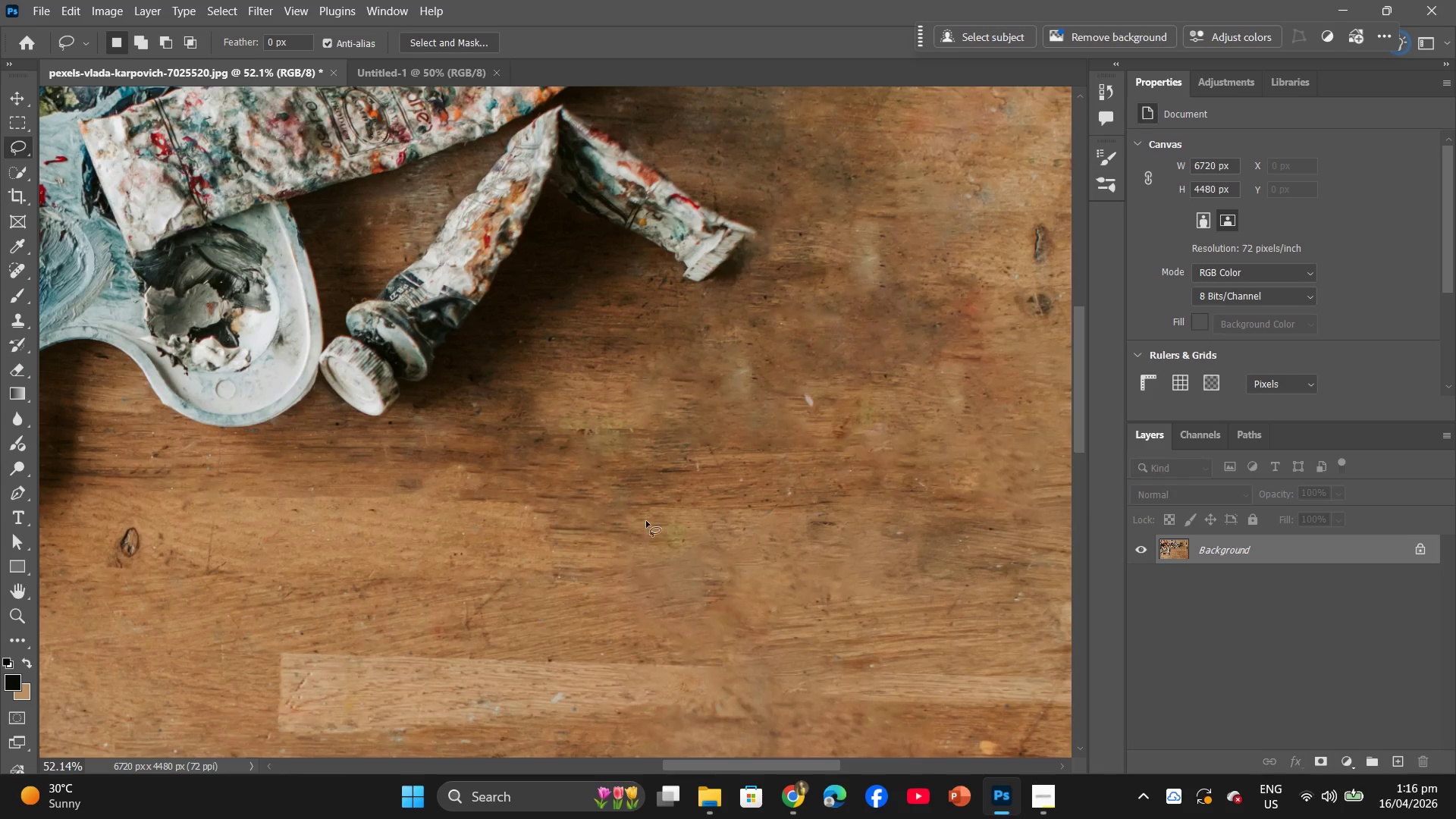 
hold_key(key=Space, duration=0.58)
 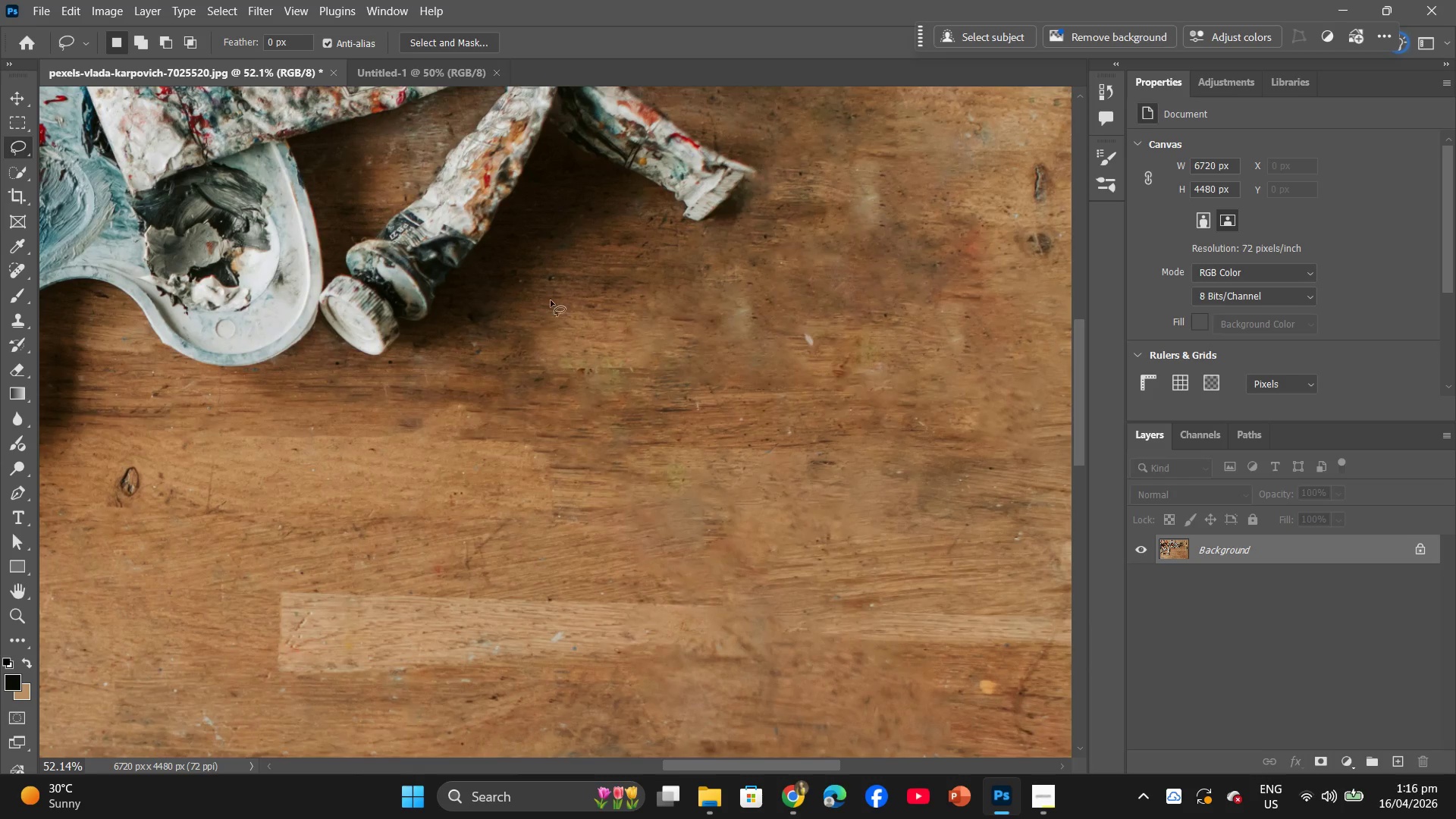 
scroll: coordinate [646, 521], scroll_direction: down, amount: 4.0
 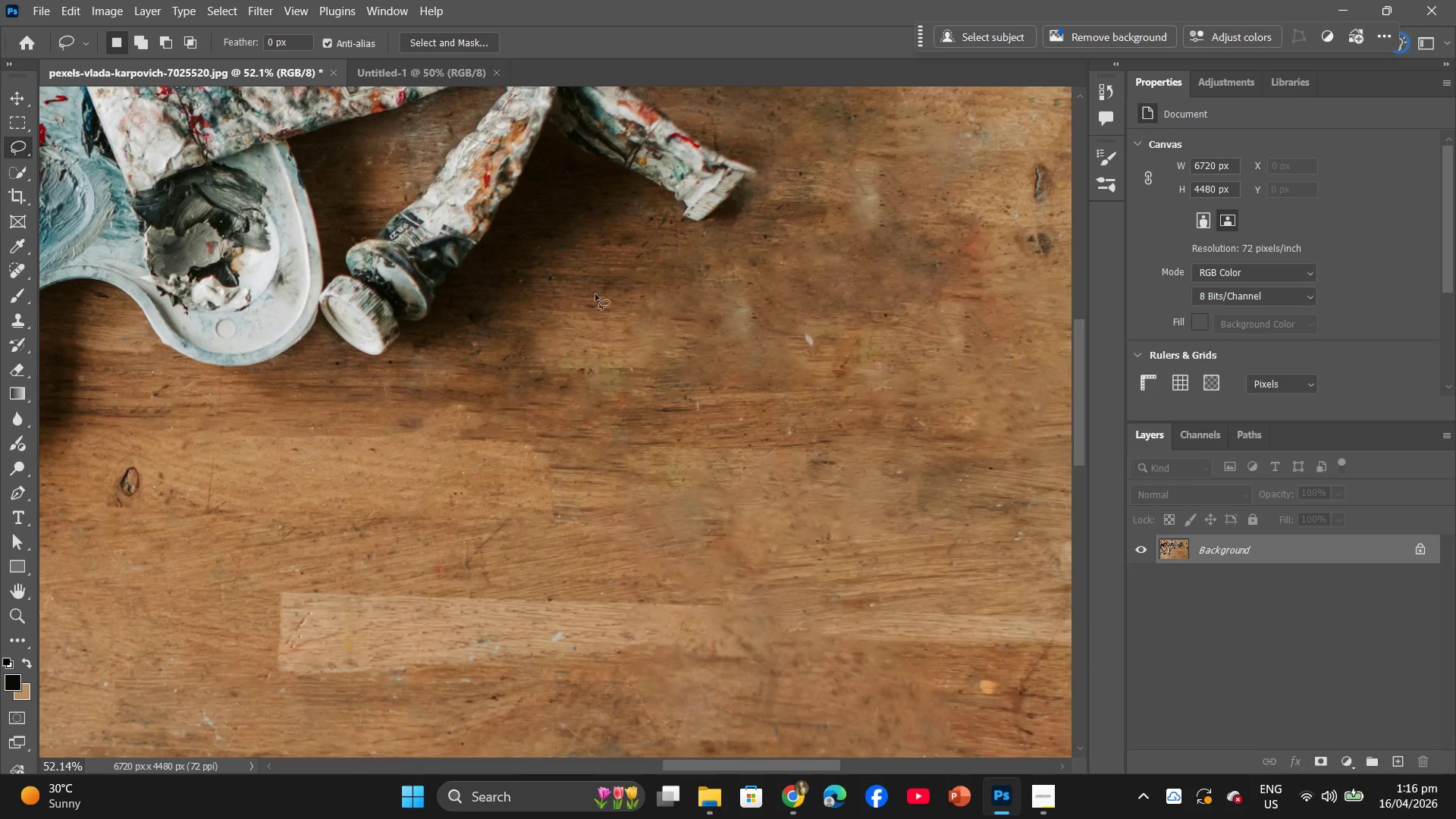 
left_click_drag(start_coordinate=[705, 290], to_coordinate=[658, 290])
 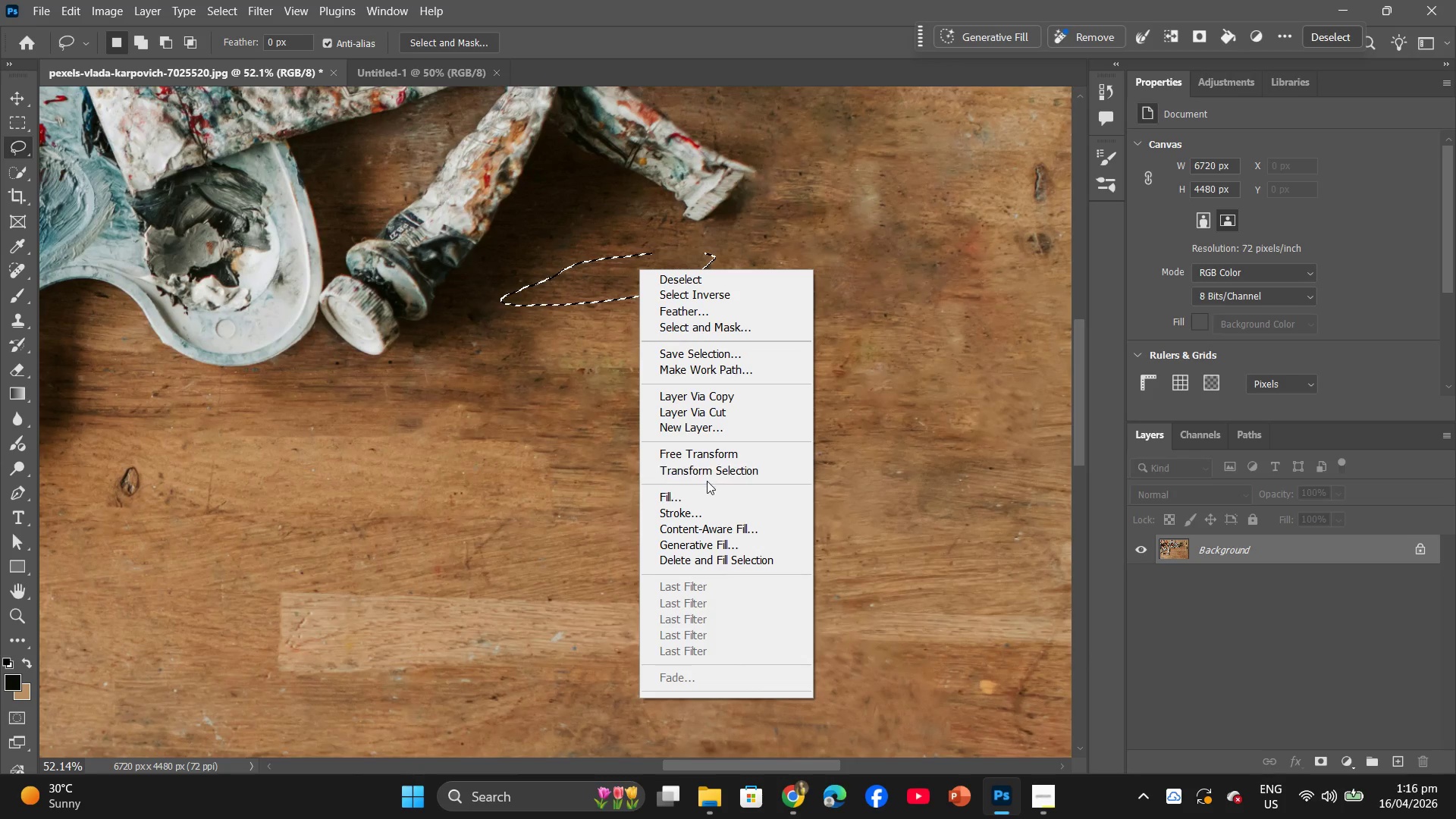 
left_click([705, 498])
 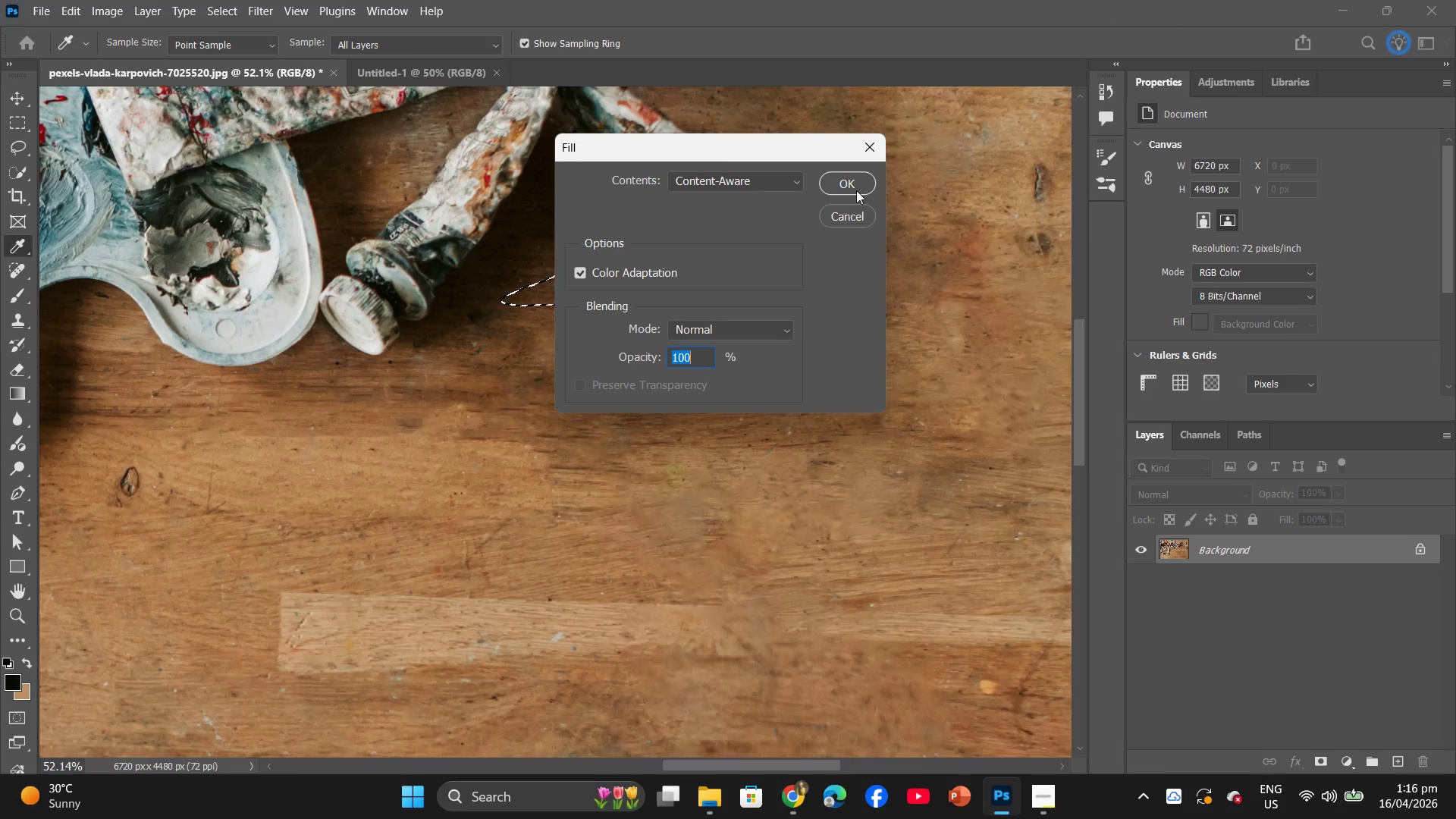 
left_click([859, 179])
 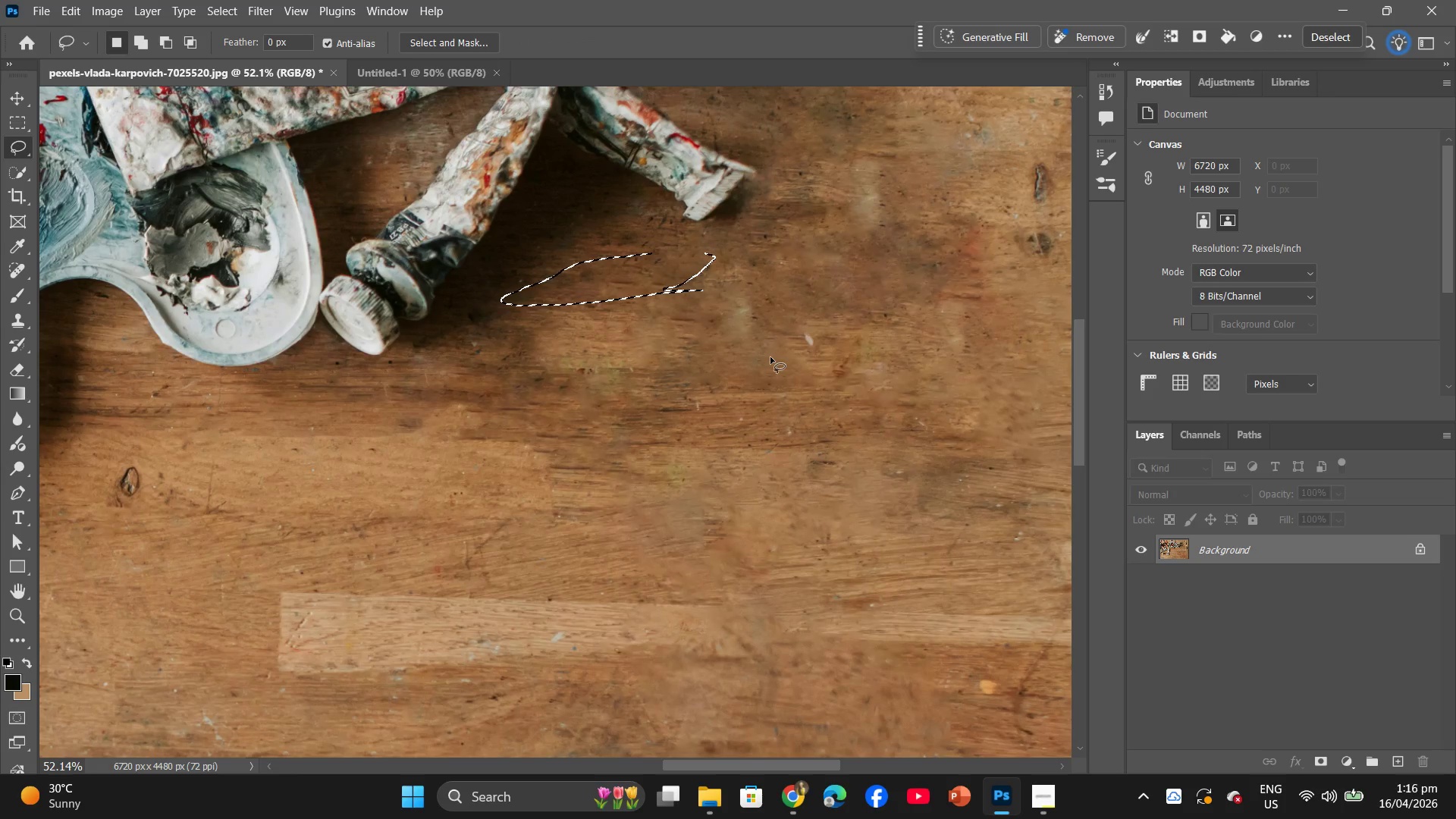 
left_click([758, 337])
 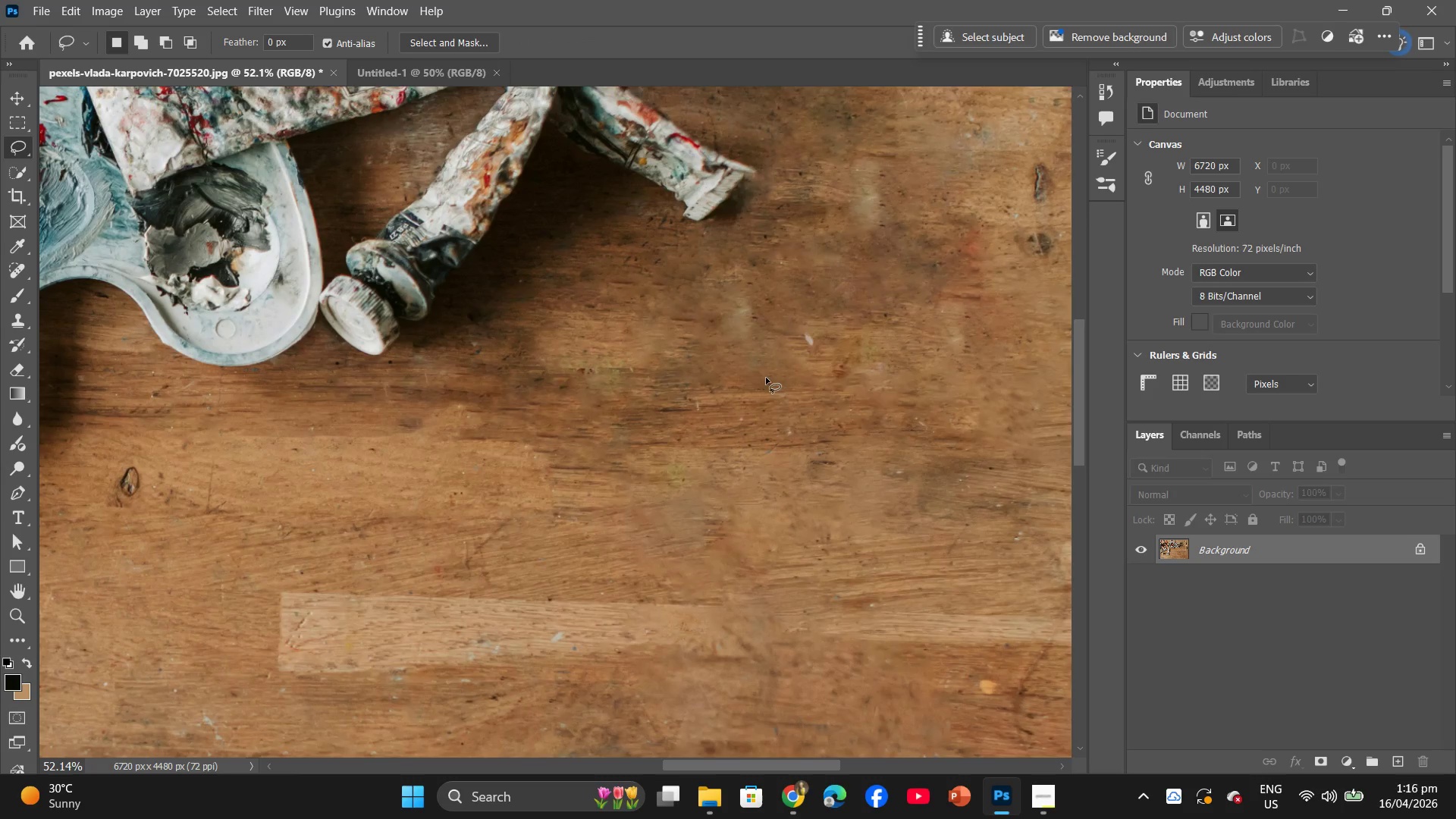 
hold_key(key=Space, duration=0.52)
 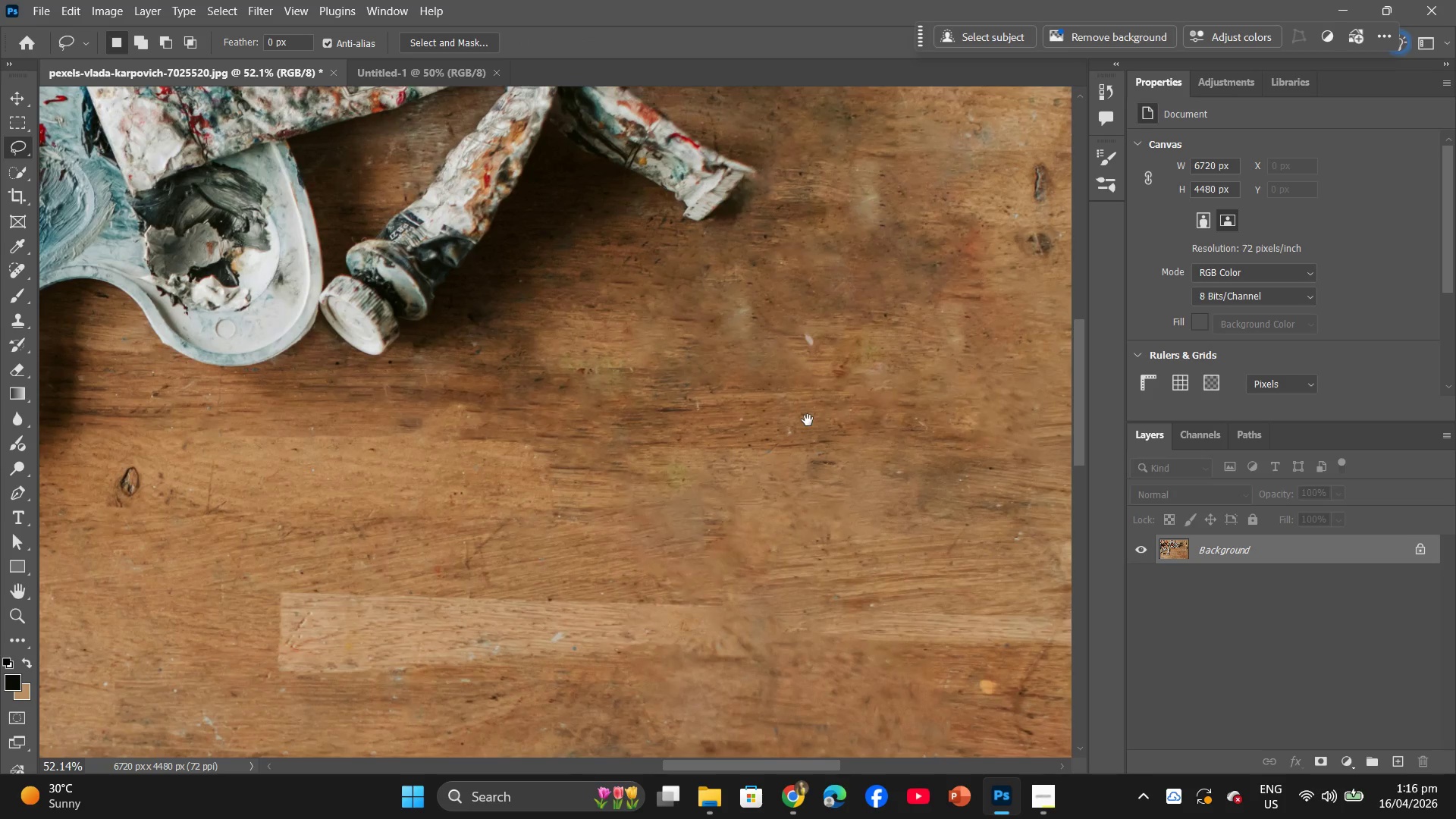 
hold_key(key=Space, duration=0.44)
 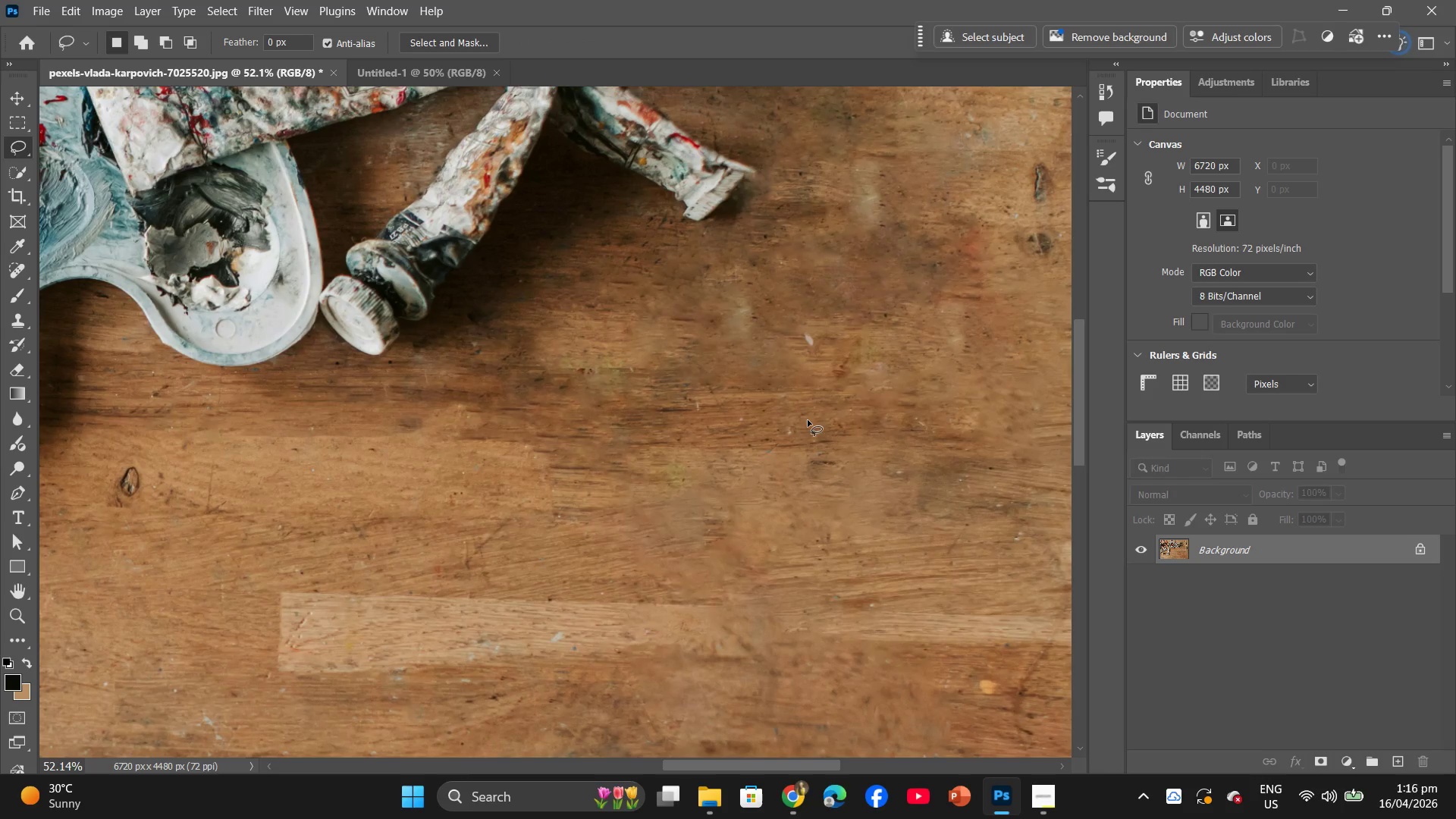 
scroll: coordinate [805, 435], scroll_direction: down, amount: 4.0
 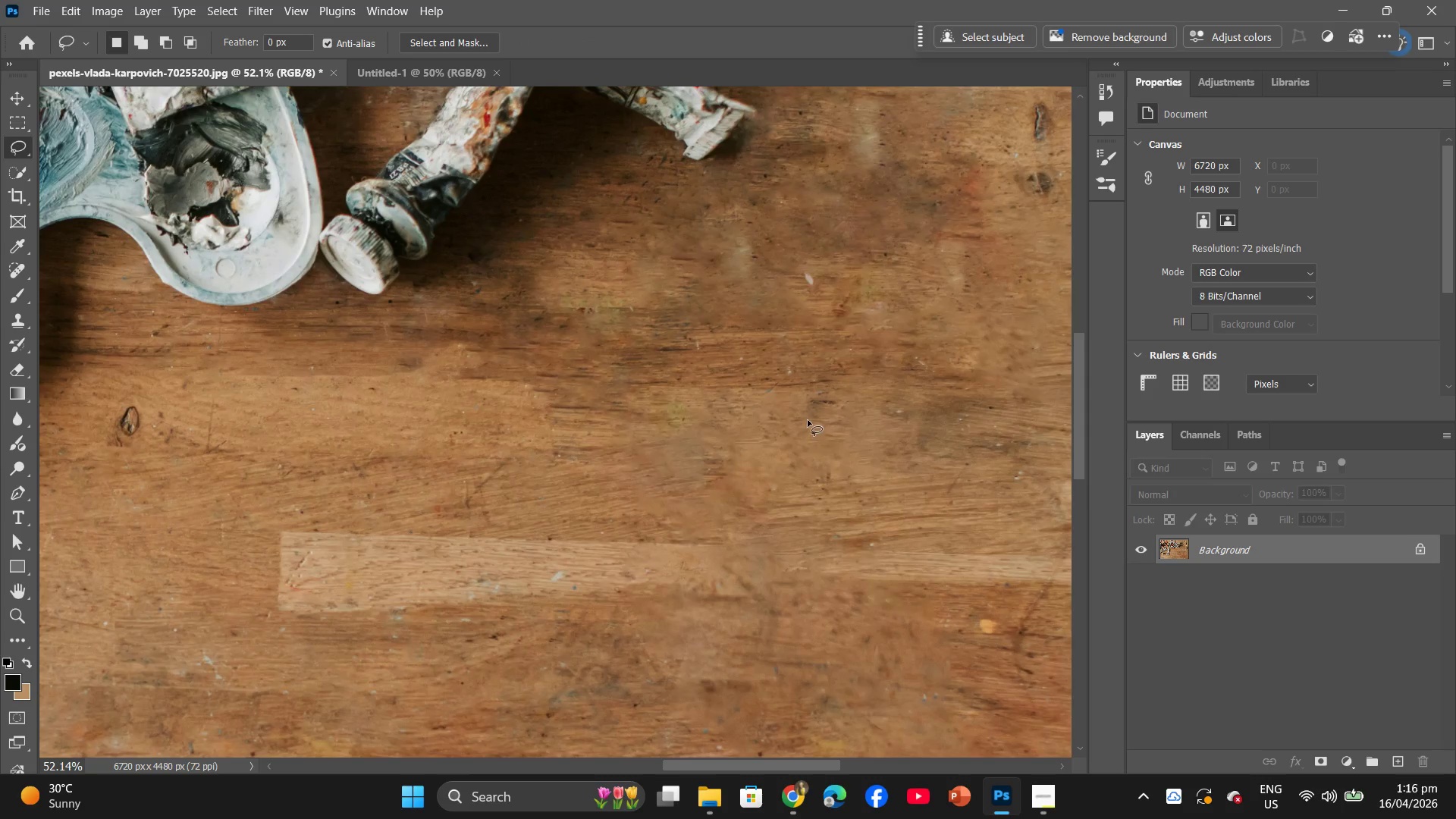 
scroll: coordinate [808, 420], scroll_direction: up, amount: 4.0
 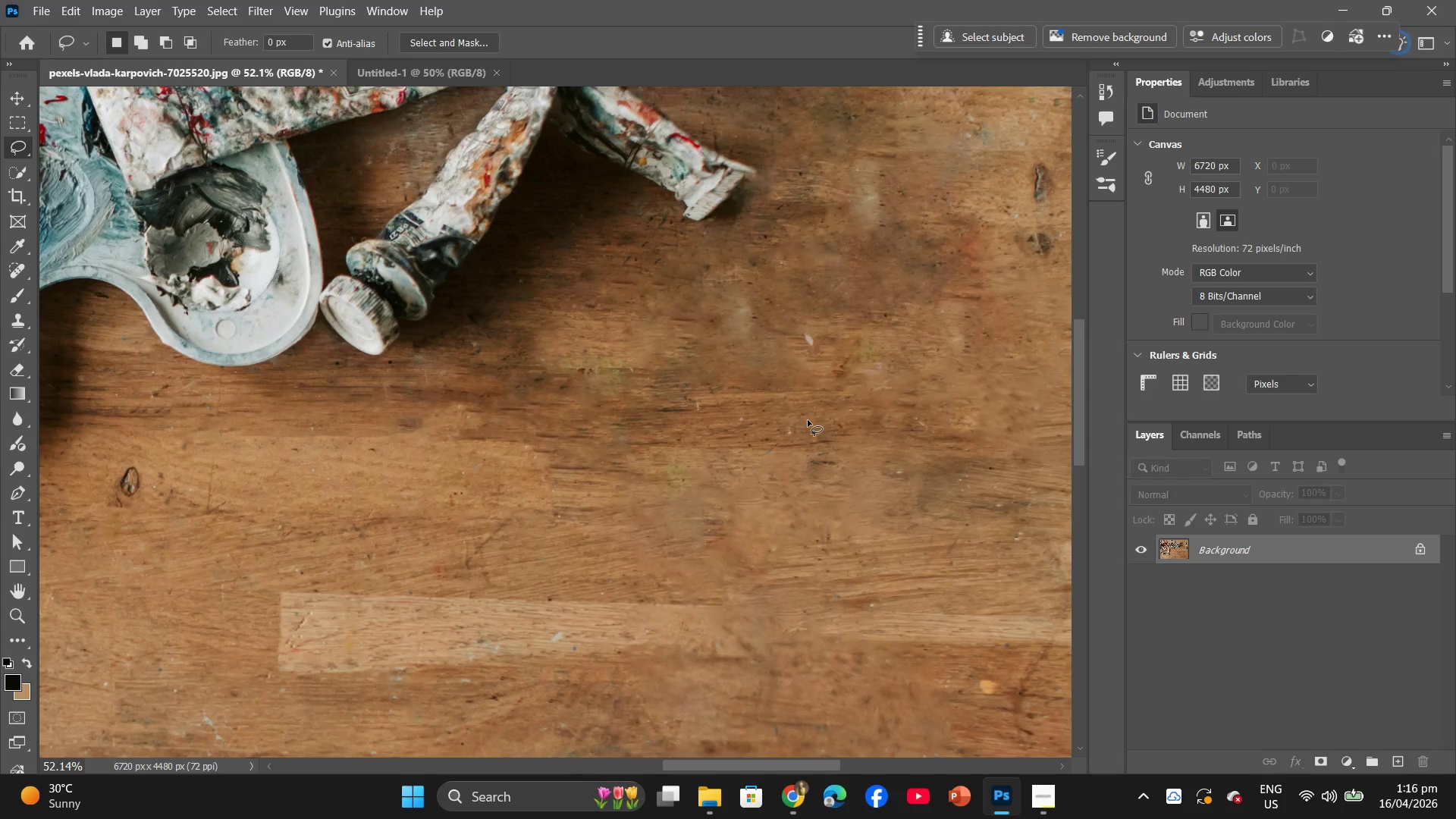 
key(Control+Z)
 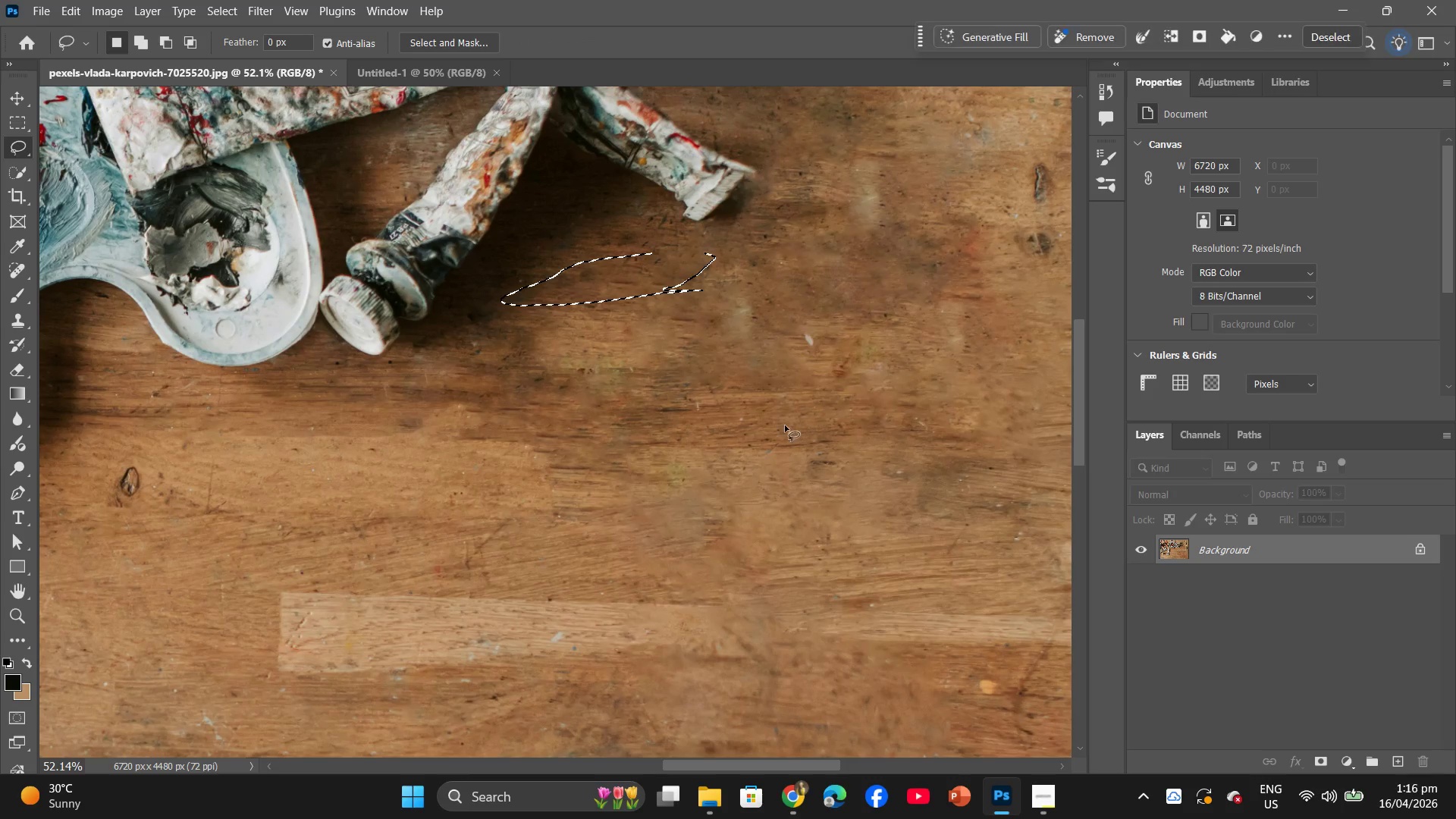 
left_click([785, 425])
 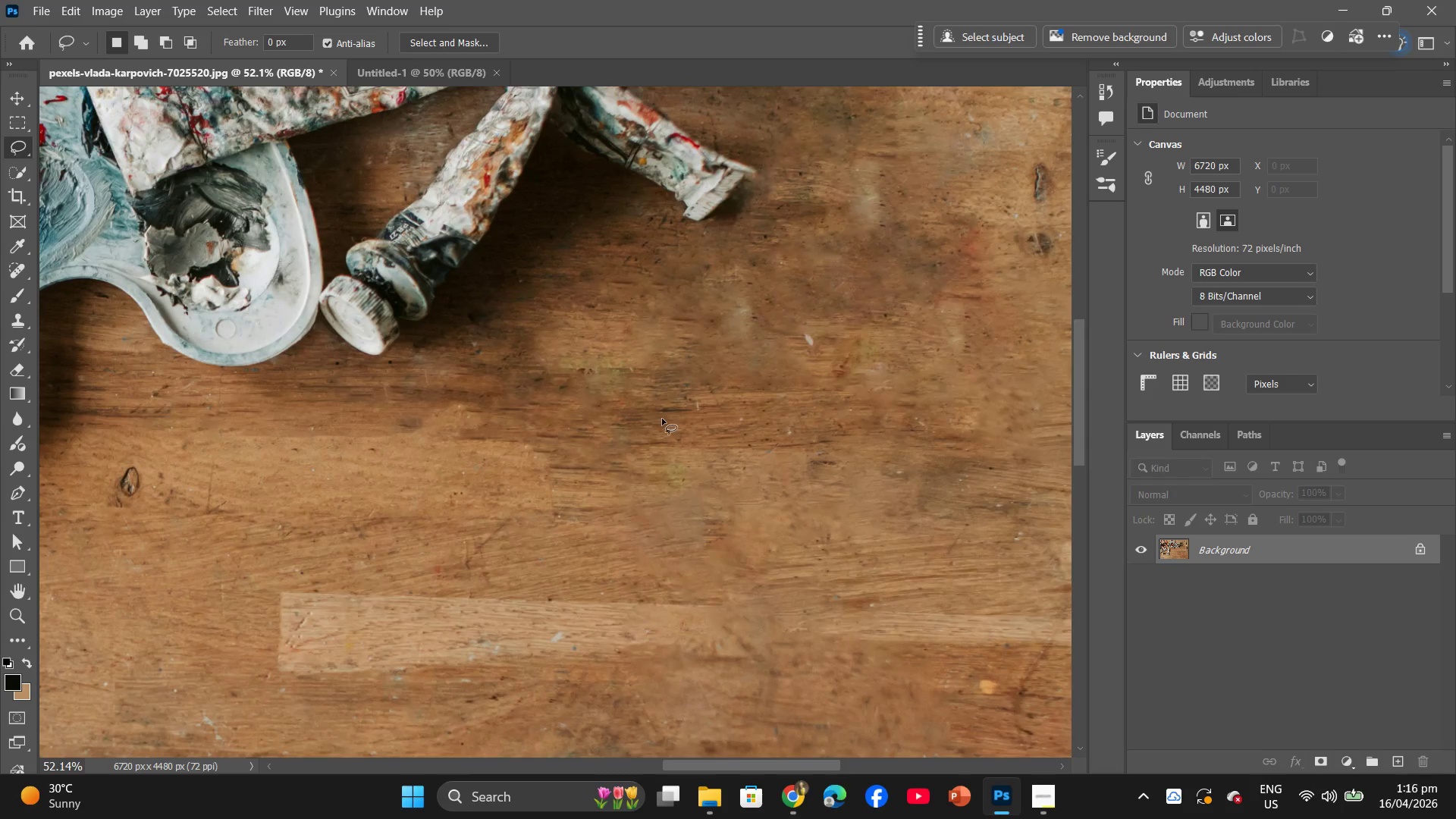 
hold_key(key=AltLeft, duration=1.09)
scroll: coordinate [664, 415], scroll_direction: down, amount: 6.0
 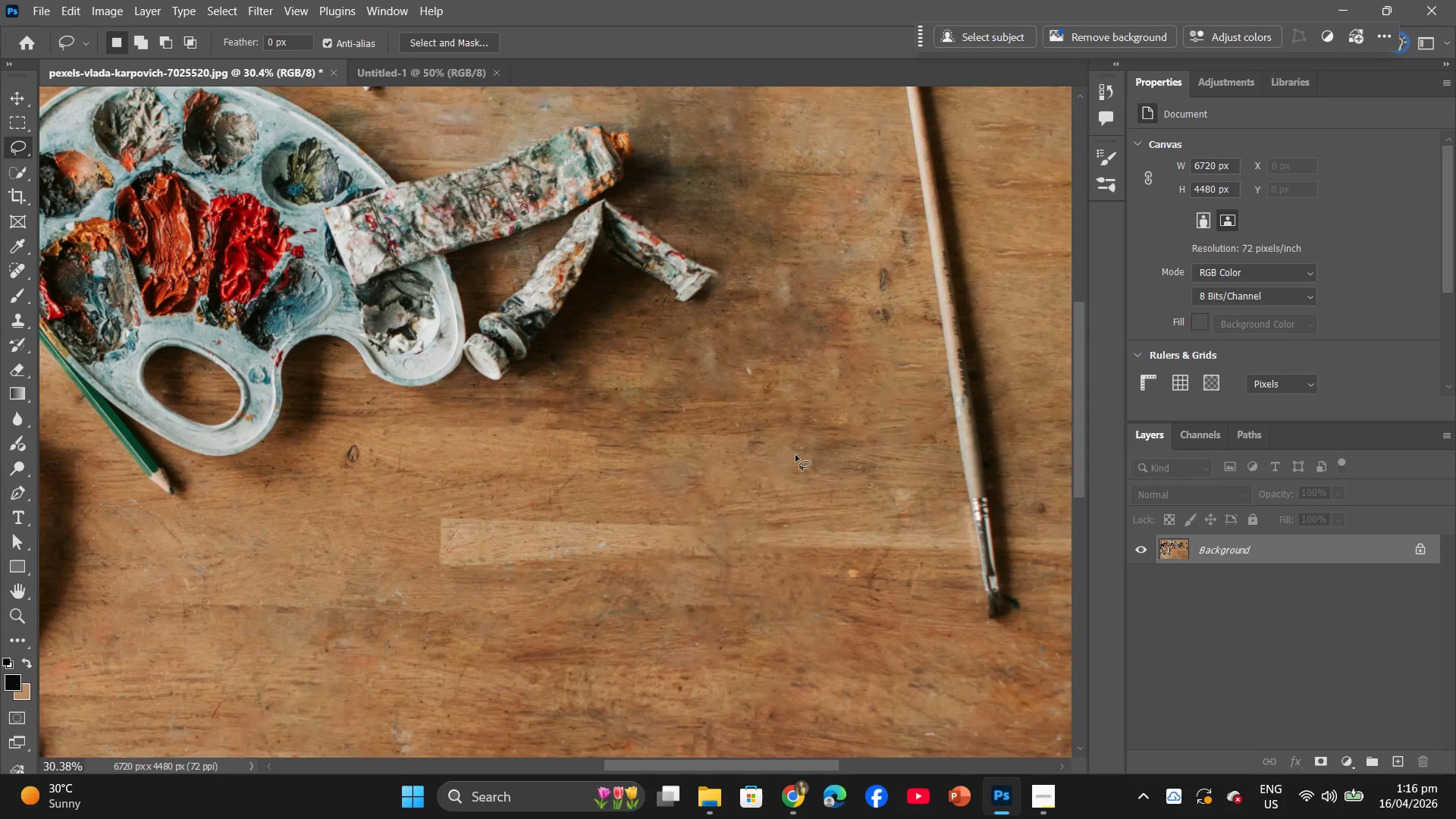 
hold_key(key=AltLeft, duration=0.44)
scroll: coordinate [795, 457], scroll_direction: down, amount: 6.0
 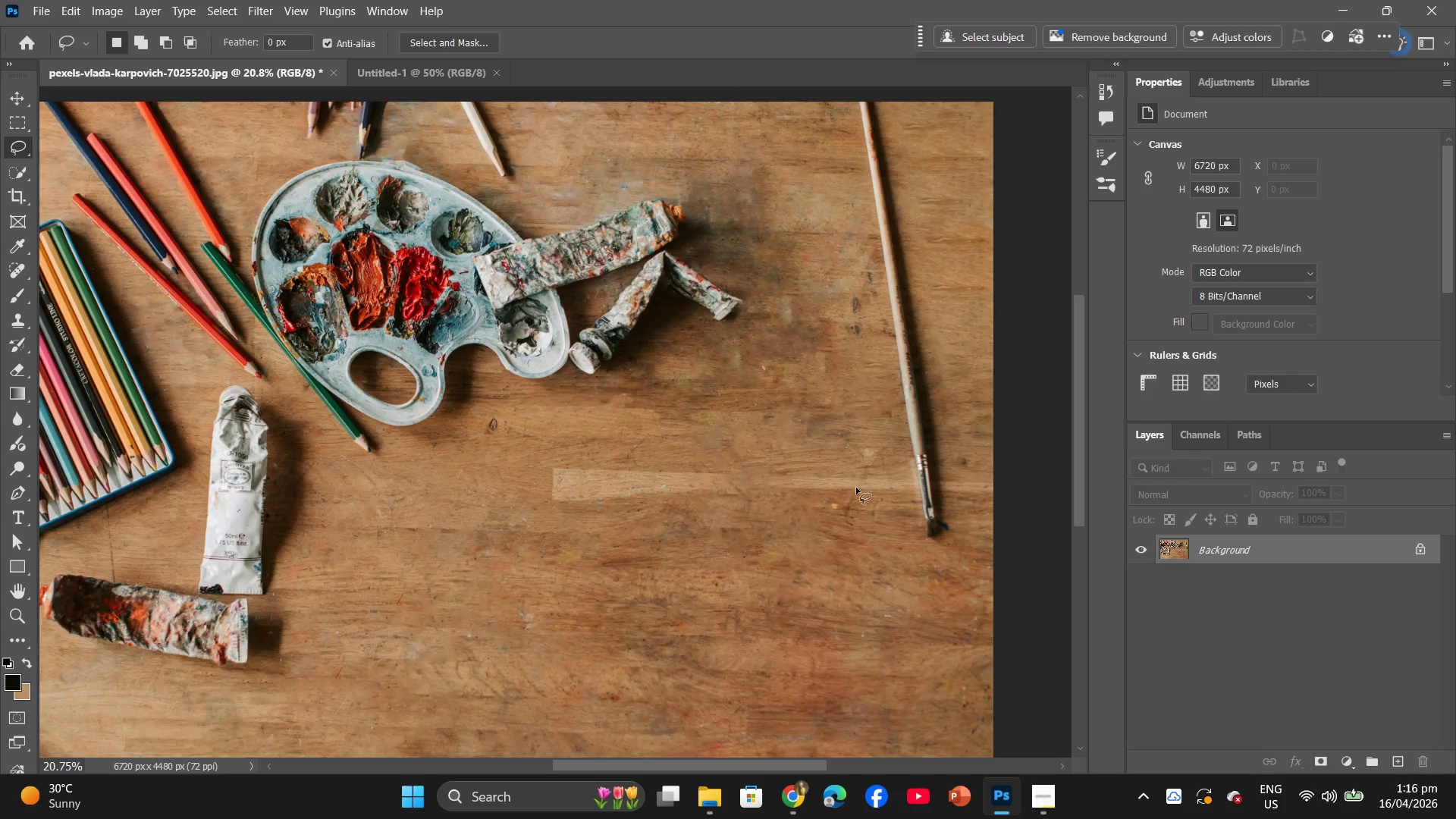 
hold_key(key=AltLeft, duration=0.55)
scroll: coordinate [857, 488], scroll_direction: down, amount: 2.0
 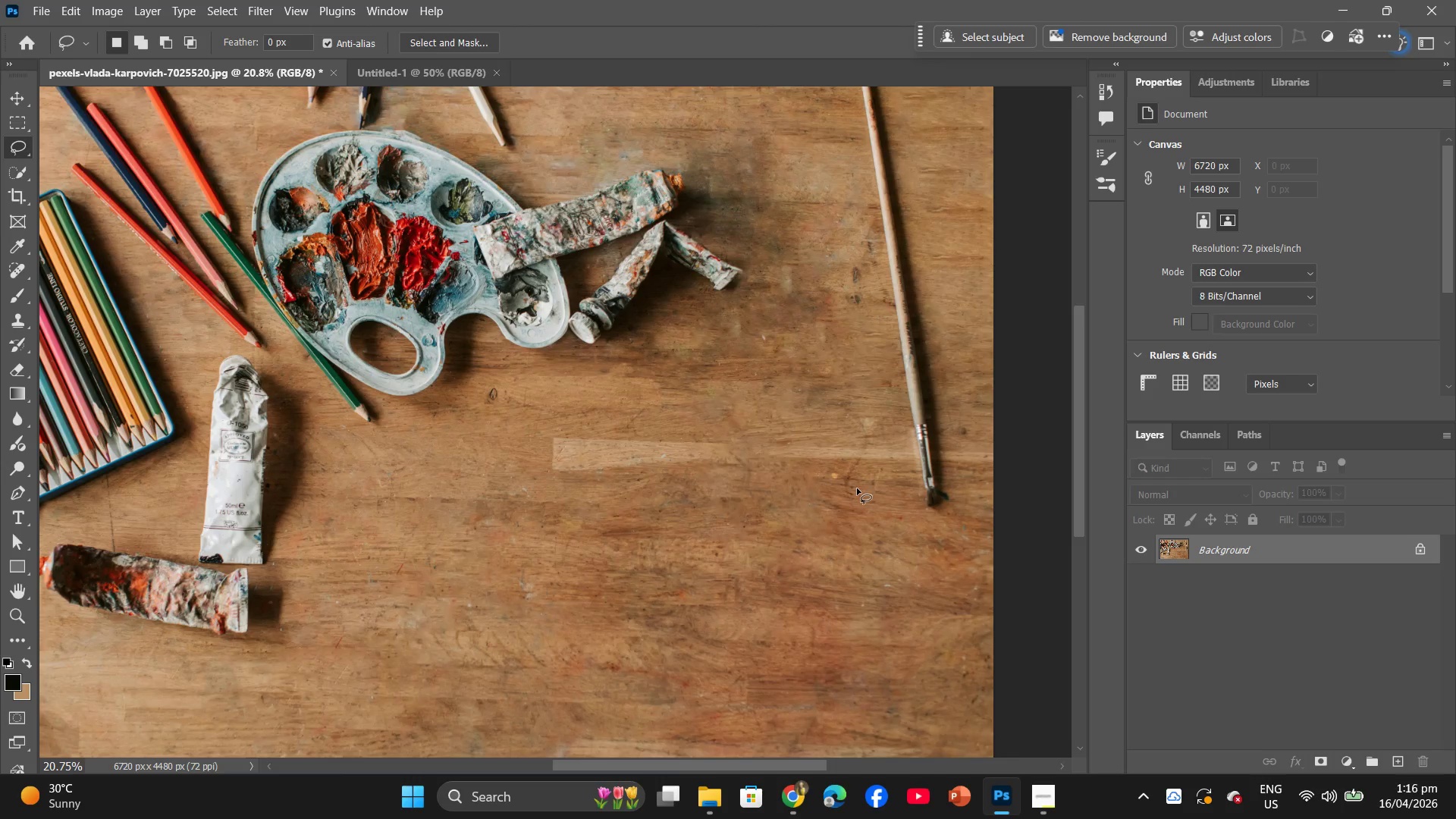 
hold_key(key=Space, duration=0.75)
 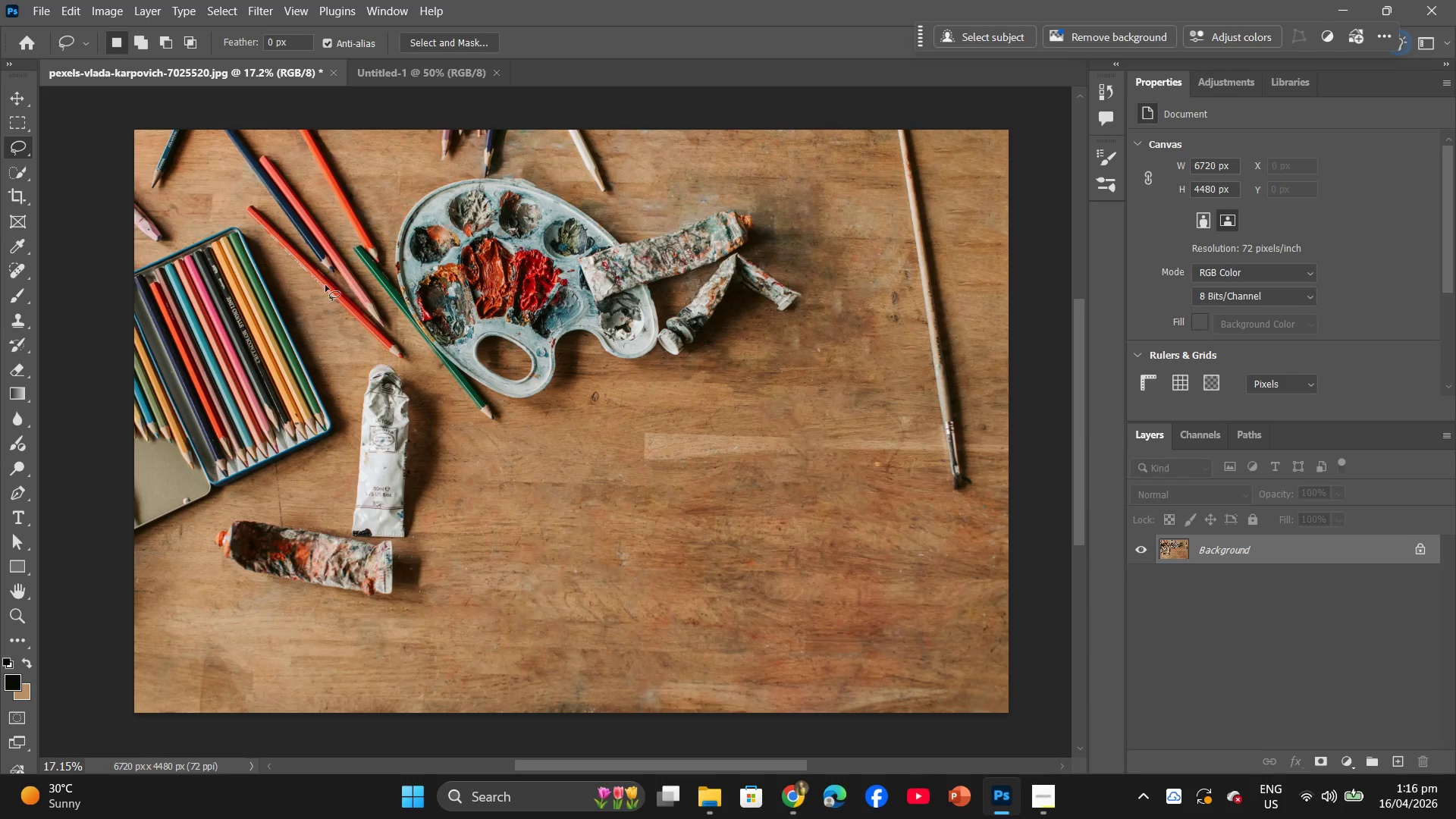 
left_click_drag(start_coordinate=[734, 514], to_coordinate=[773, 500])
 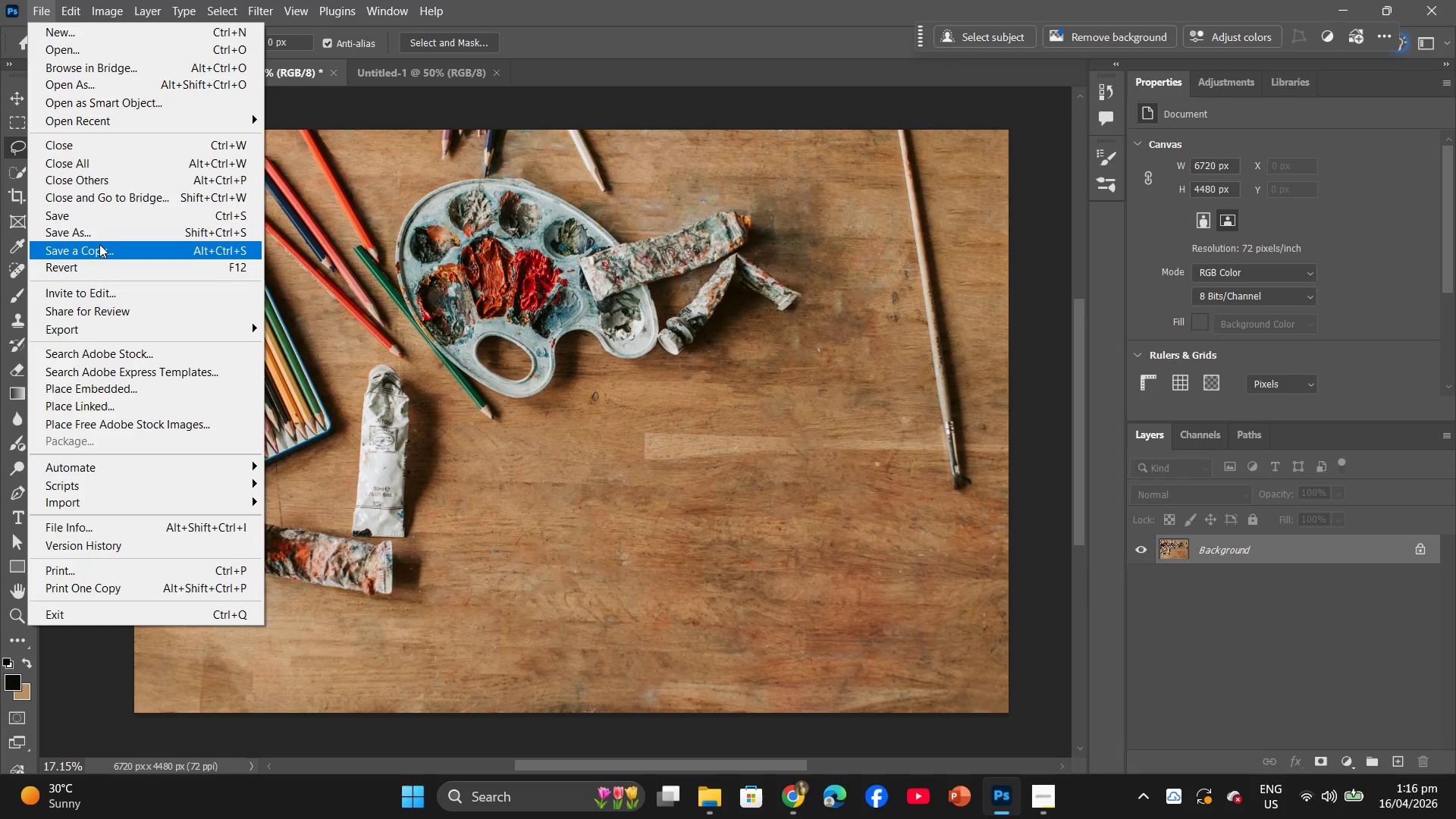 
left_click([425, 369])
 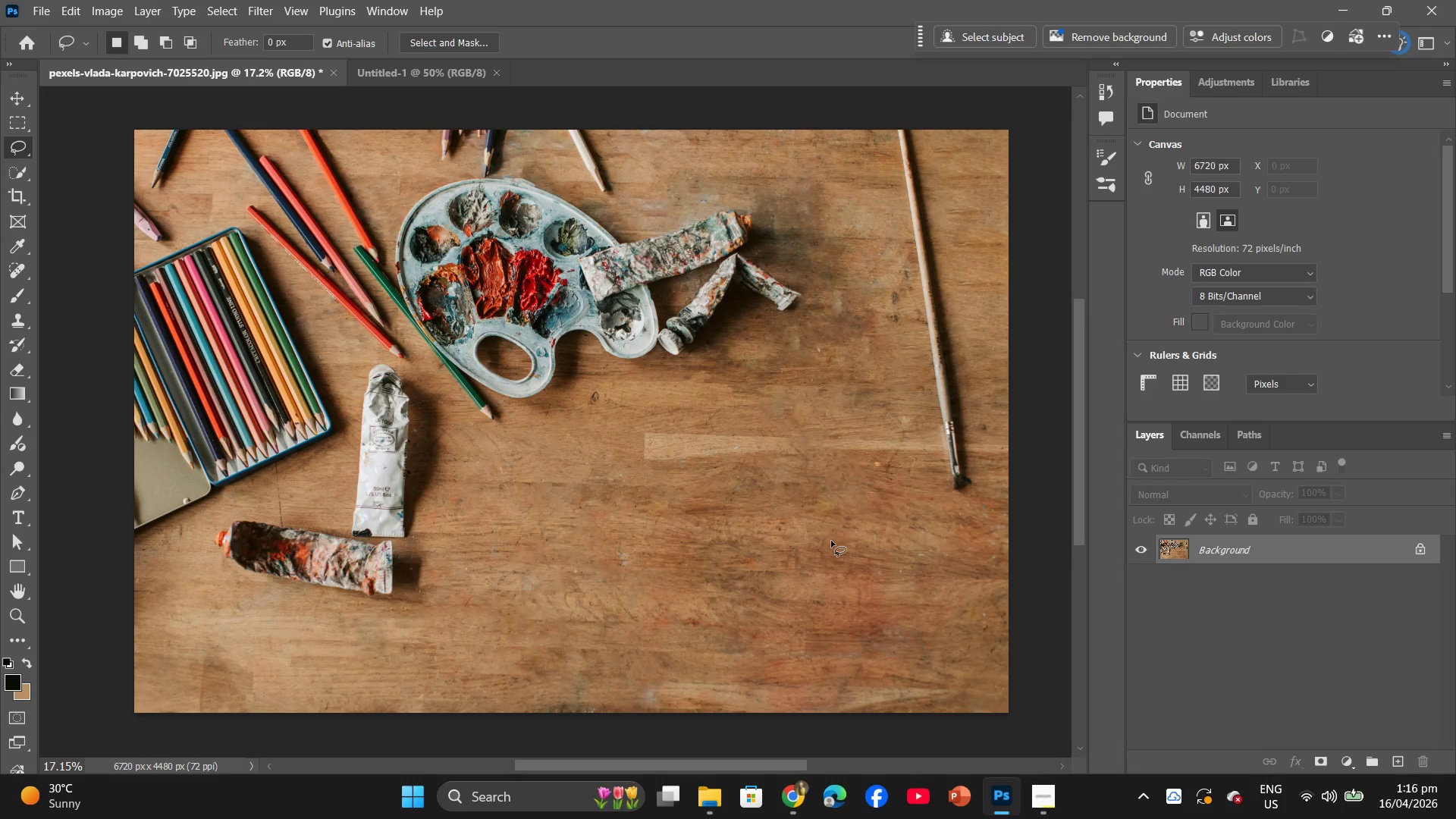 
hold_key(key=AltLeft, duration=2.3)
scroll: coordinate [896, 511], scroll_direction: up, amount: 9.0
 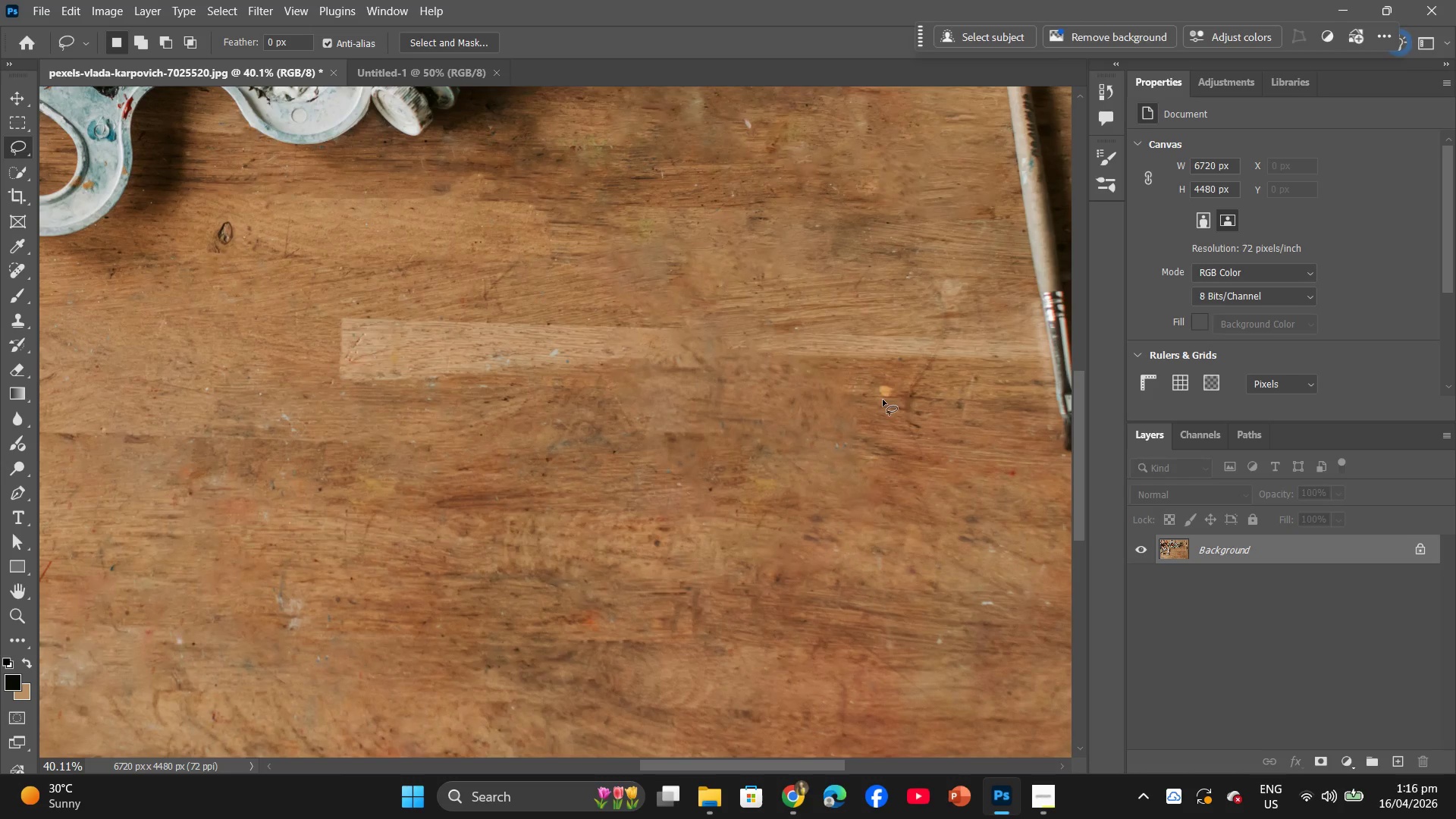 
left_click_drag(start_coordinate=[896, 405], to_coordinate=[873, 404])
 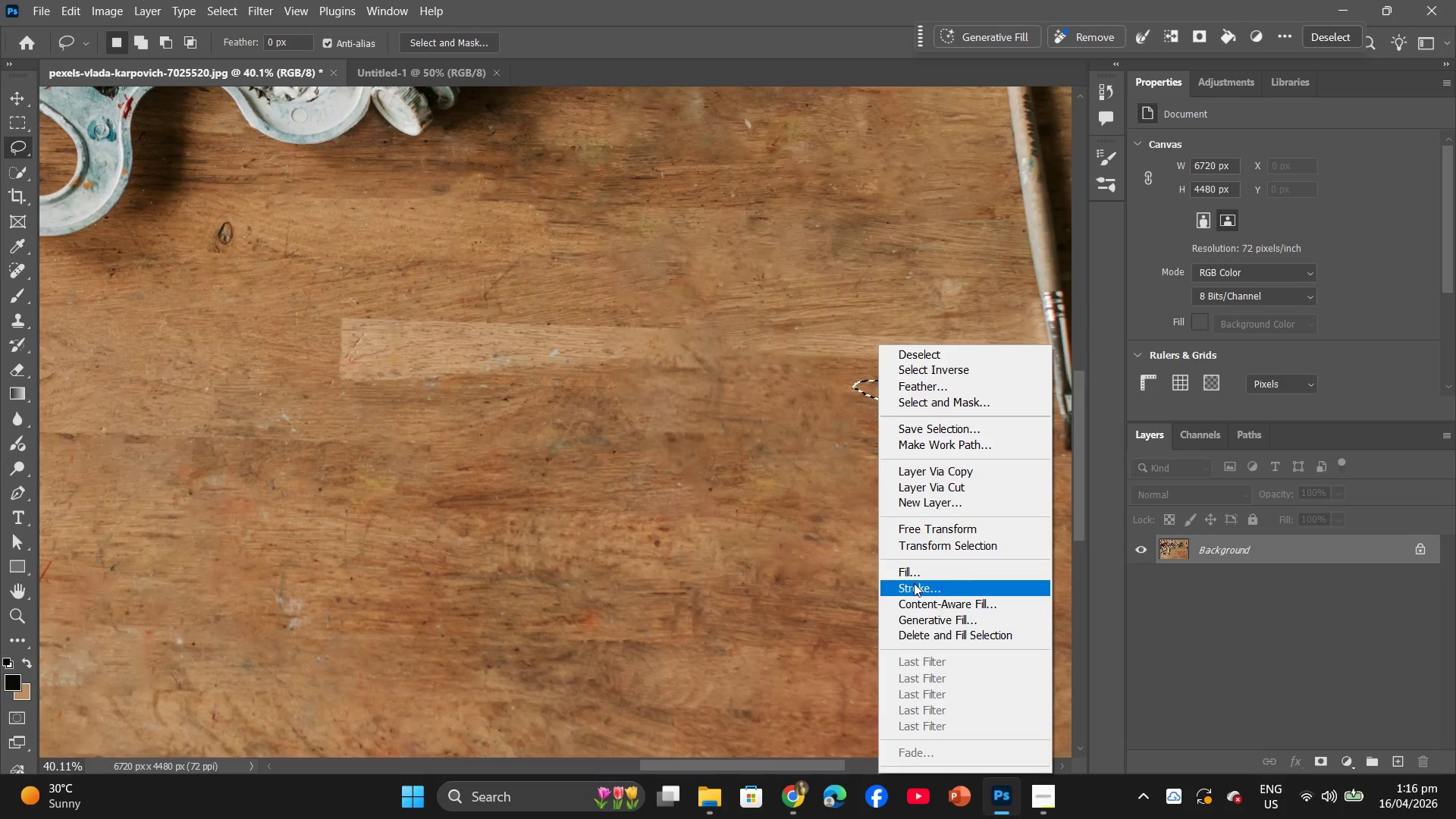 
left_click([917, 572])
 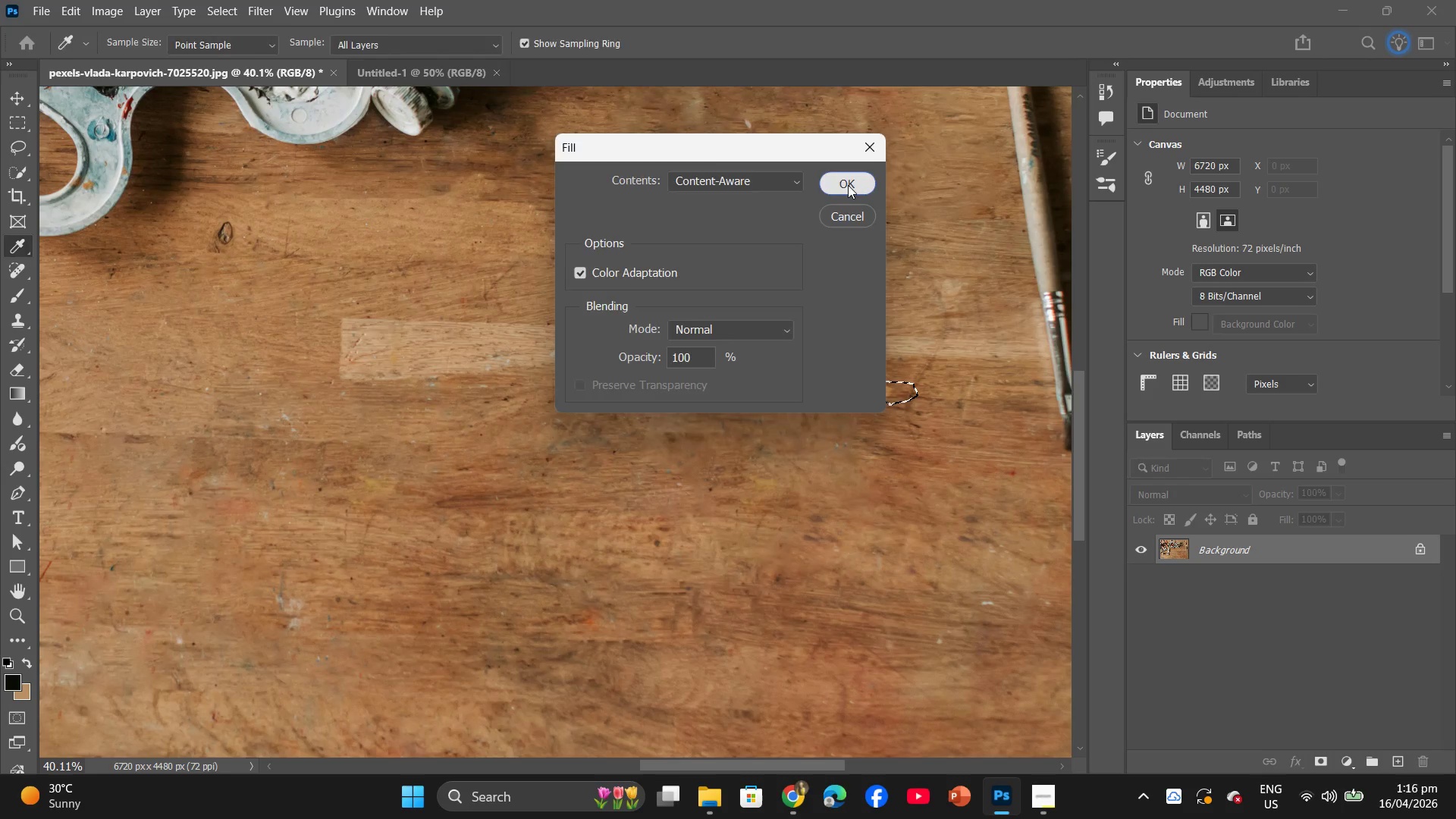 
double_click([865, 470])
 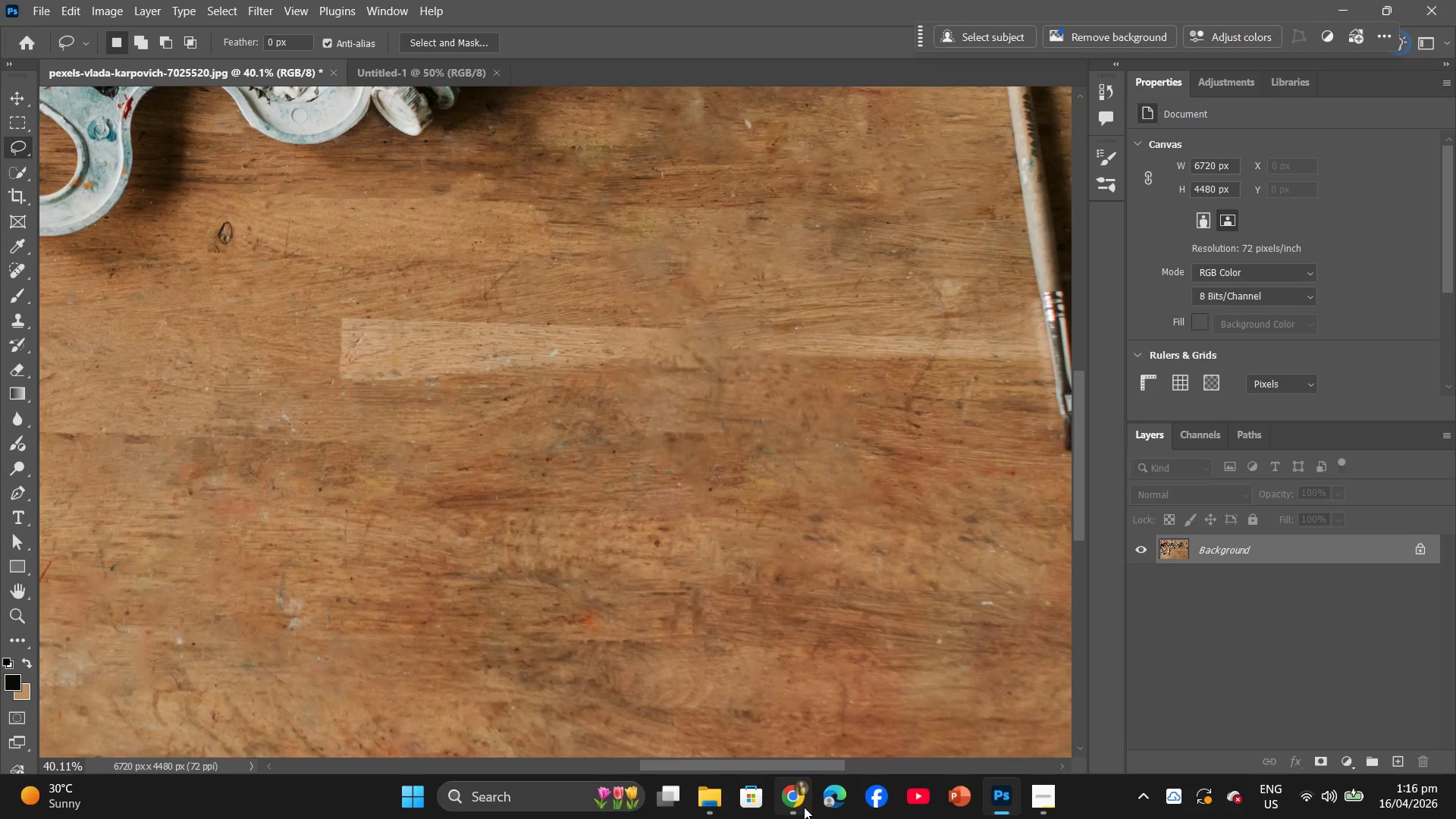 
left_click([798, 734])
 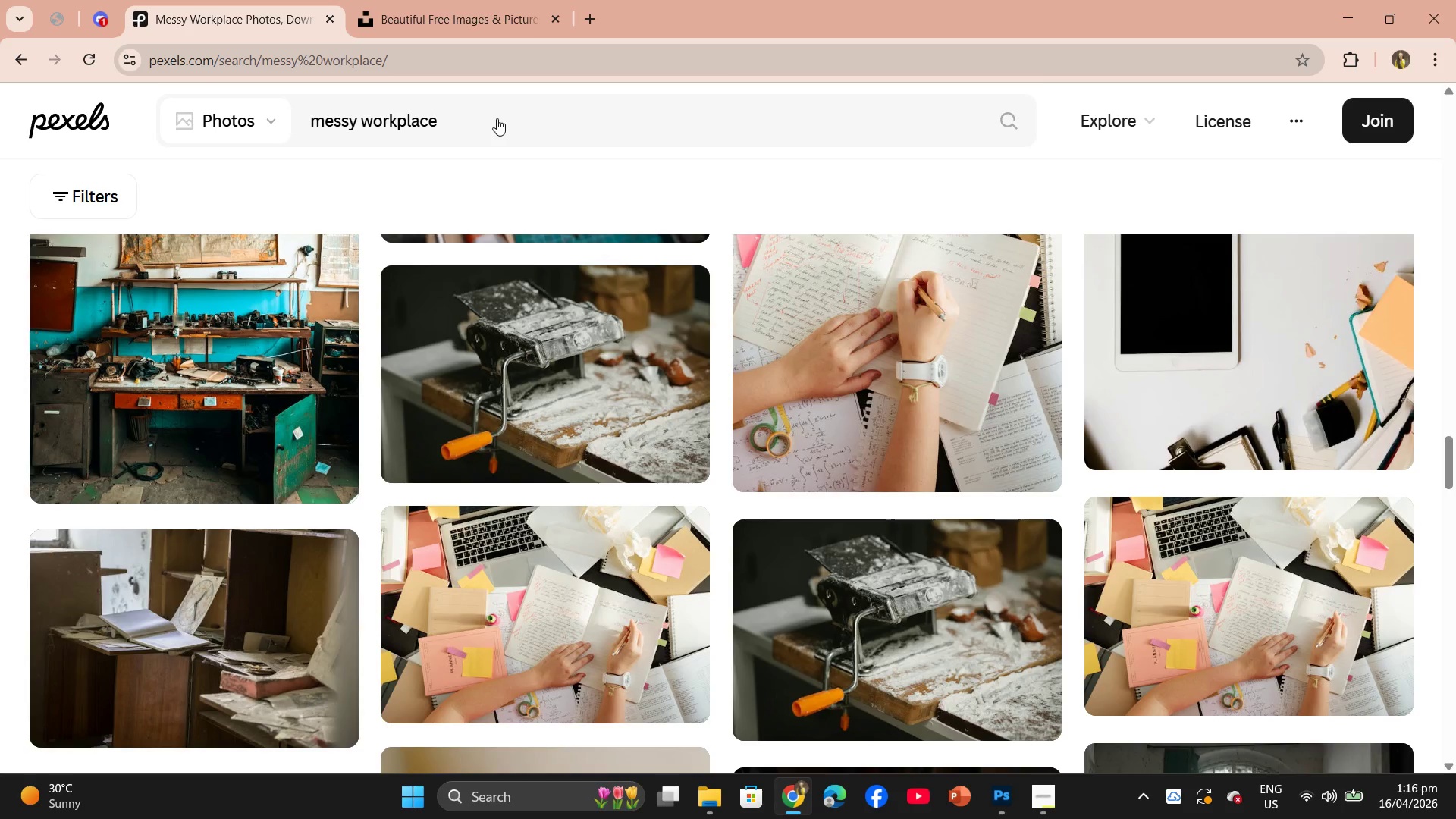 
left_click([497, 118])
 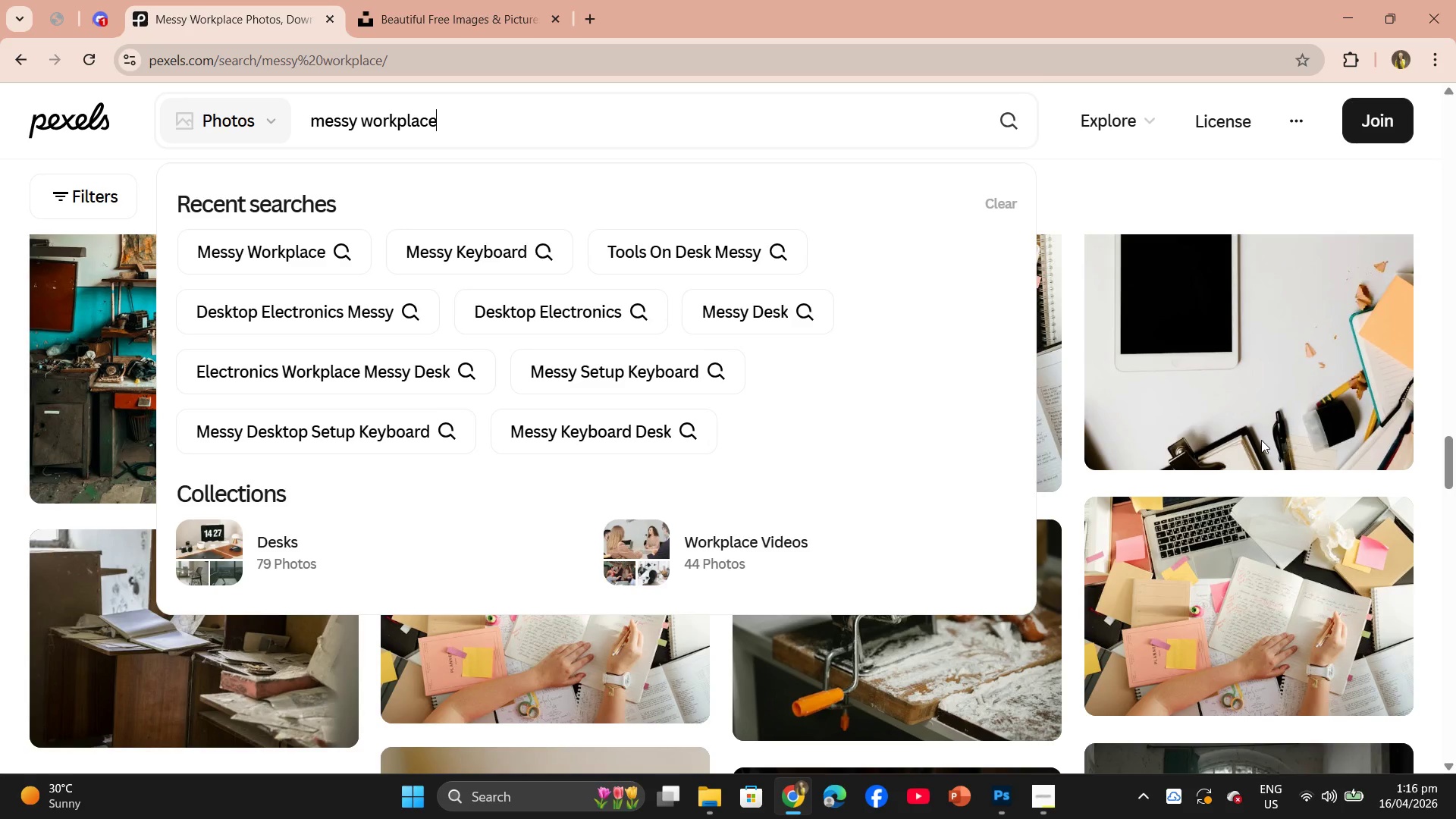 
wait(7.02)
 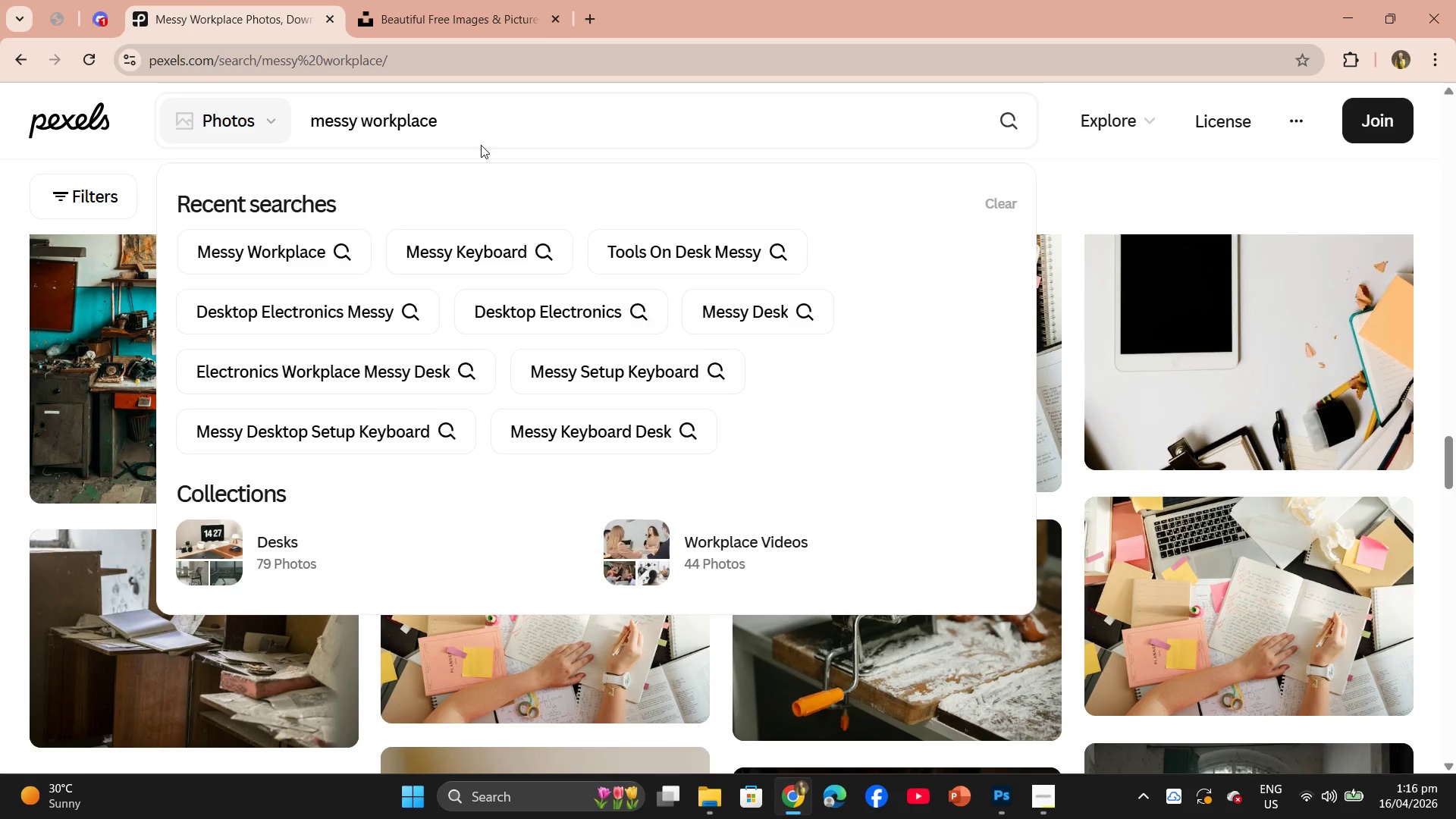 
left_click([691, 259])
 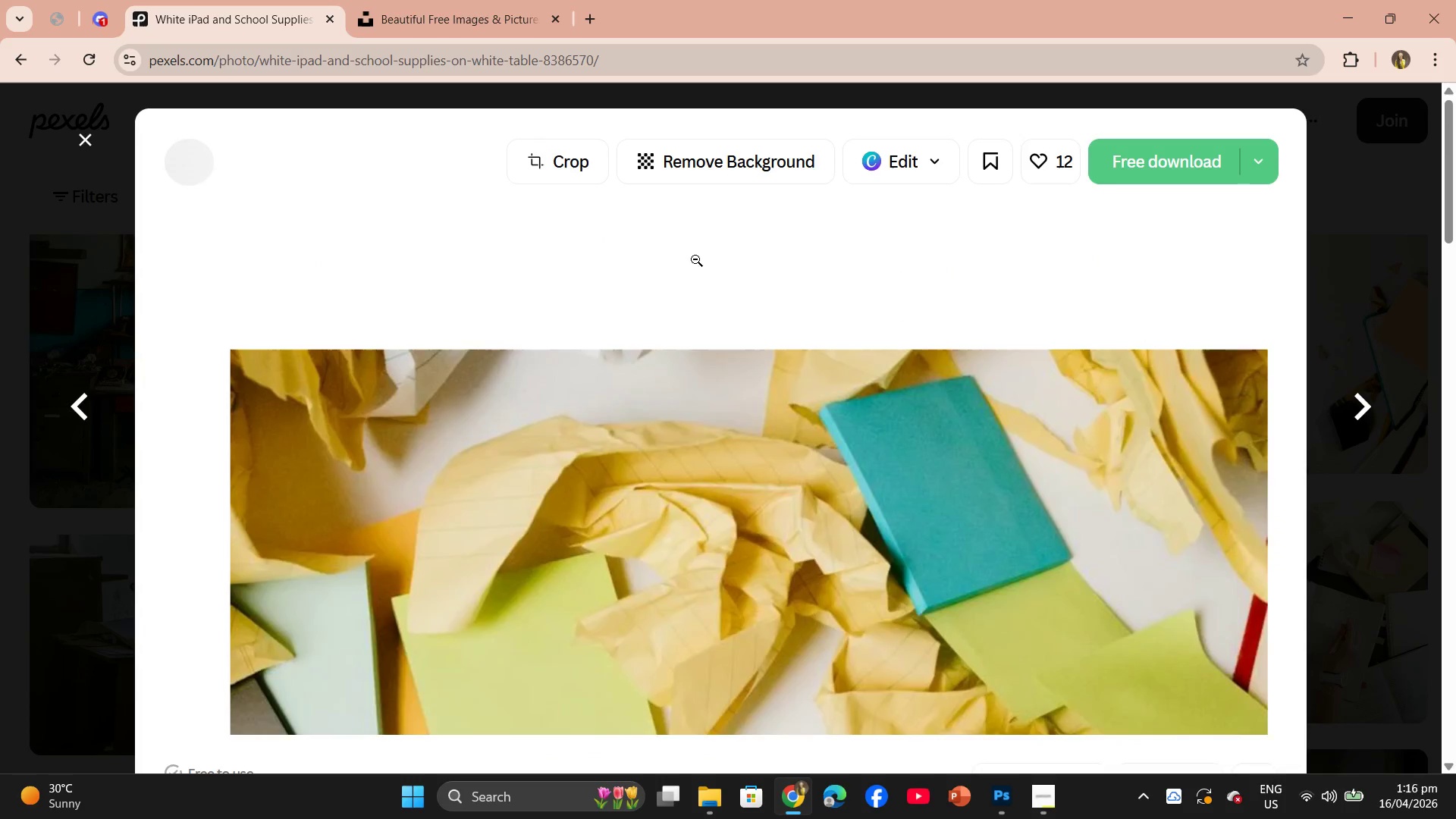 
scroll: coordinate [980, 434], scroll_direction: down, amount: 10.0
 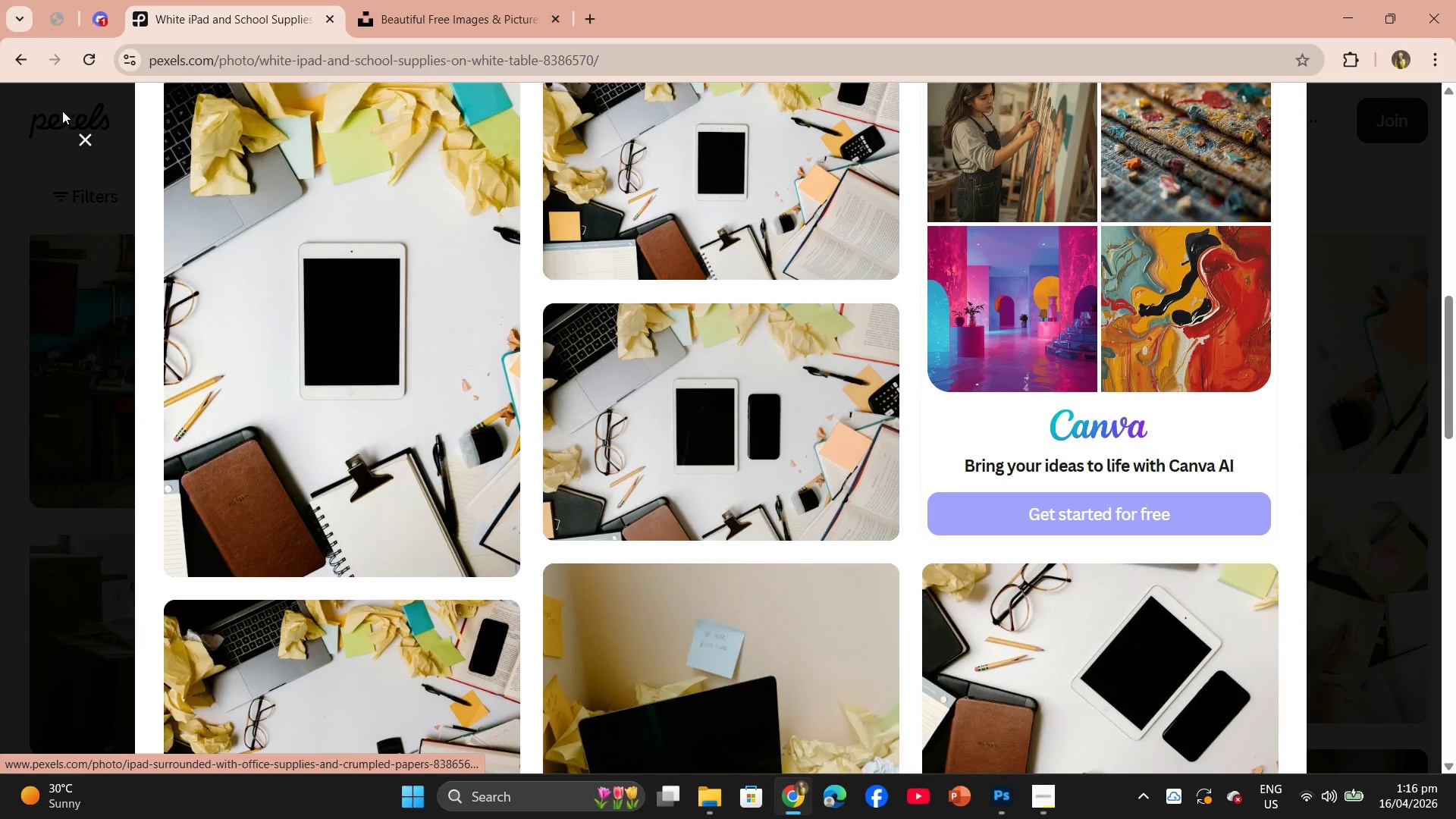 
left_click([86, 148])
 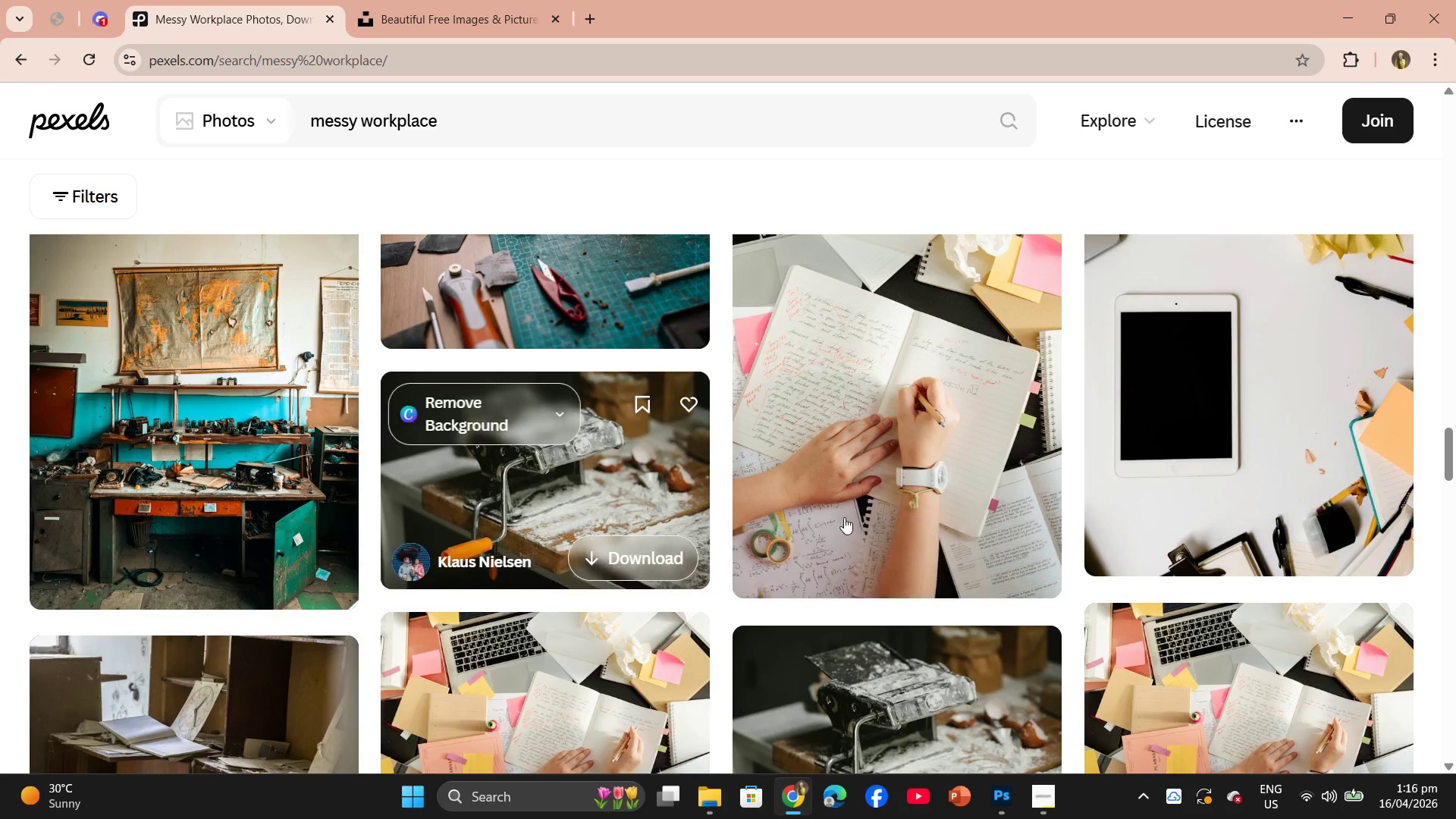 
scroll: coordinate [740, 481], scroll_direction: down, amount: 23.0
 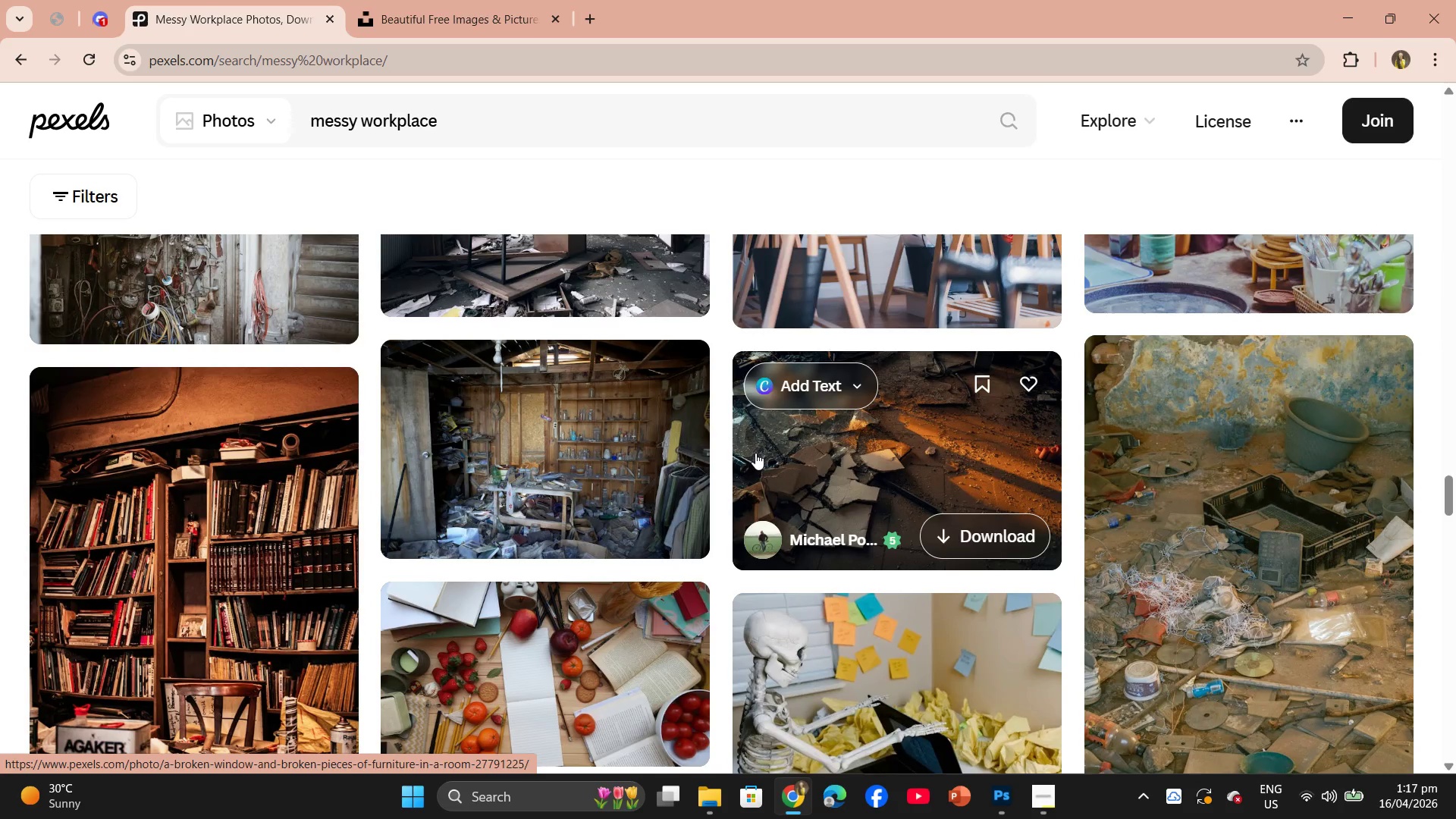 
wait(5.88)
 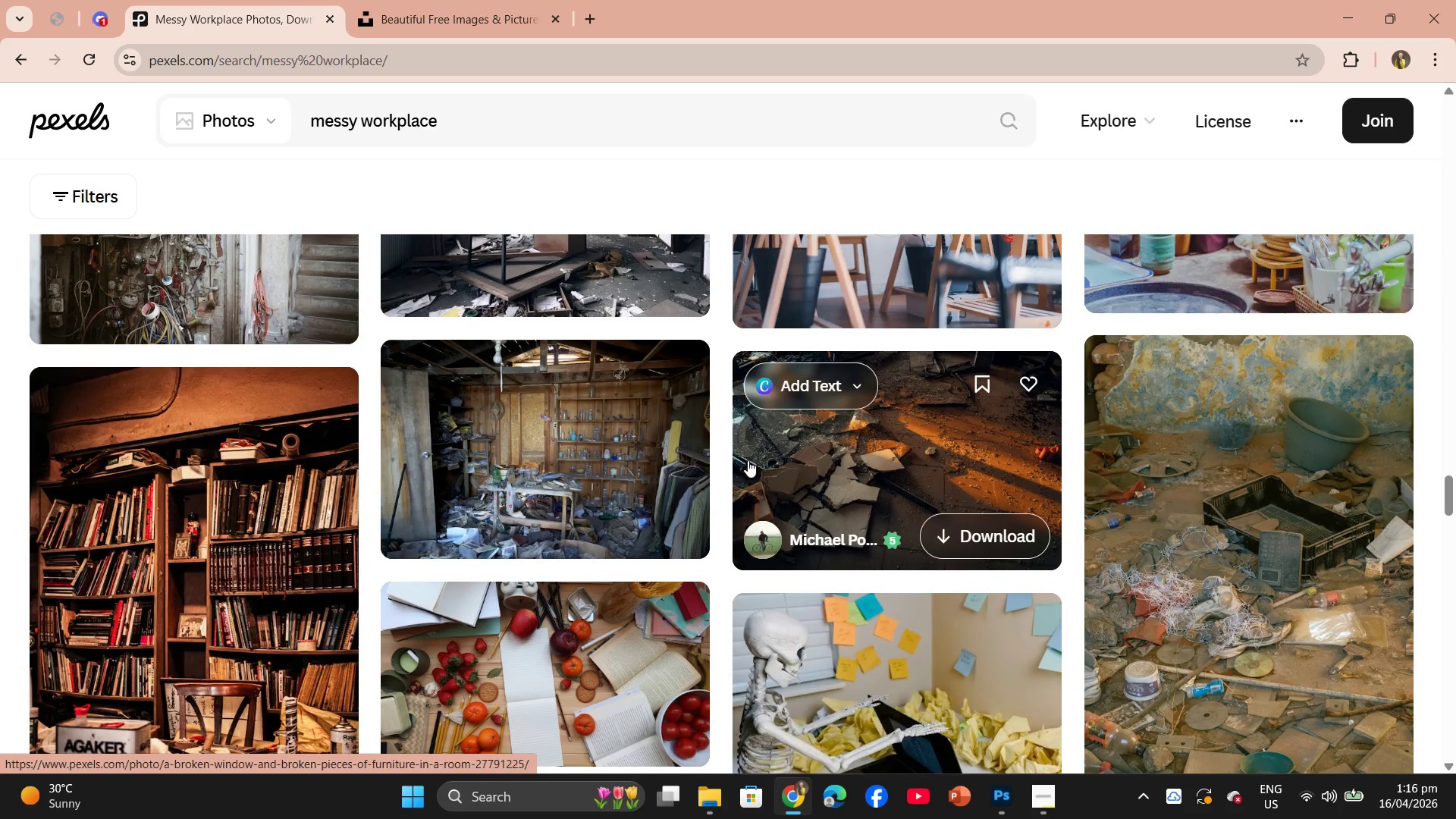 
scroll: coordinate [885, 487], scroll_direction: down, amount: 2.0
 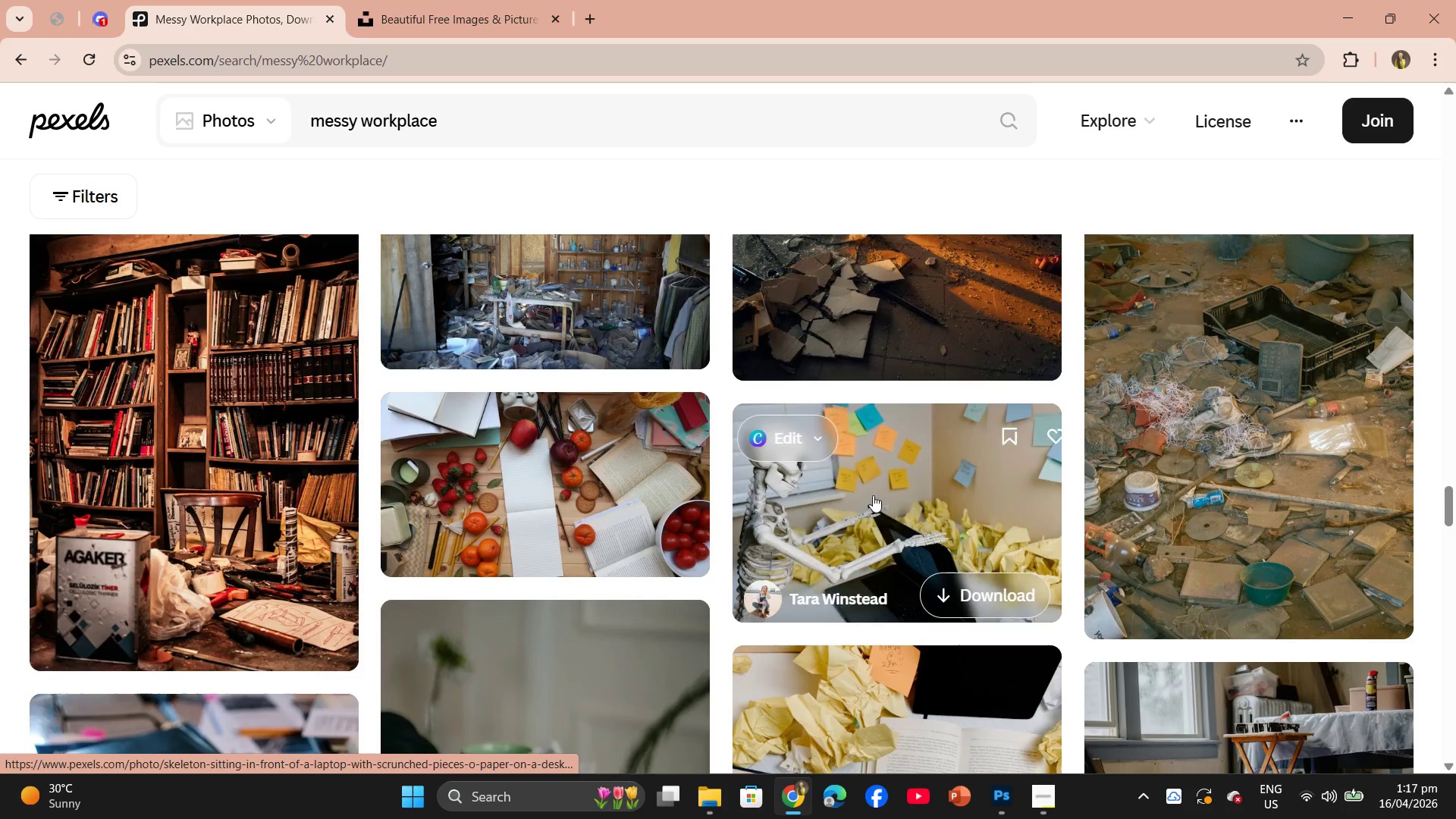 
scroll: coordinate [851, 529], scroll_direction: up, amount: 2.0
 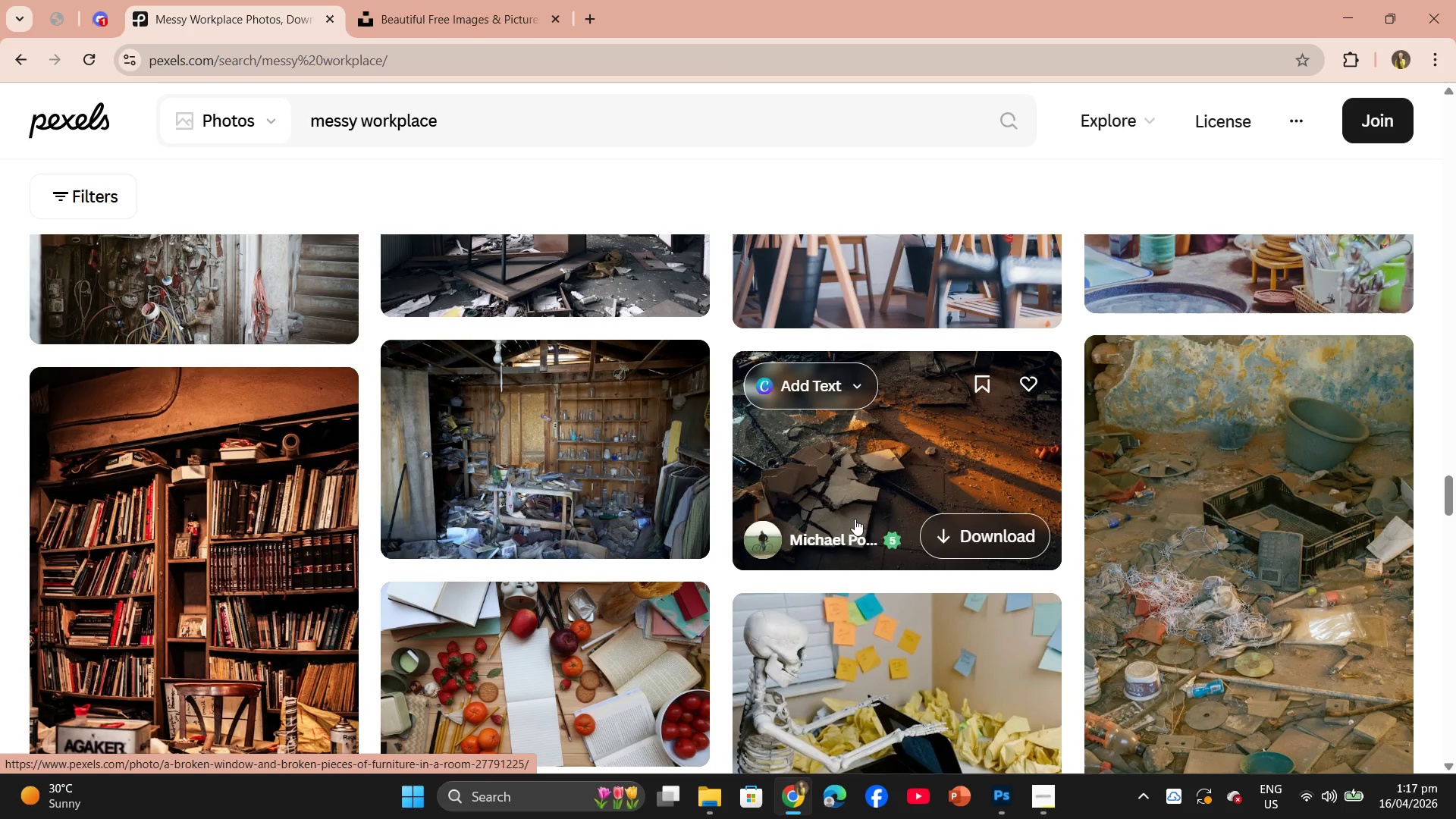 
scroll: coordinate [974, 522], scroll_direction: down, amount: 6.0
 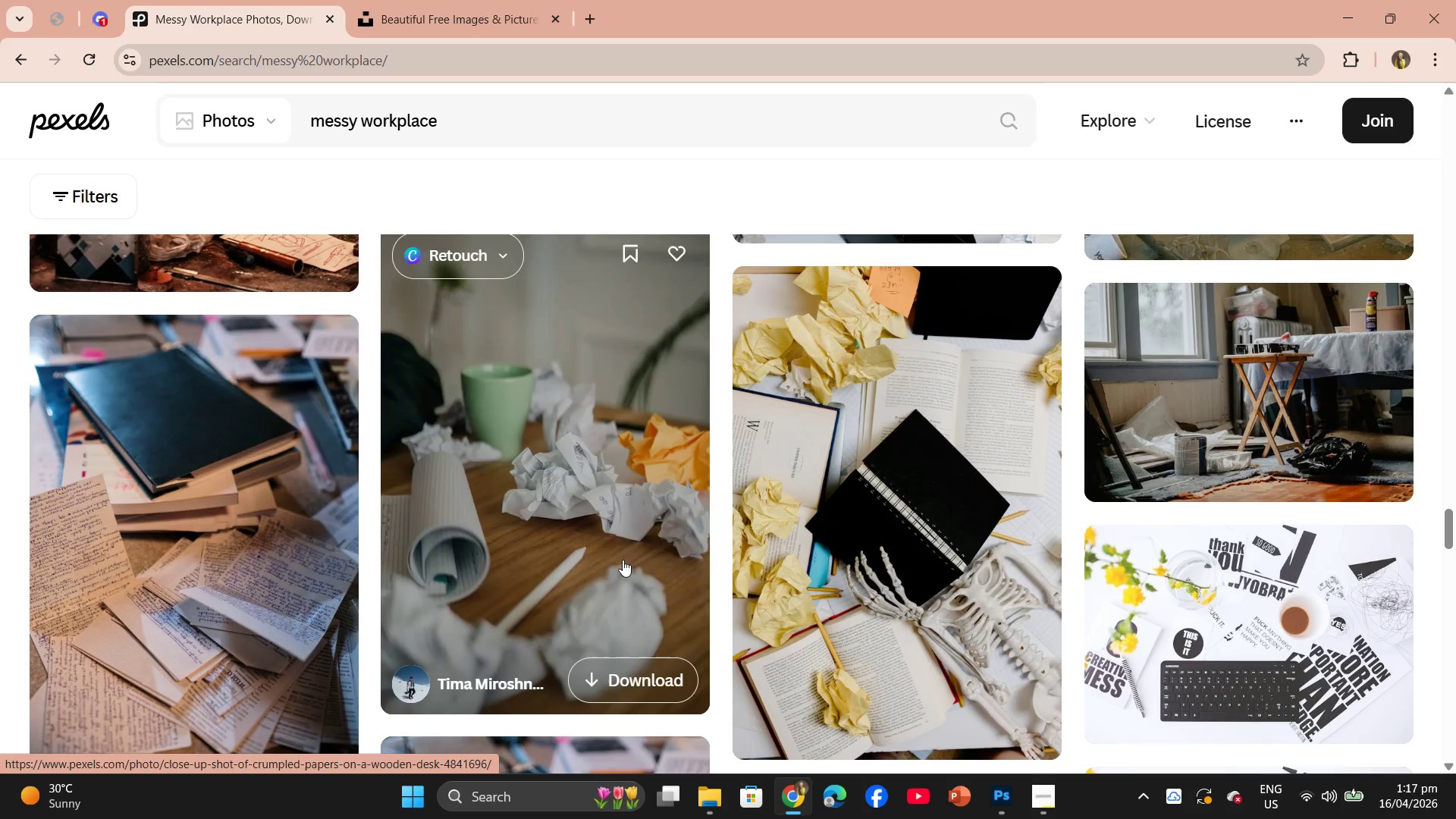 
left_click([589, 553])
 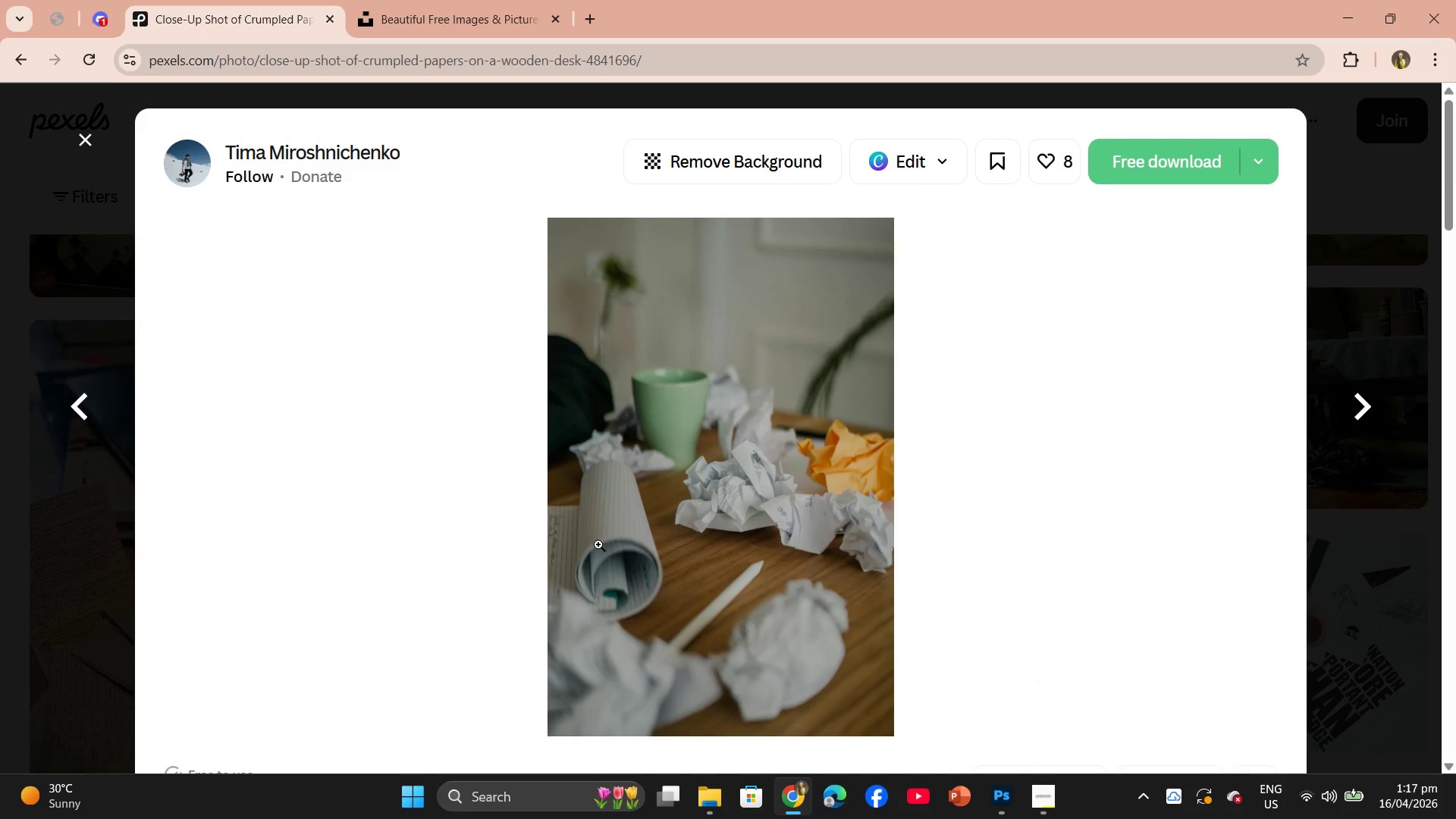 
scroll: coordinate [835, 568], scroll_direction: down, amount: 15.0
 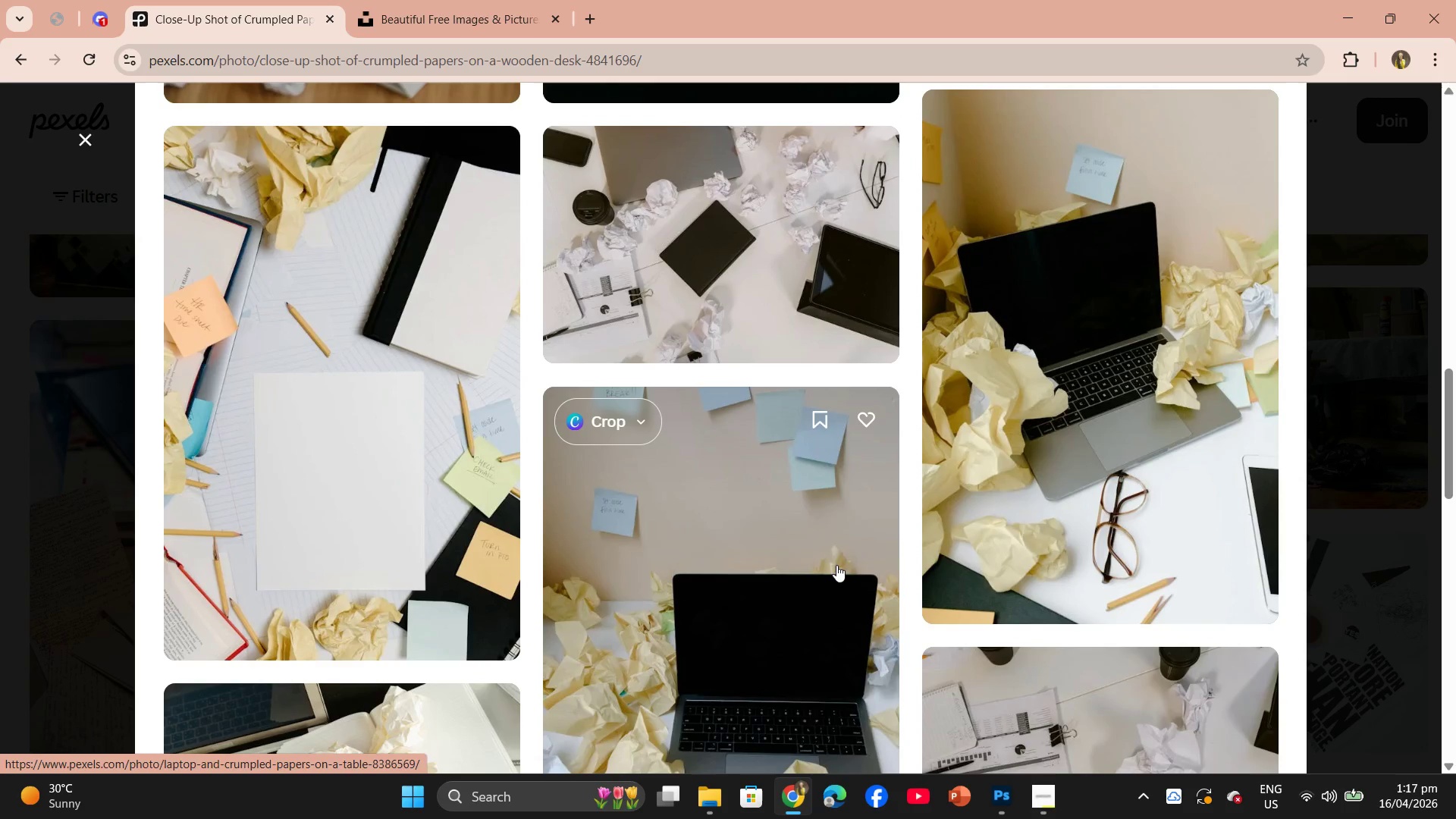 
wait(8.54)
 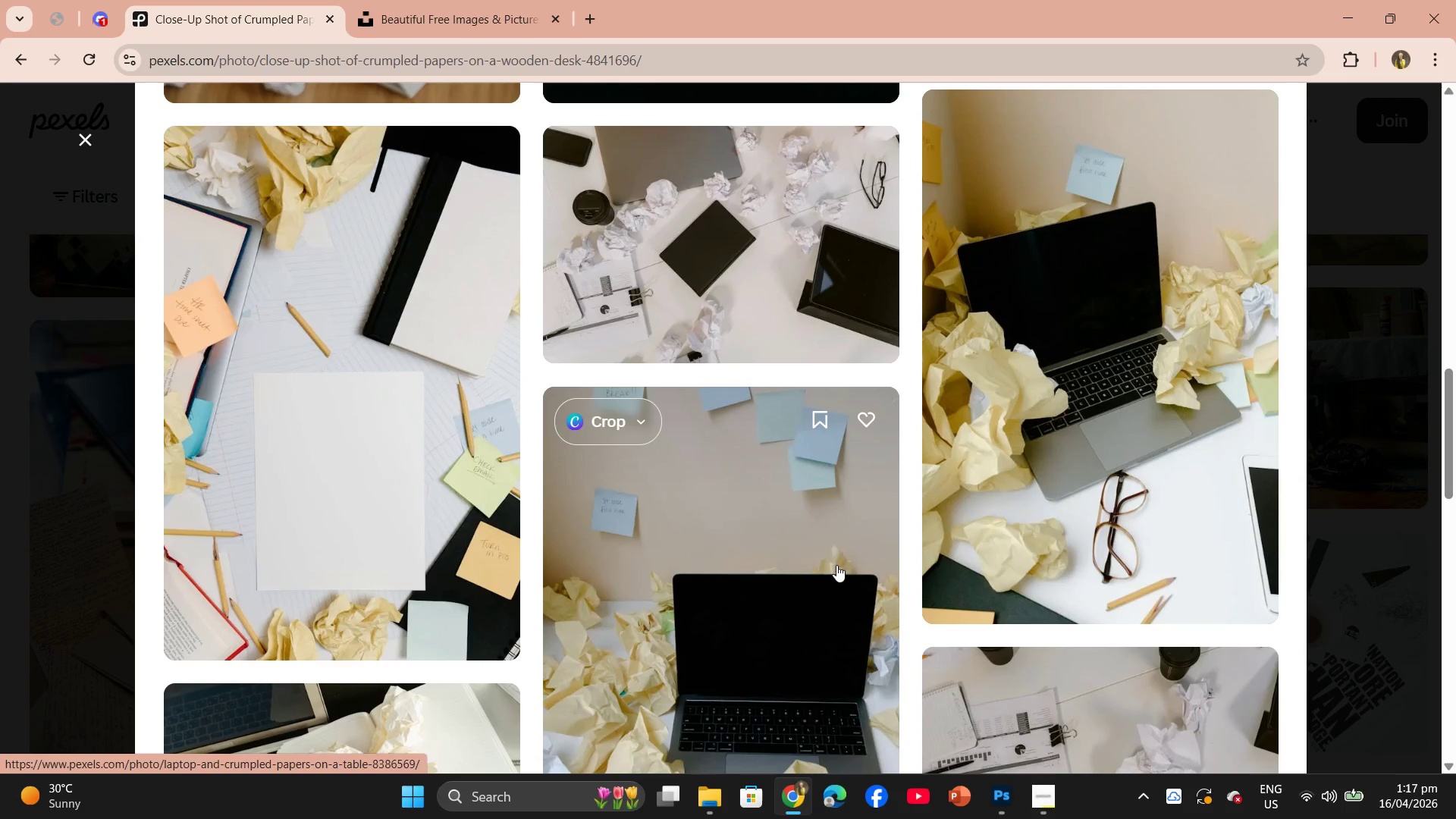 
scroll: coordinate [487, 380], scroll_direction: up, amount: 9.0
 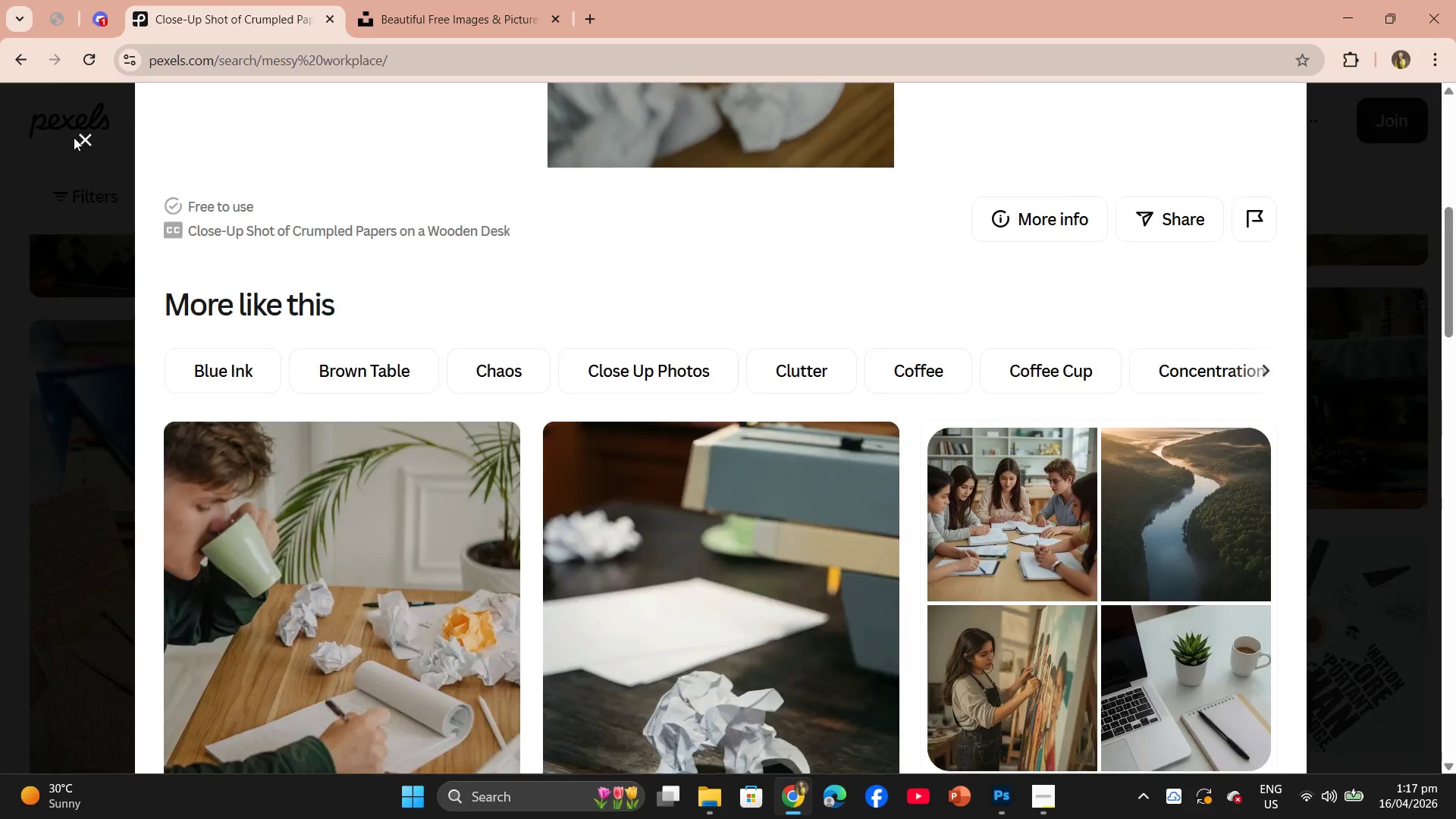 
double_click([74, 136])
 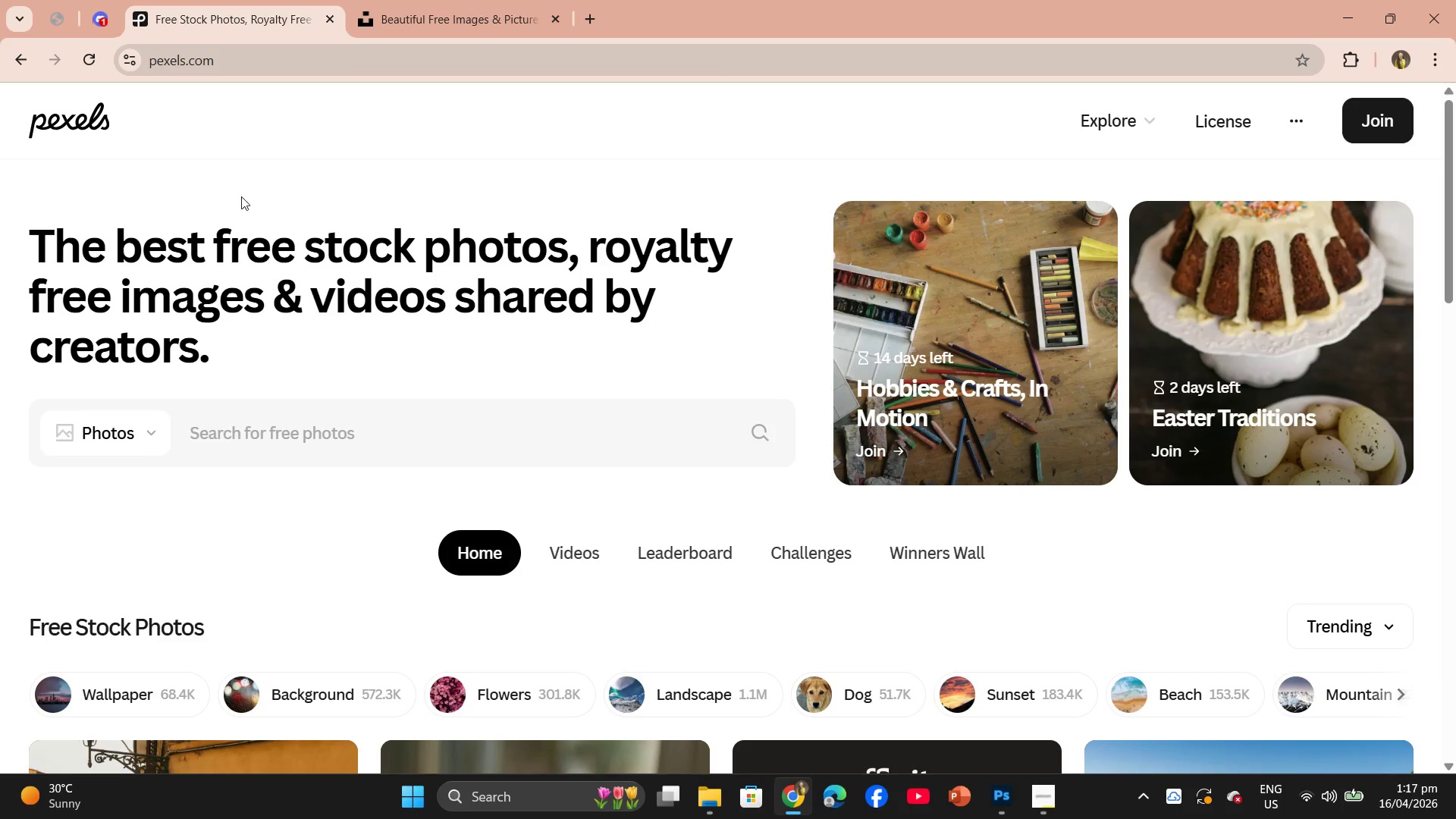 
left_click([362, 419])
 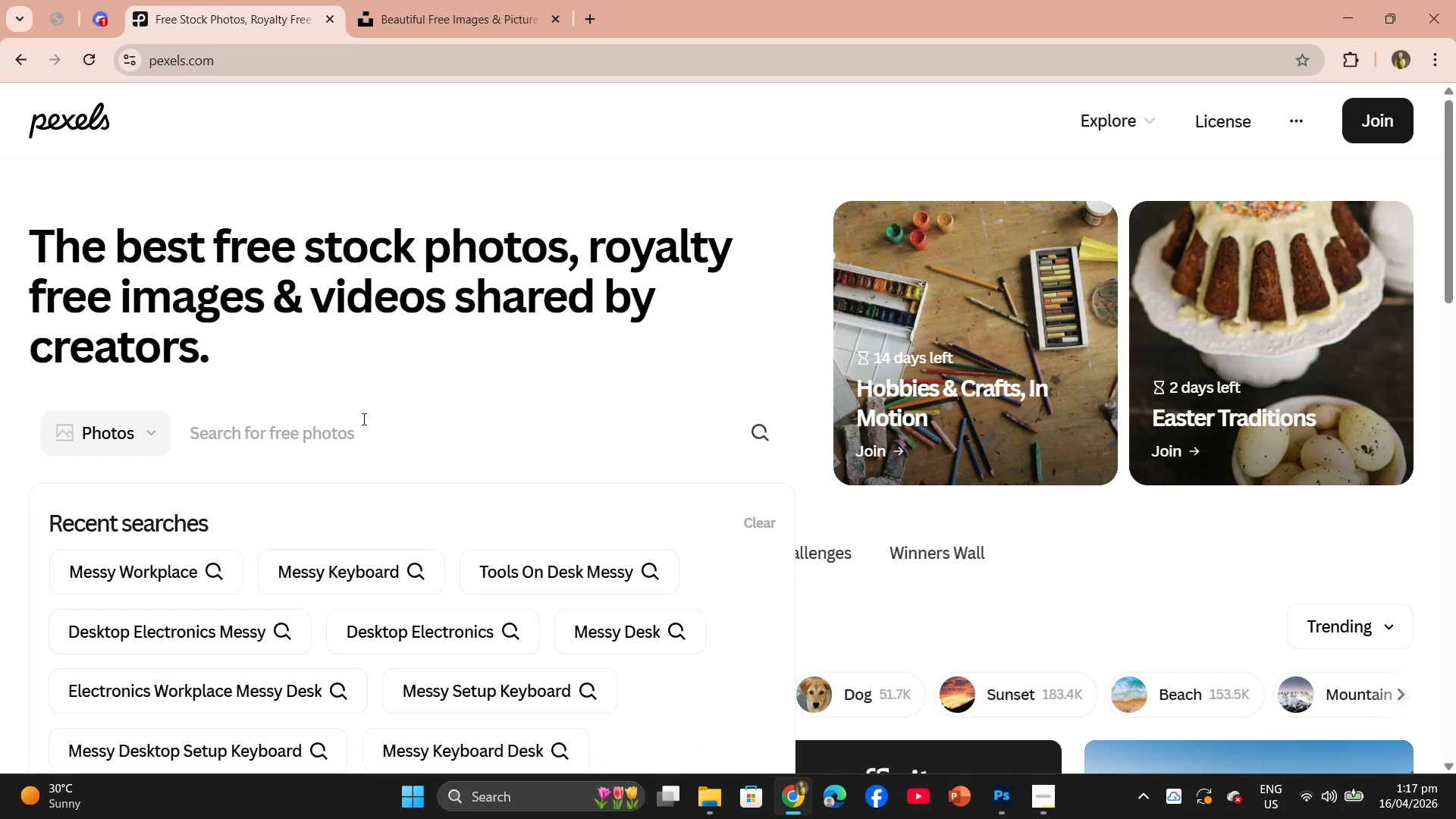 
type(MESSY )
 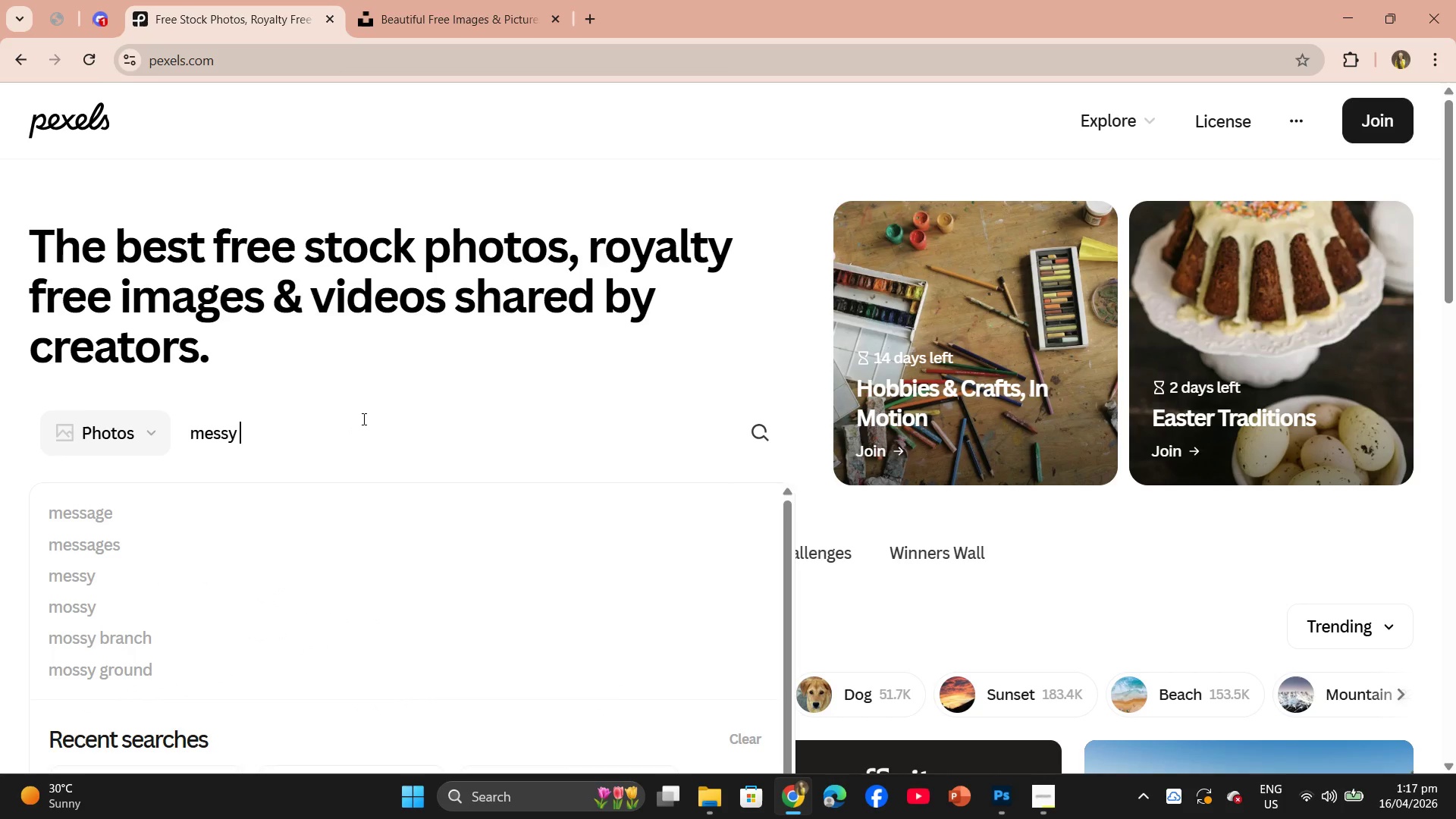 
key(Backslash)
 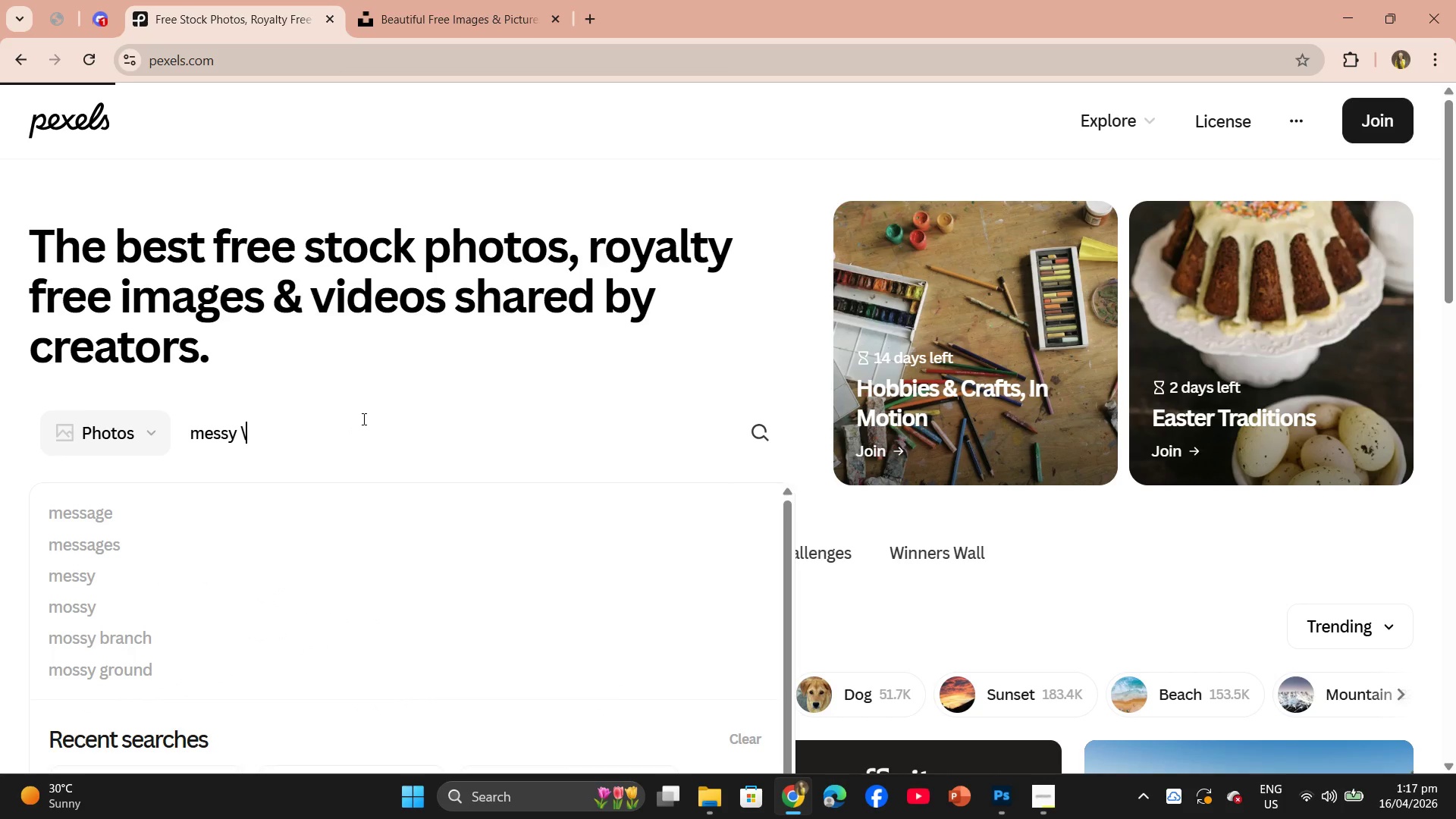 
key(Enter)
 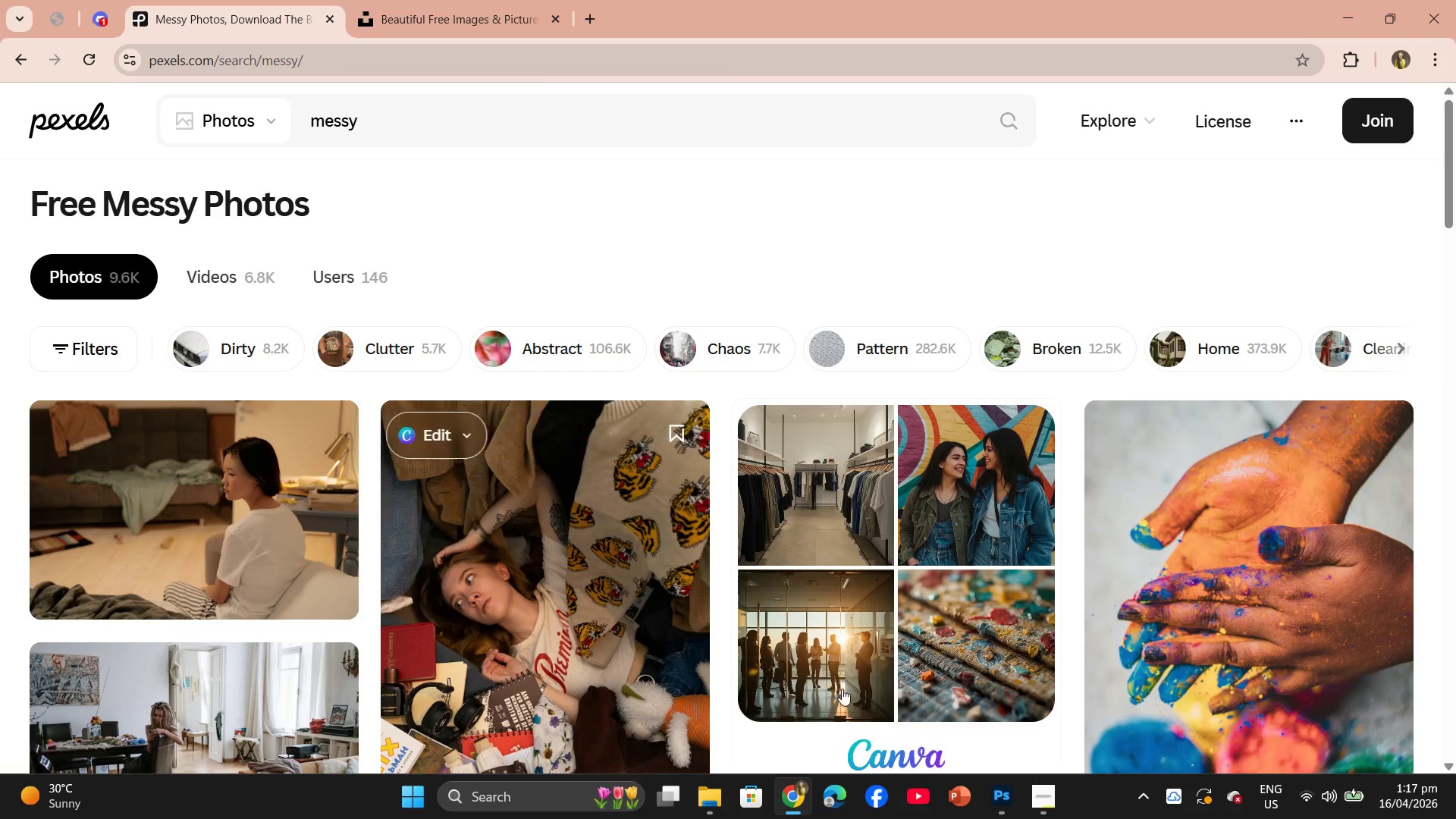 
scroll: coordinate [589, 557], scroll_direction: down, amount: 20.0
 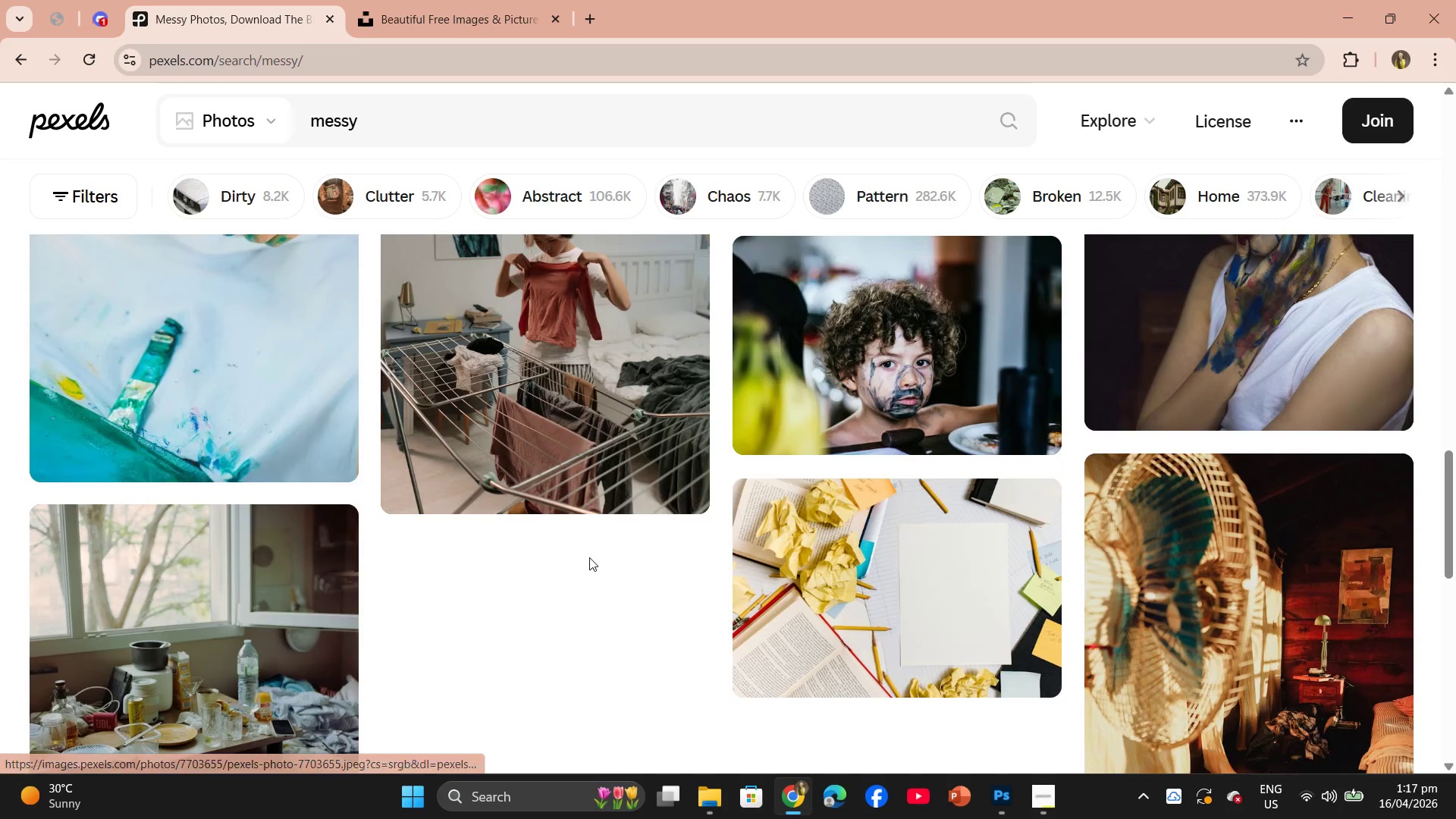 
scroll: coordinate [589, 557], scroll_direction: up, amount: 7.0
 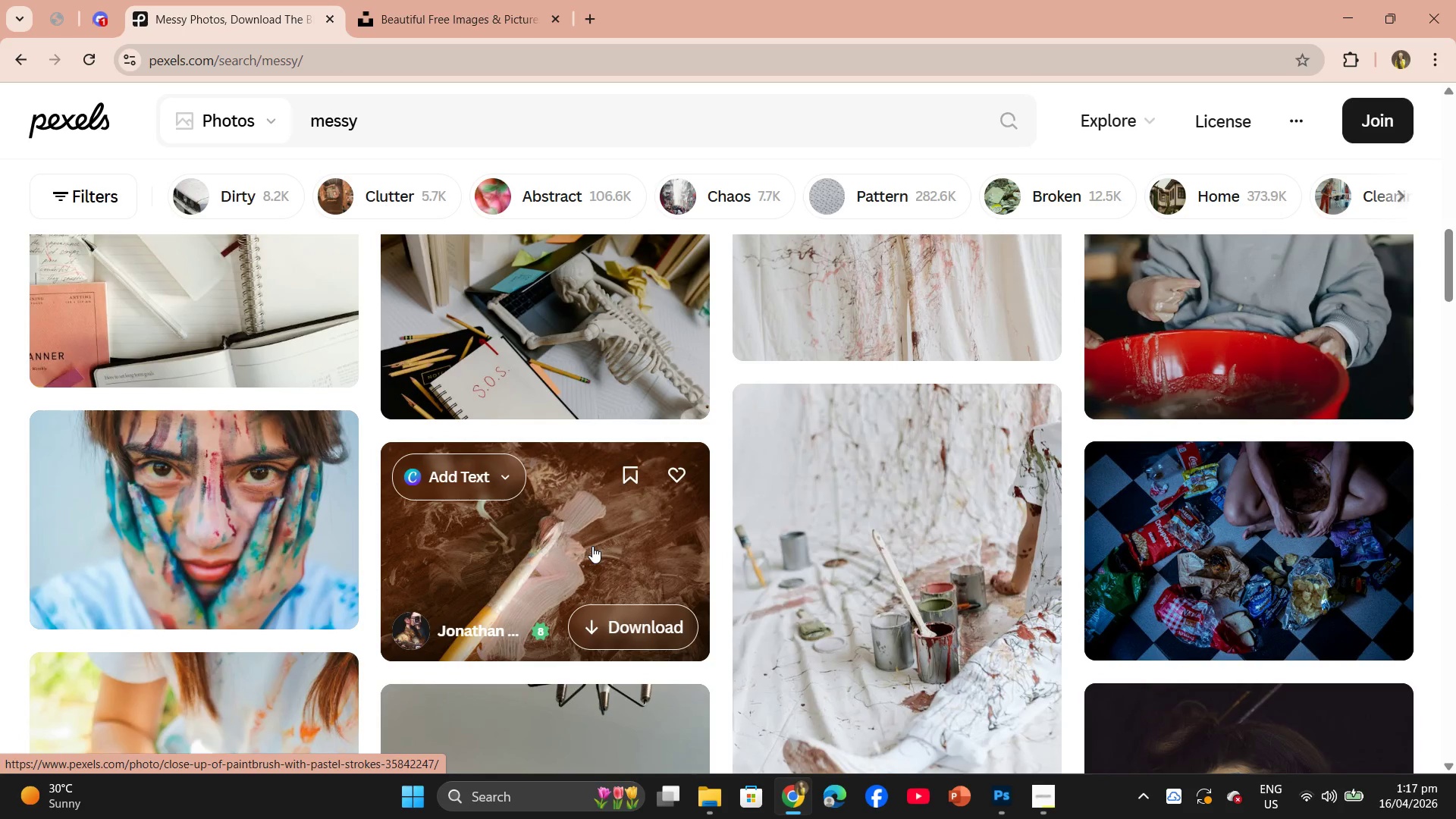 
wait(7.22)
 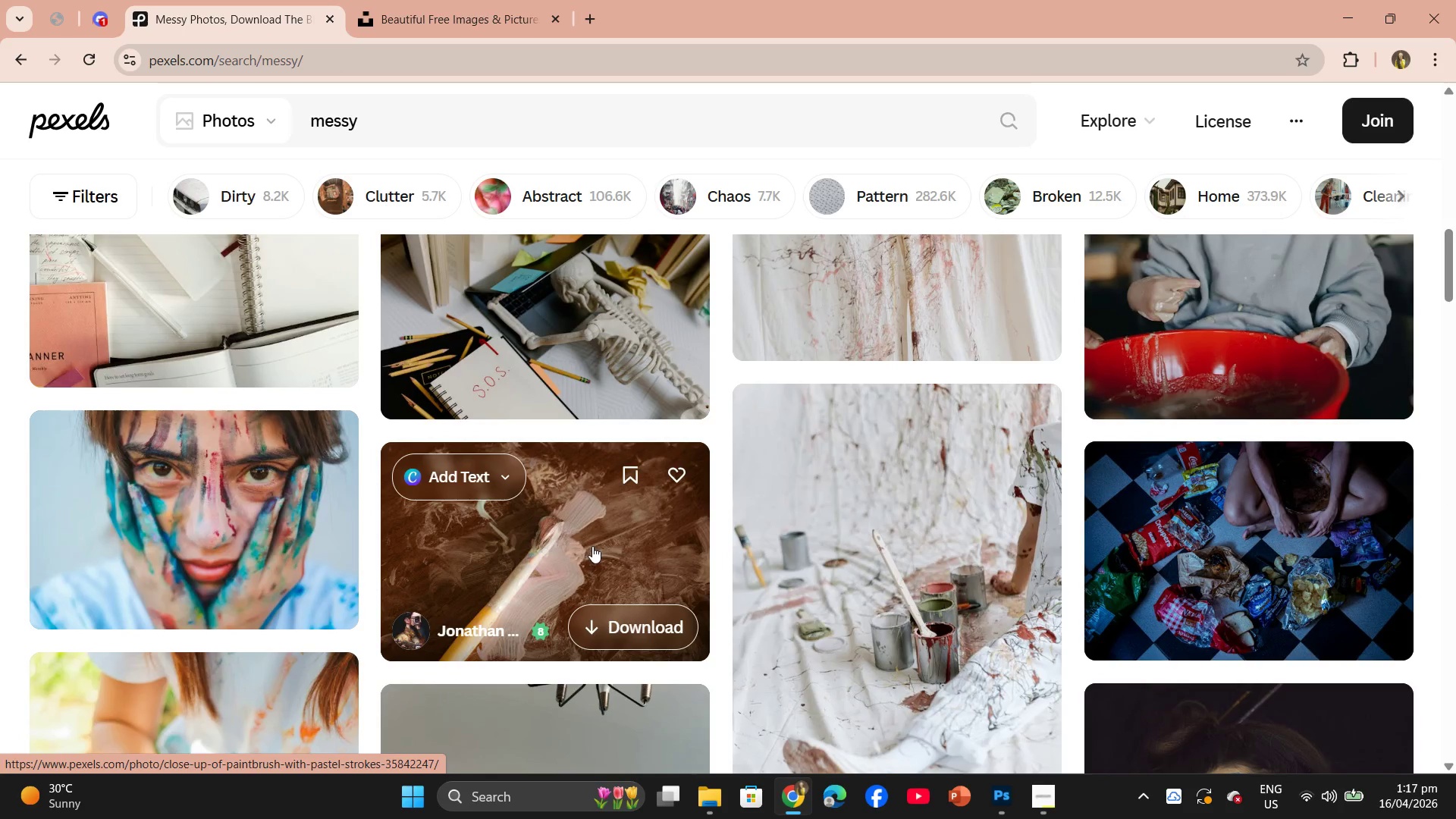 
left_click_drag(start_coordinate=[410, 76], to_coordinate=[398, 75])
 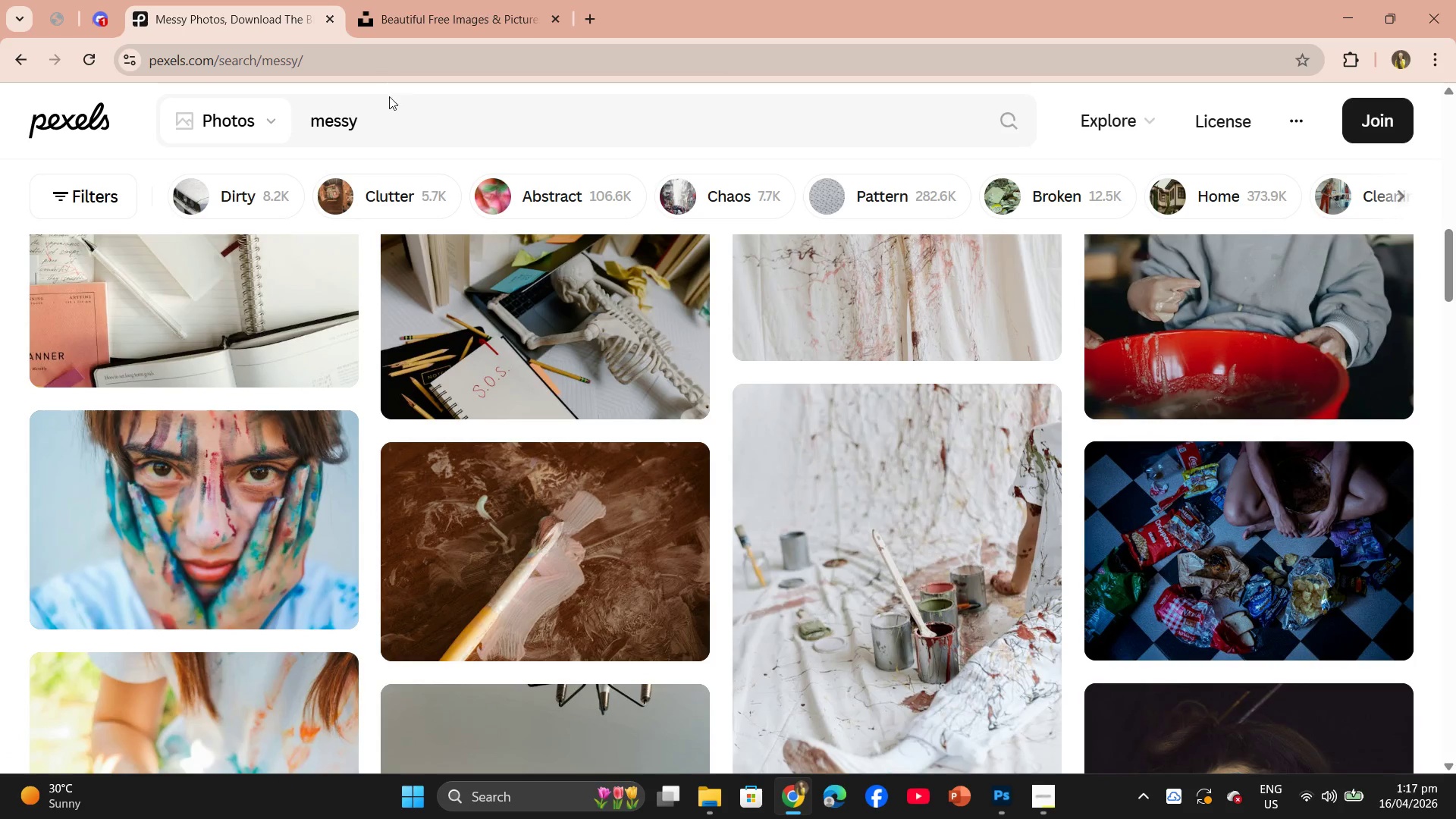 
left_click_drag(start_coordinate=[388, 101], to_coordinate=[320, 124])
 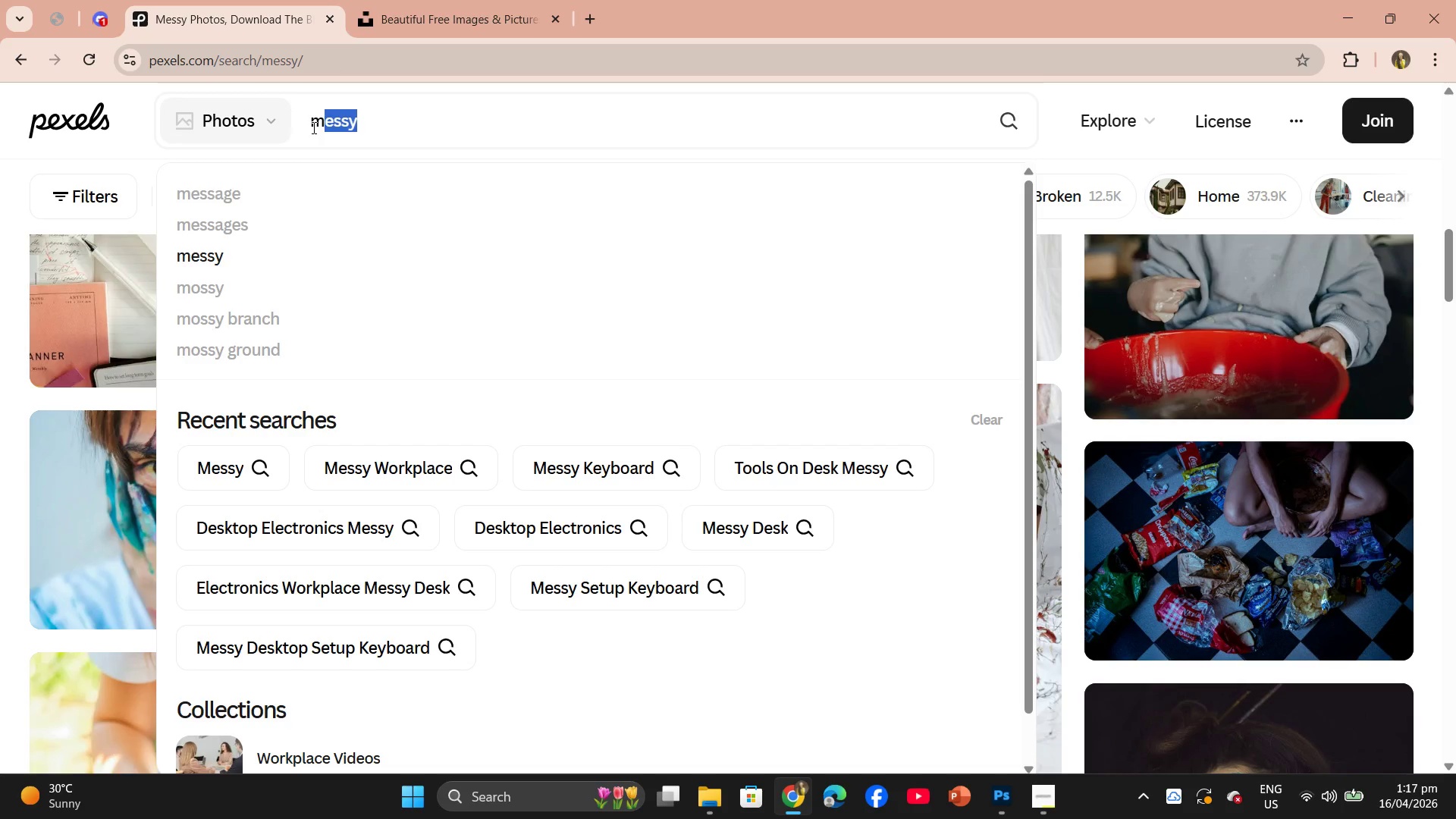 
key(Backspace)
key(Backspace)
key(Backspace)
type(KEYBOARD )
 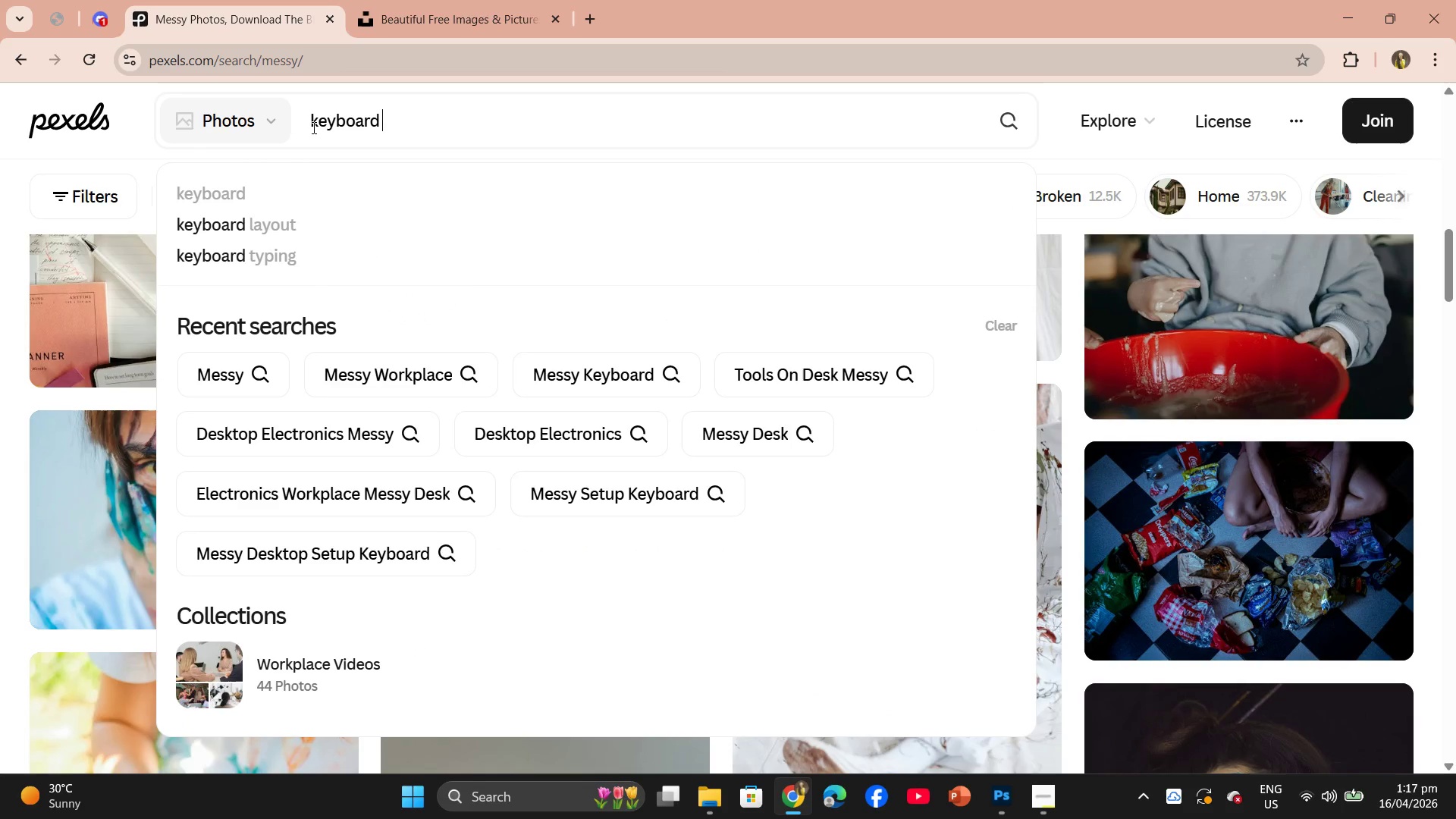 
hold_key(key=Backspace, duration=1.38)
 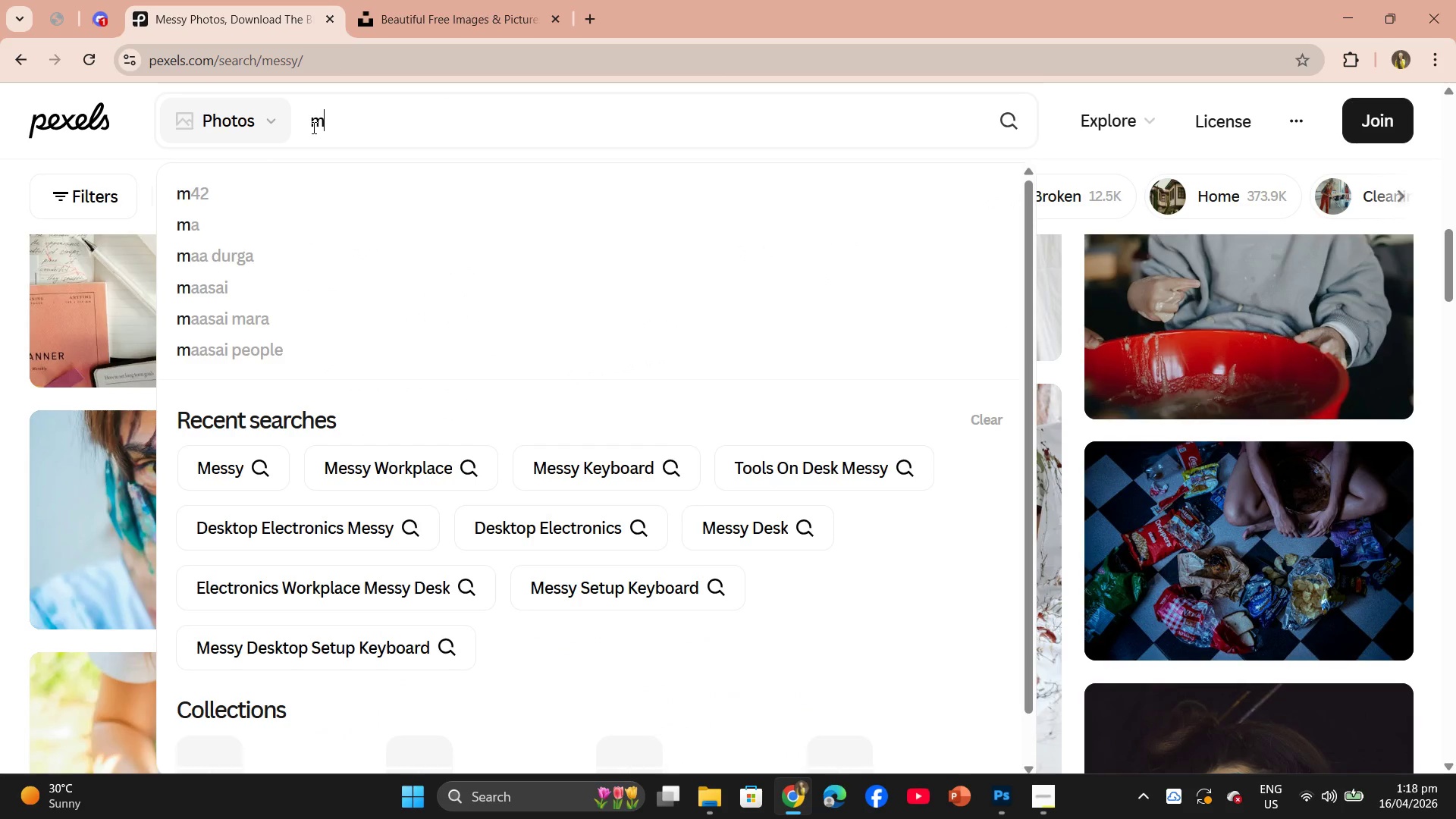 
type(MECHANICAL KEYBOARD CLOSE UP)
 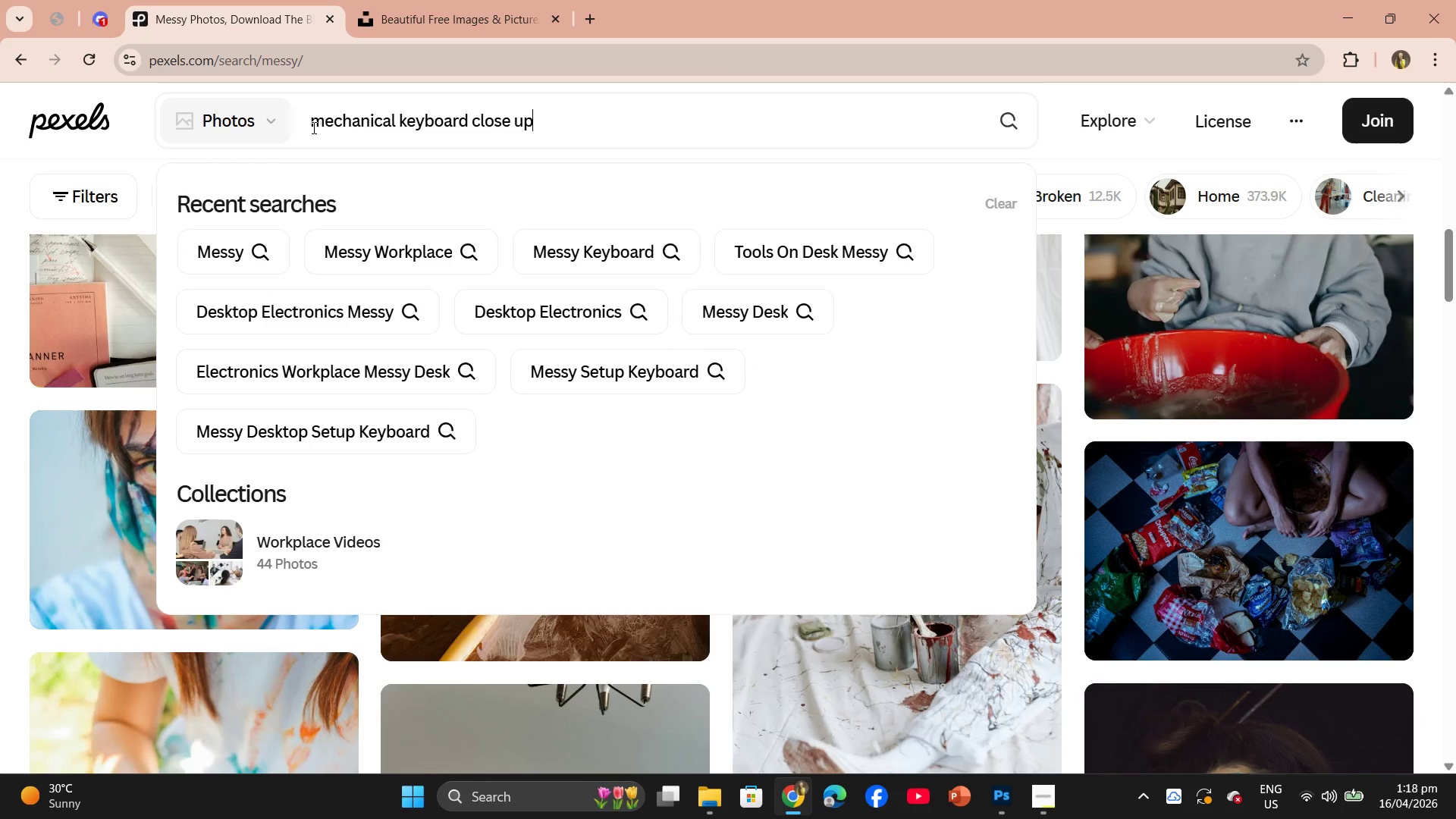 
key(Enter)
 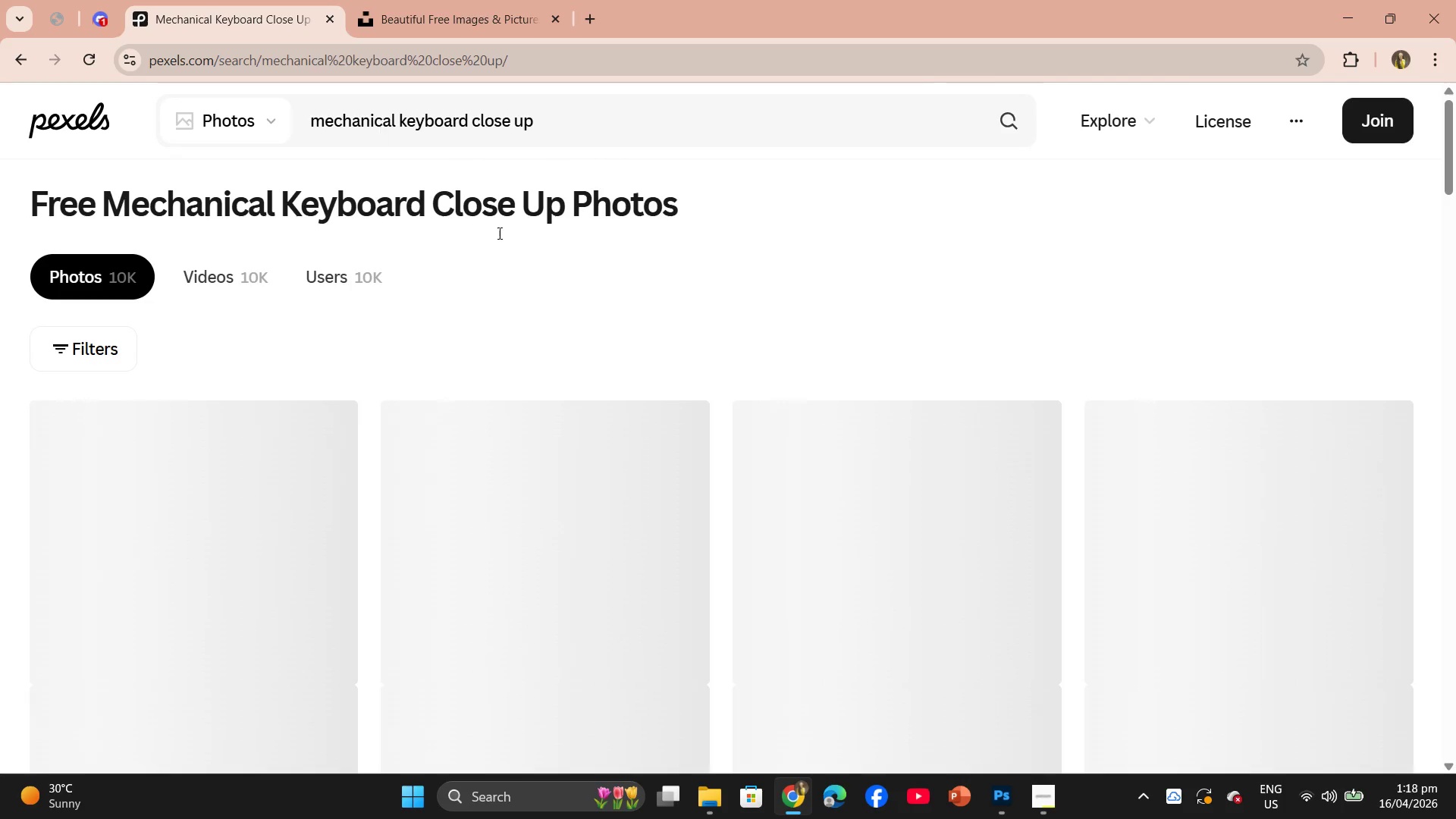 
scroll: coordinate [663, 392], scroll_direction: down, amount: 7.0
 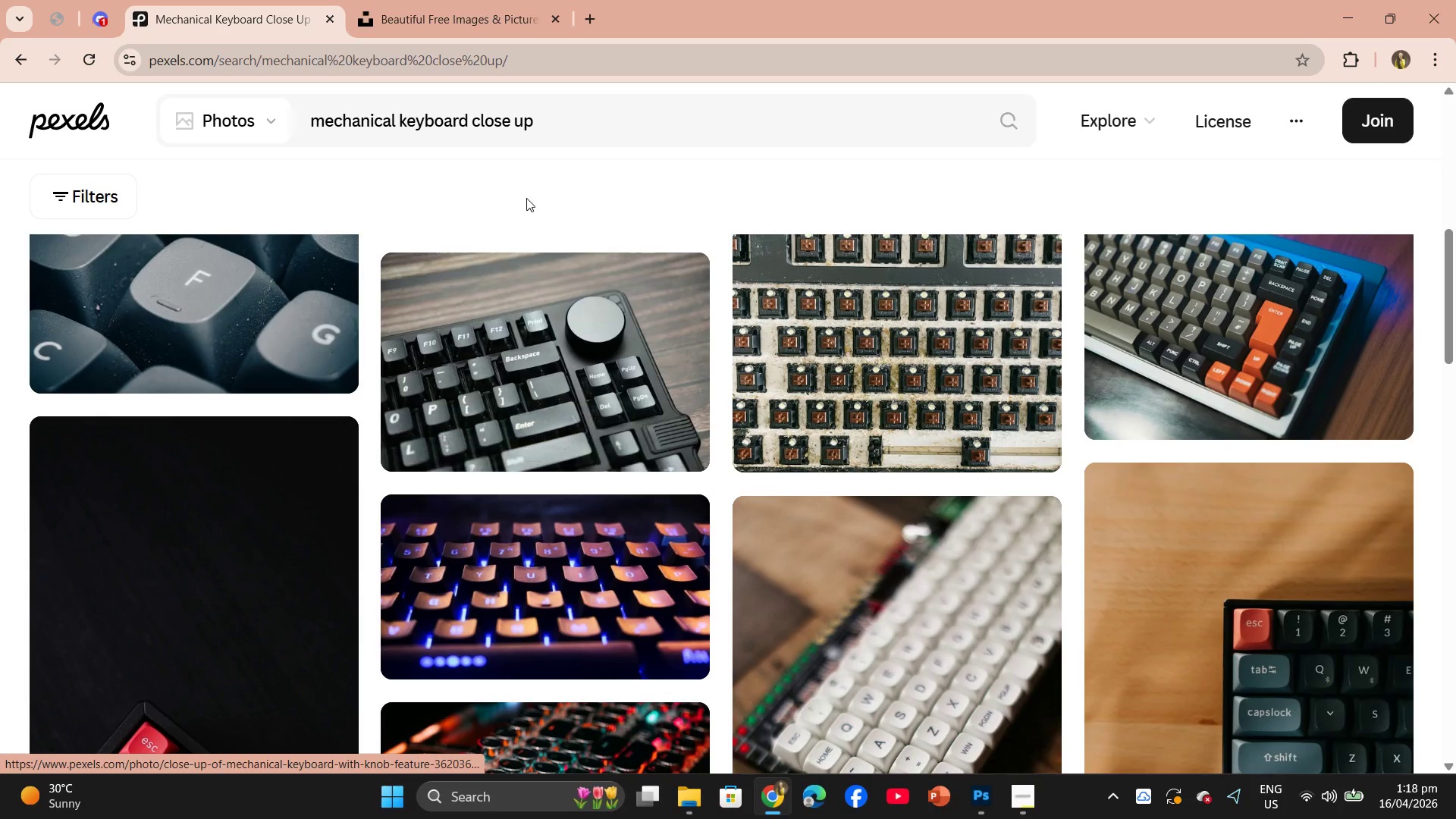 
left_click([582, 140])
 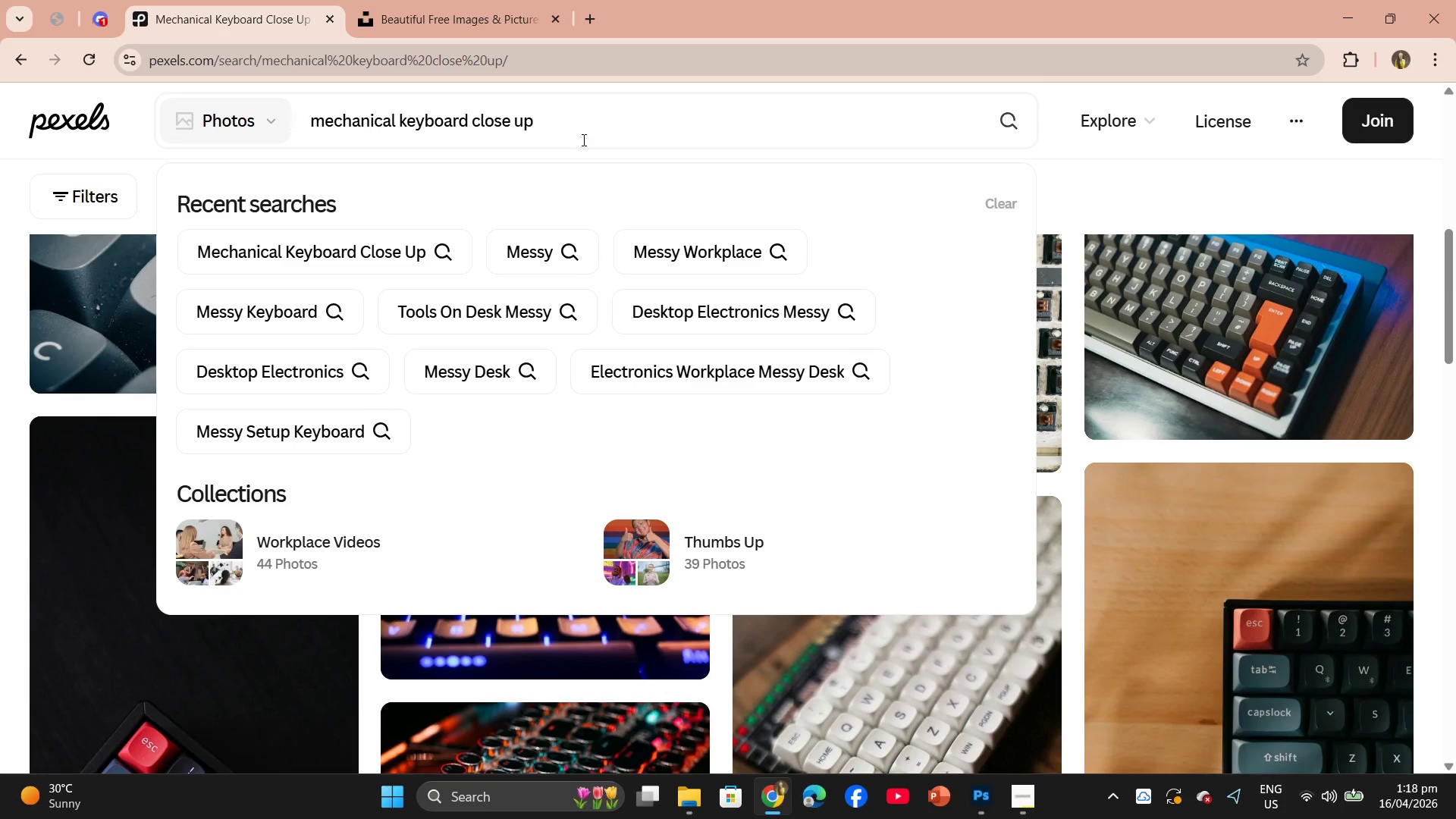 
type( MESSY)
 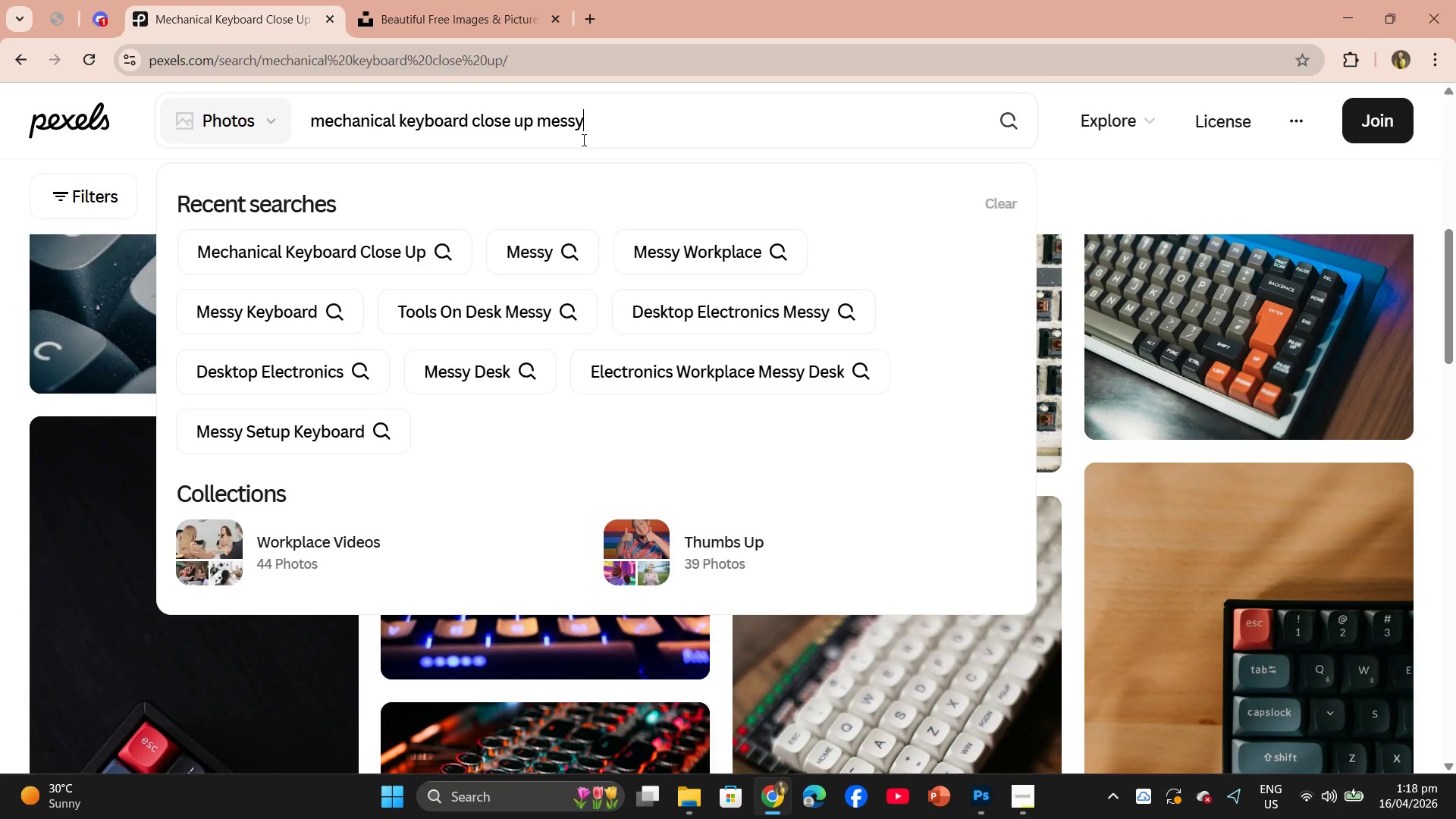 
key(Enter)
 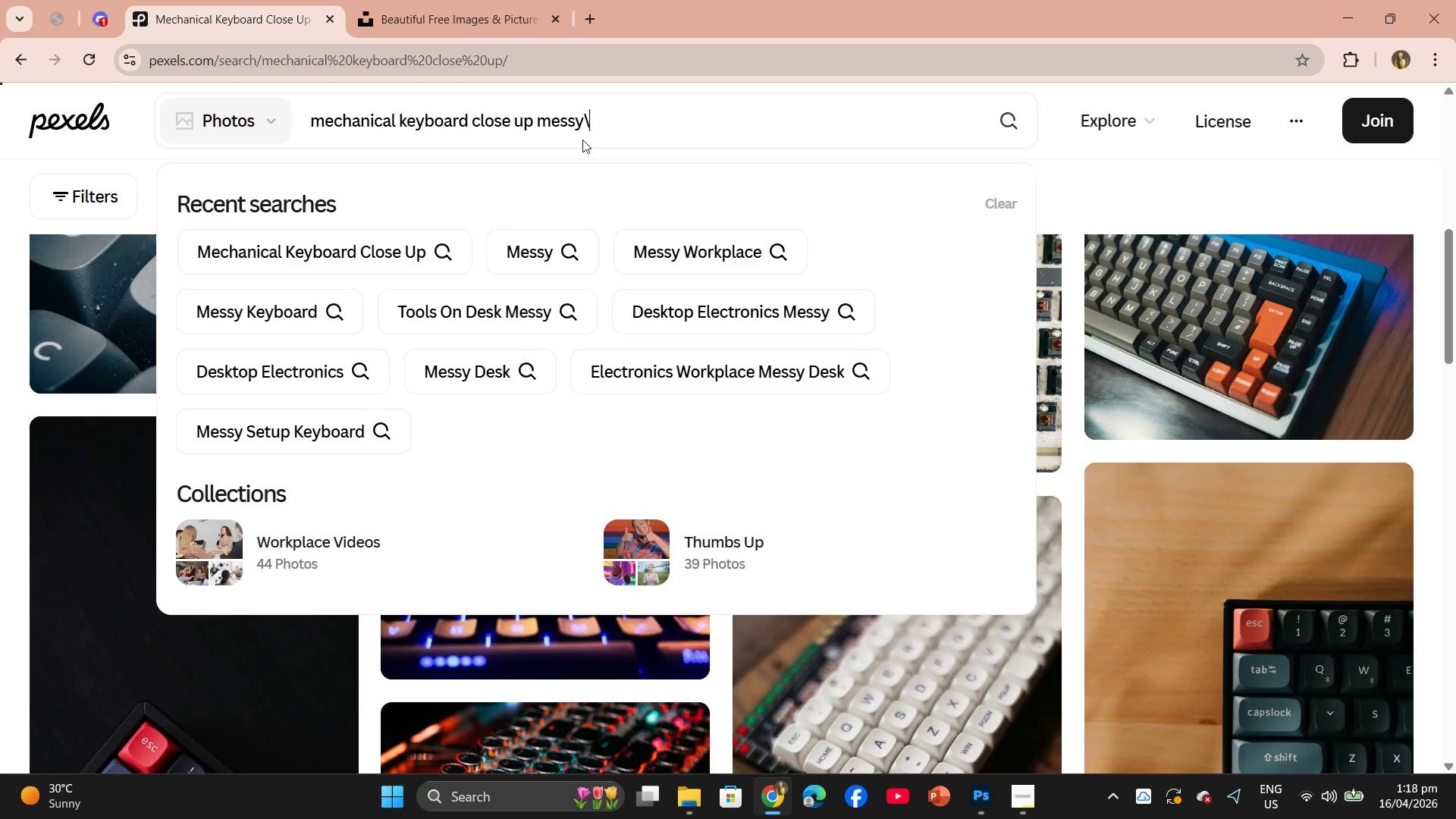 
key(Backslash)
 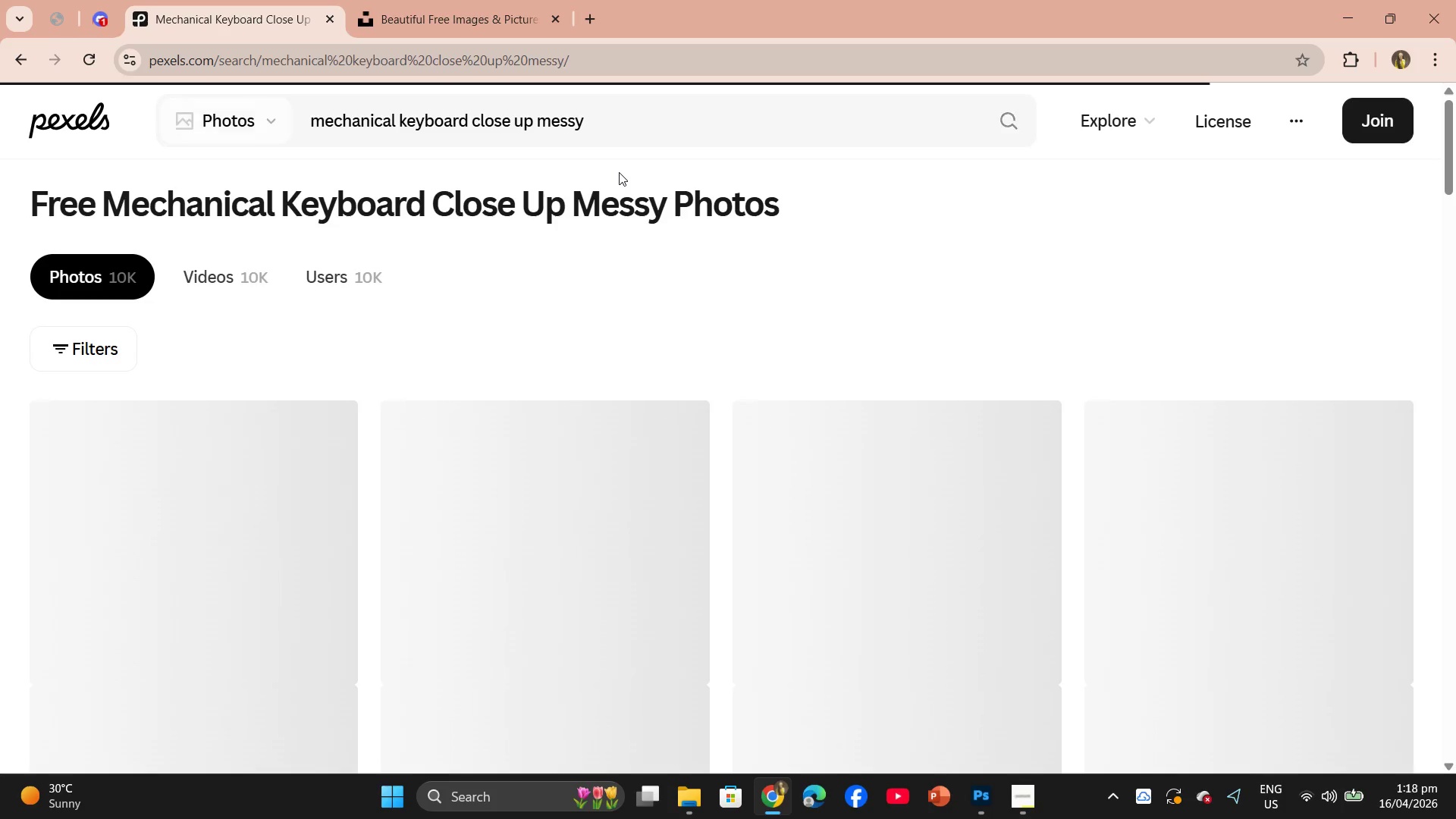 
scroll: coordinate [749, 408], scroll_direction: down, amount: 11.0
 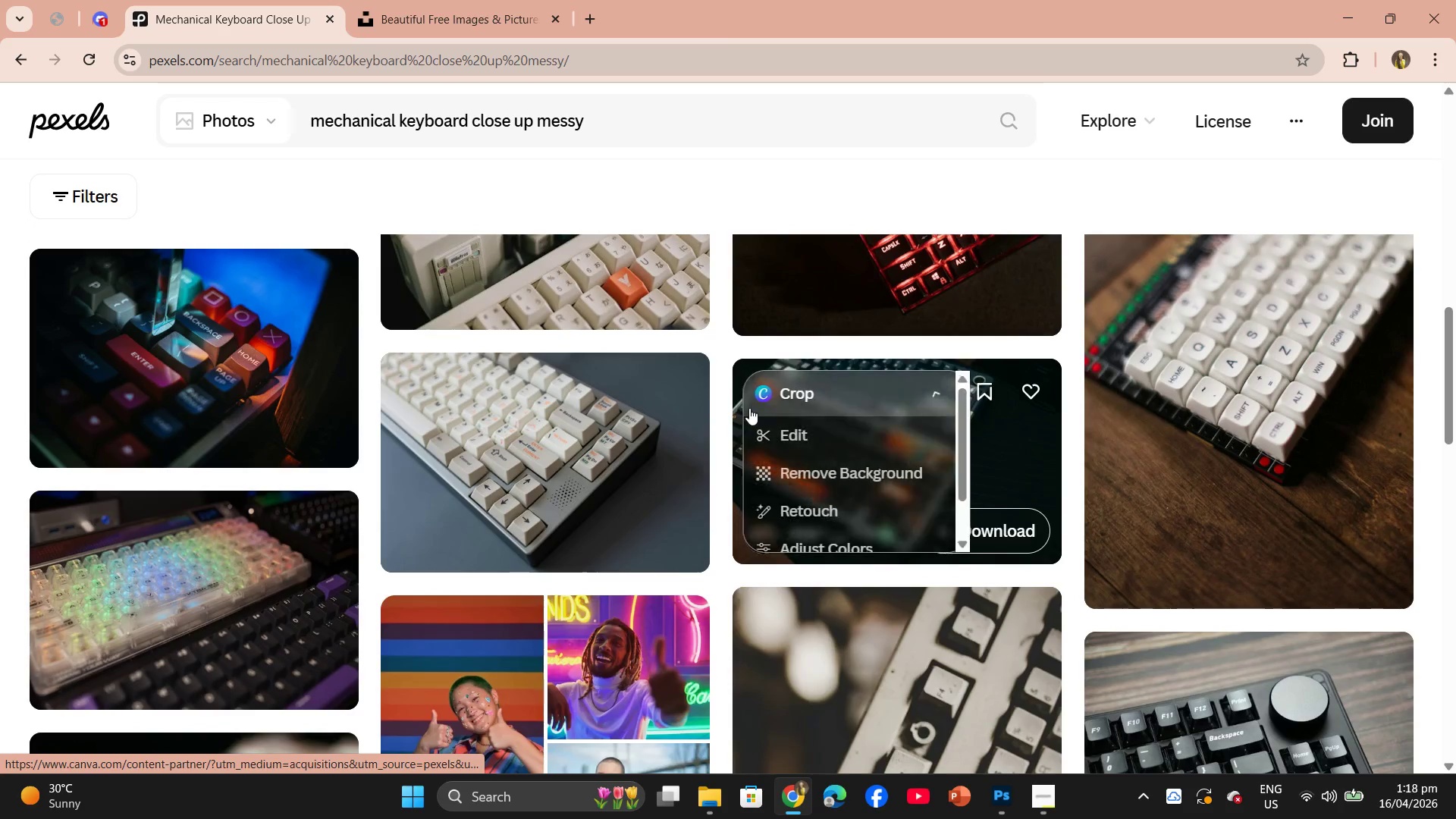 
scroll: coordinate [701, 505], scroll_direction: down, amount: 17.0
 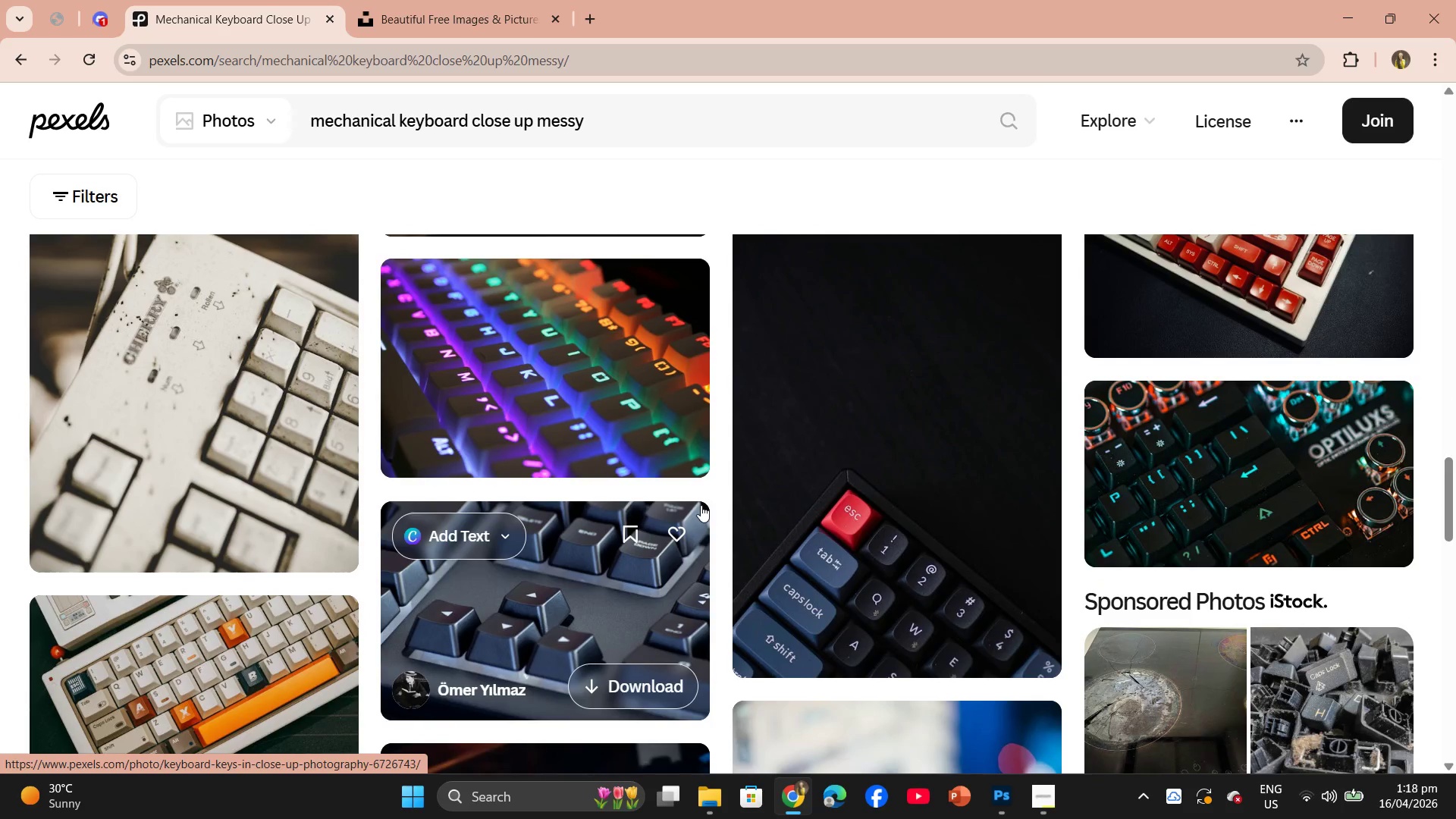 
left_click([153, 378])
 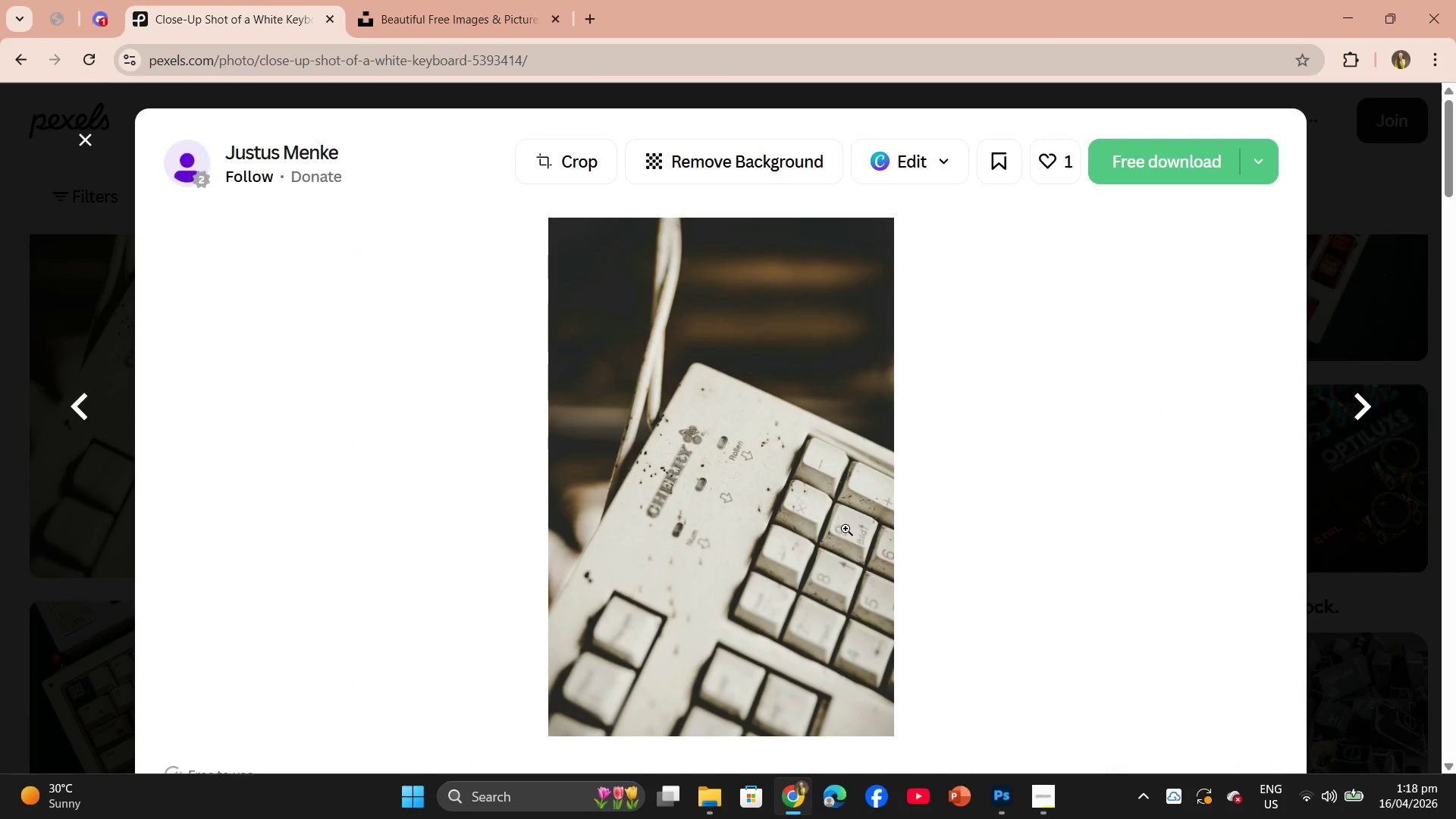 
scroll: coordinate [723, 519], scroll_direction: down, amount: 18.0
 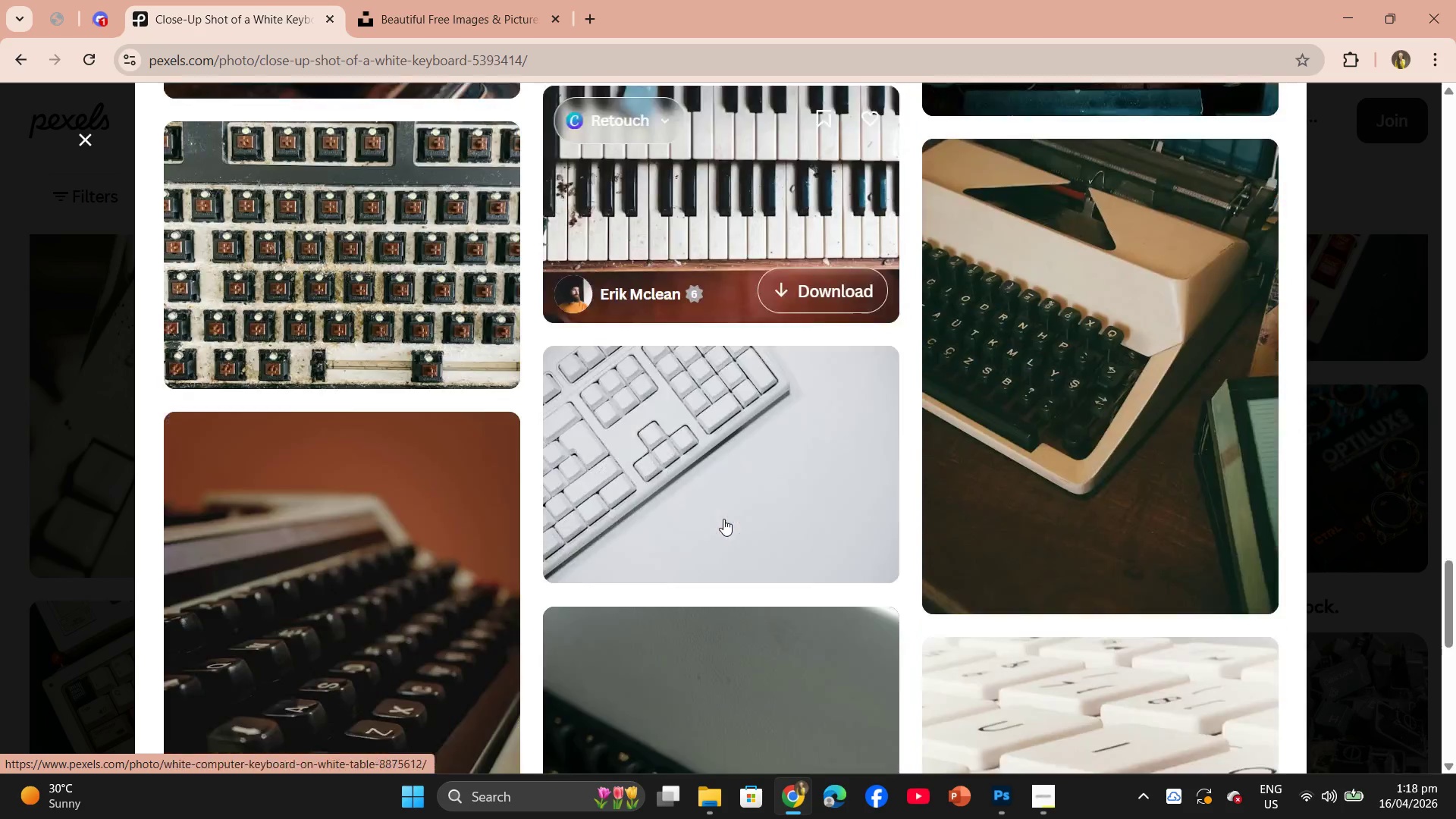 
scroll: coordinate [723, 519], scroll_direction: up, amount: 2.0
 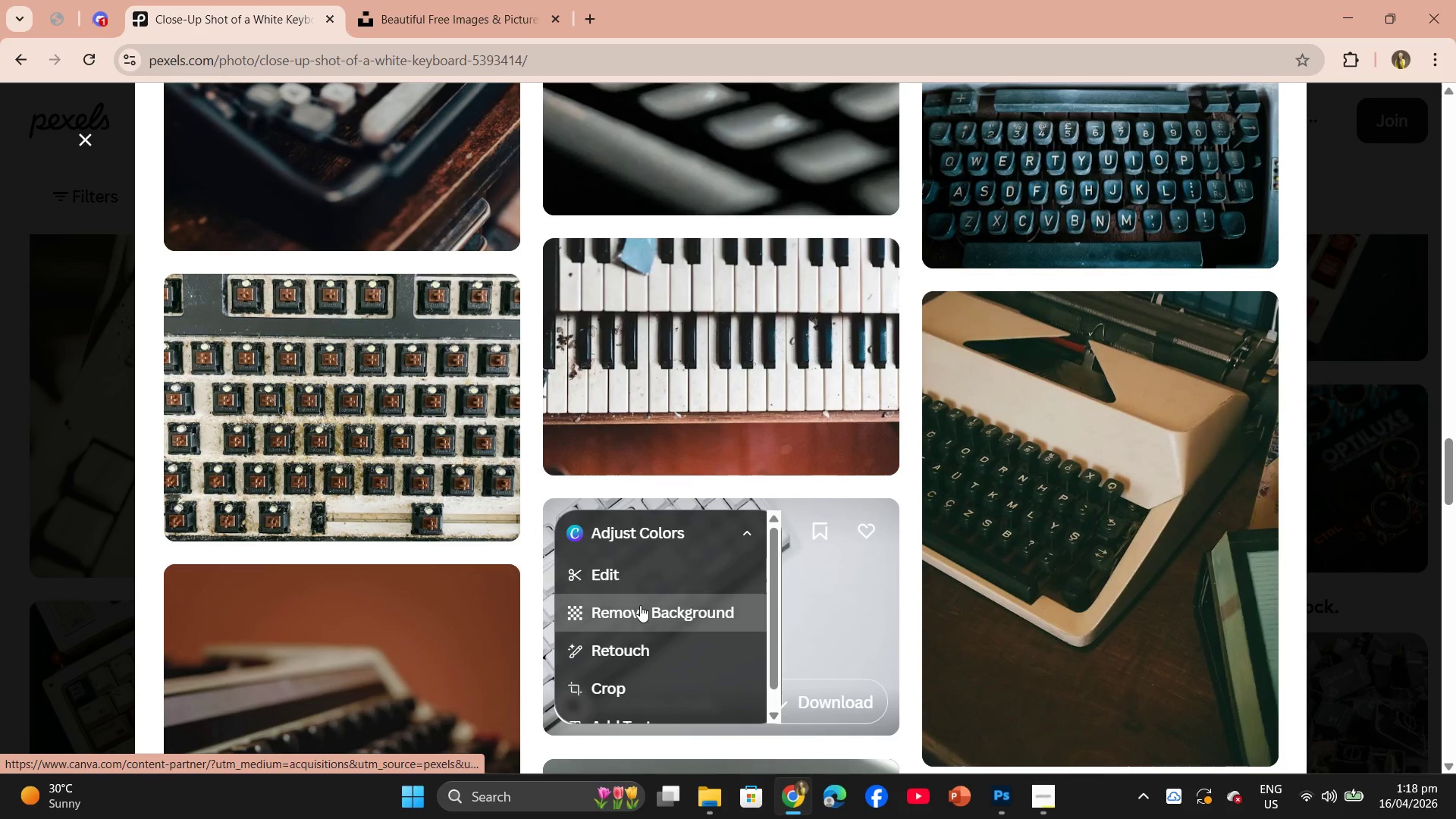 
scroll: coordinate [751, 523], scroll_direction: down, amount: 23.0
 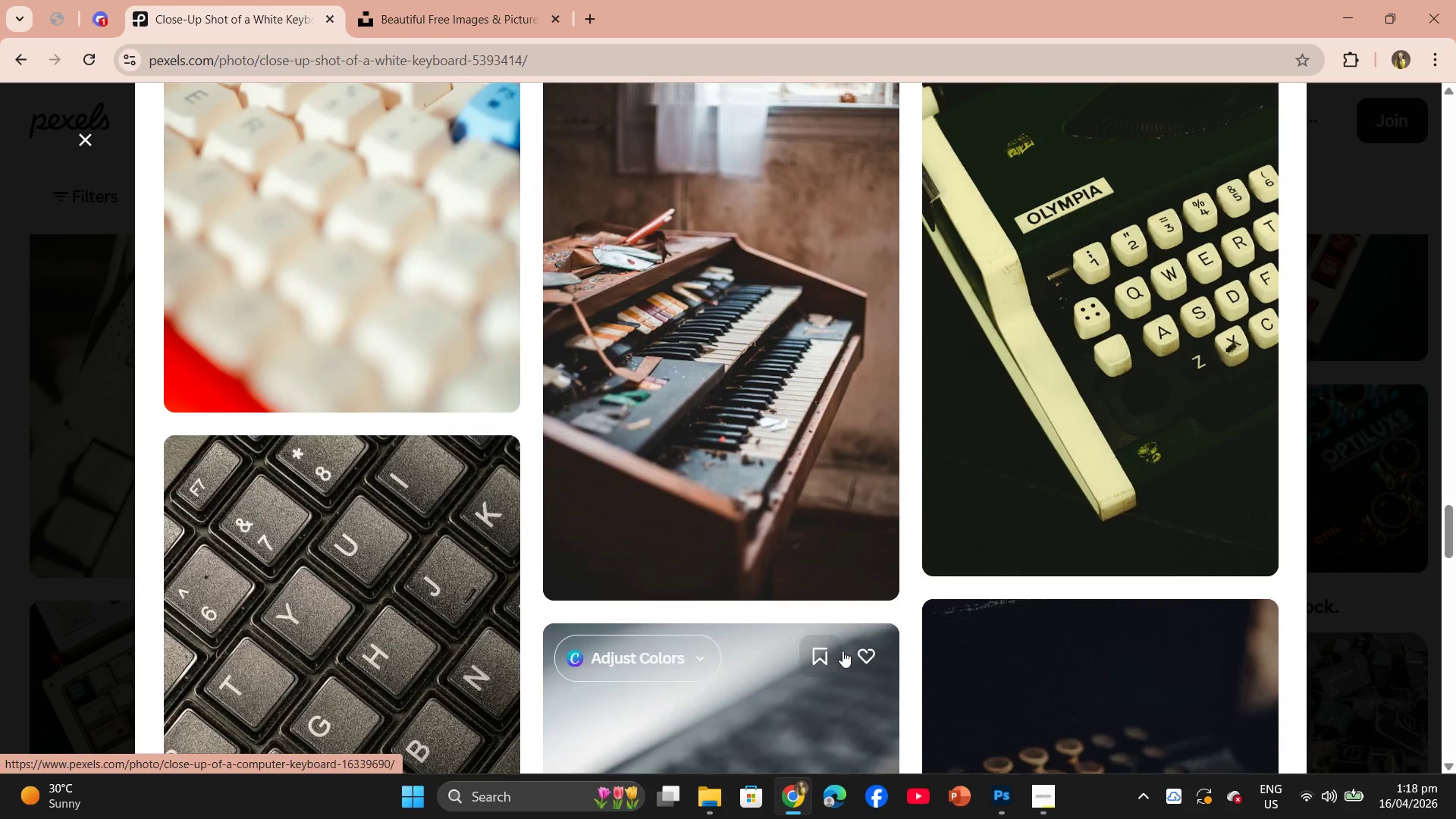 
scroll: coordinate [843, 500], scroll_direction: down, amount: 8.0
 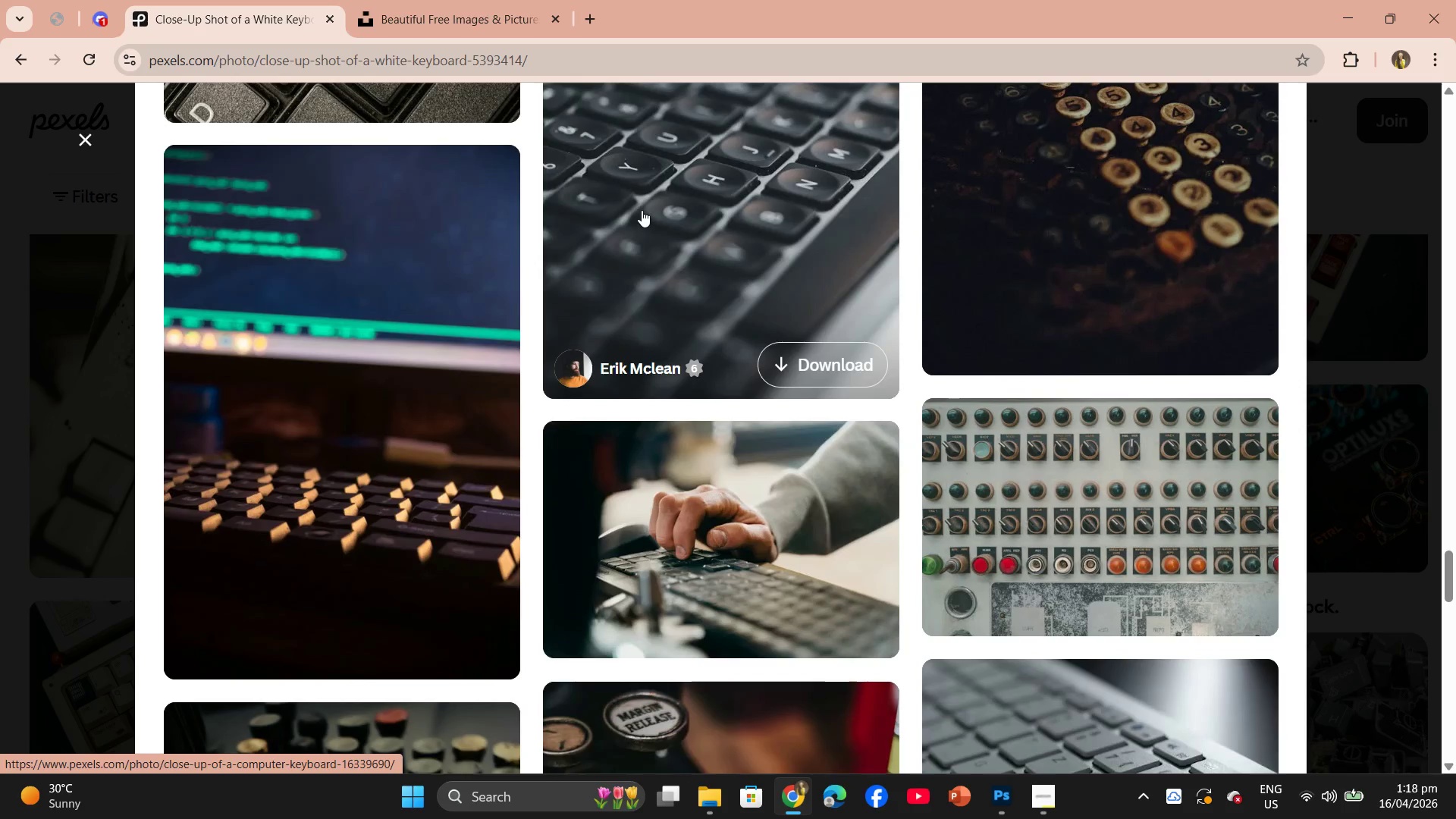 
scroll: coordinate [0, 63], scroll_direction: up, amount: 17.0
 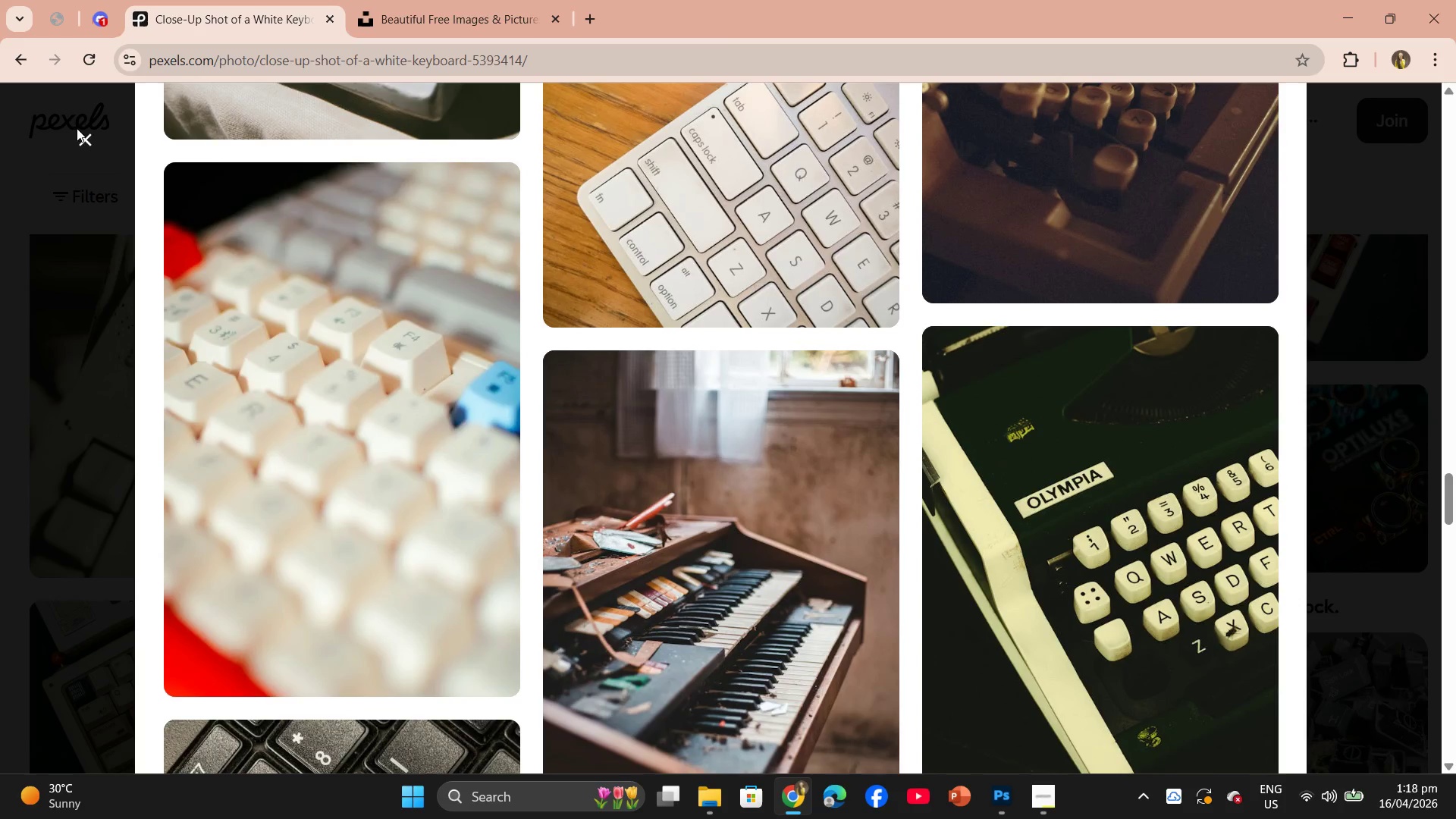 
left_click([83, 138])
 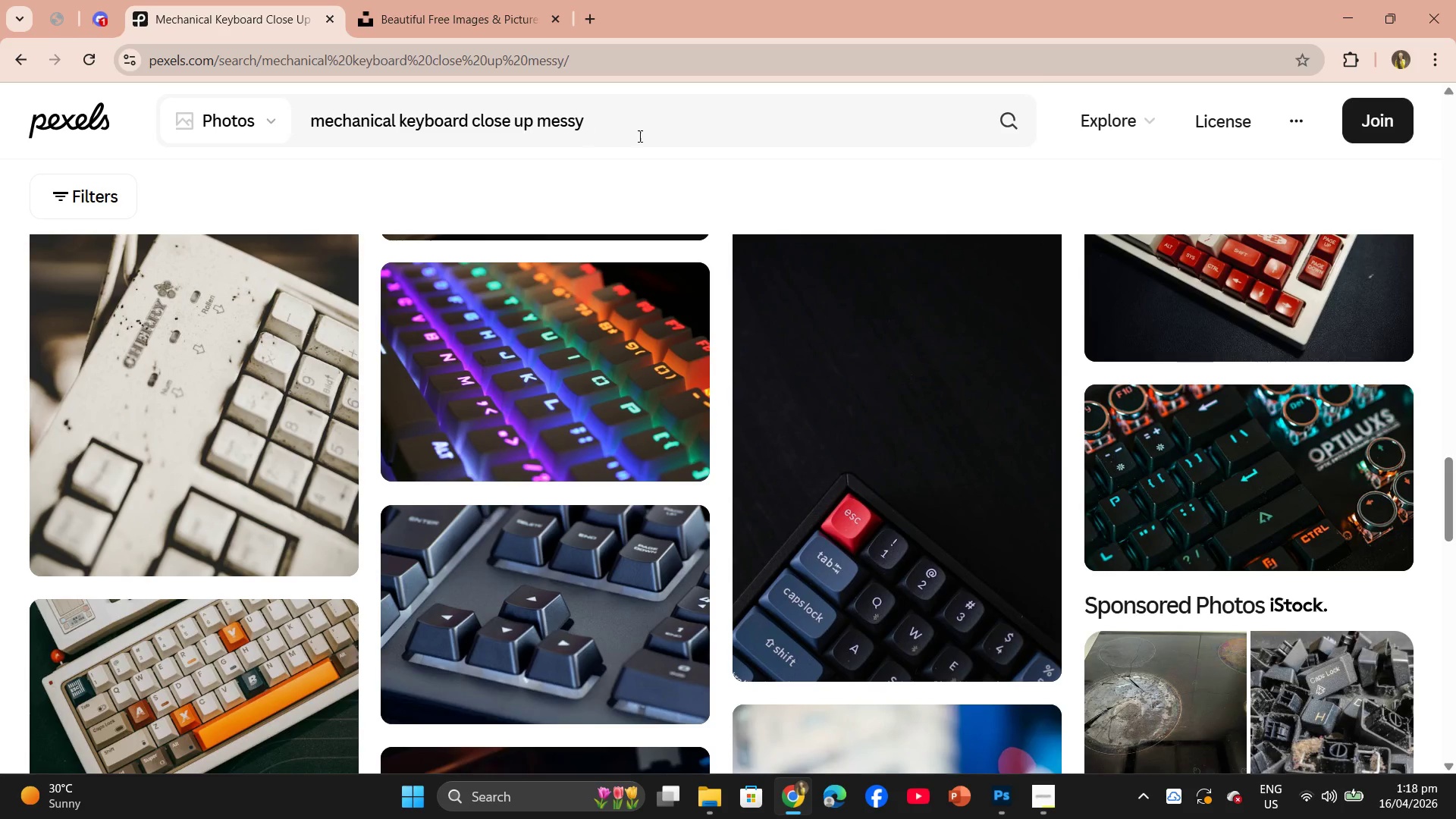 
left_click([651, 132])
 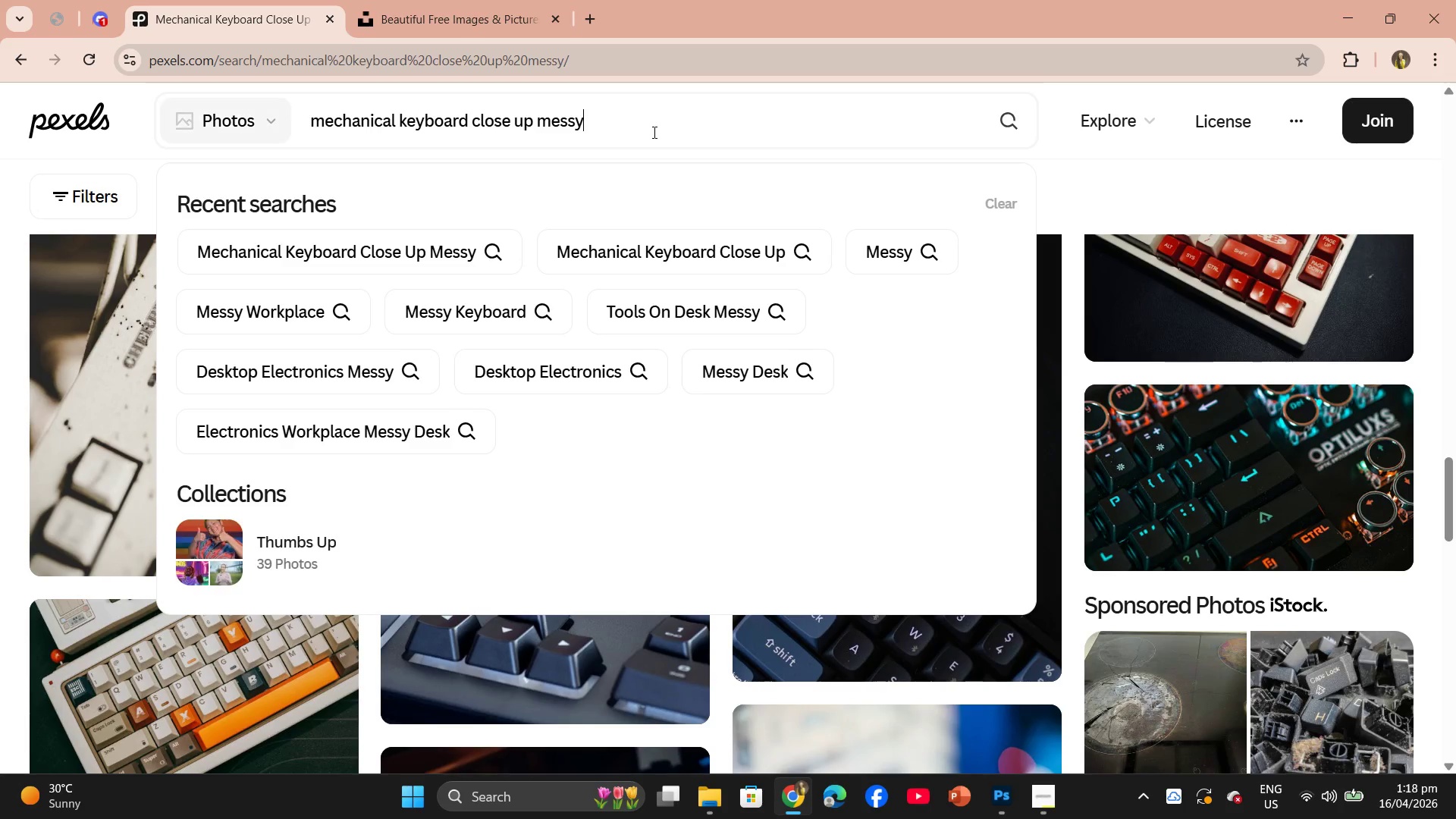 
type( DESK)
 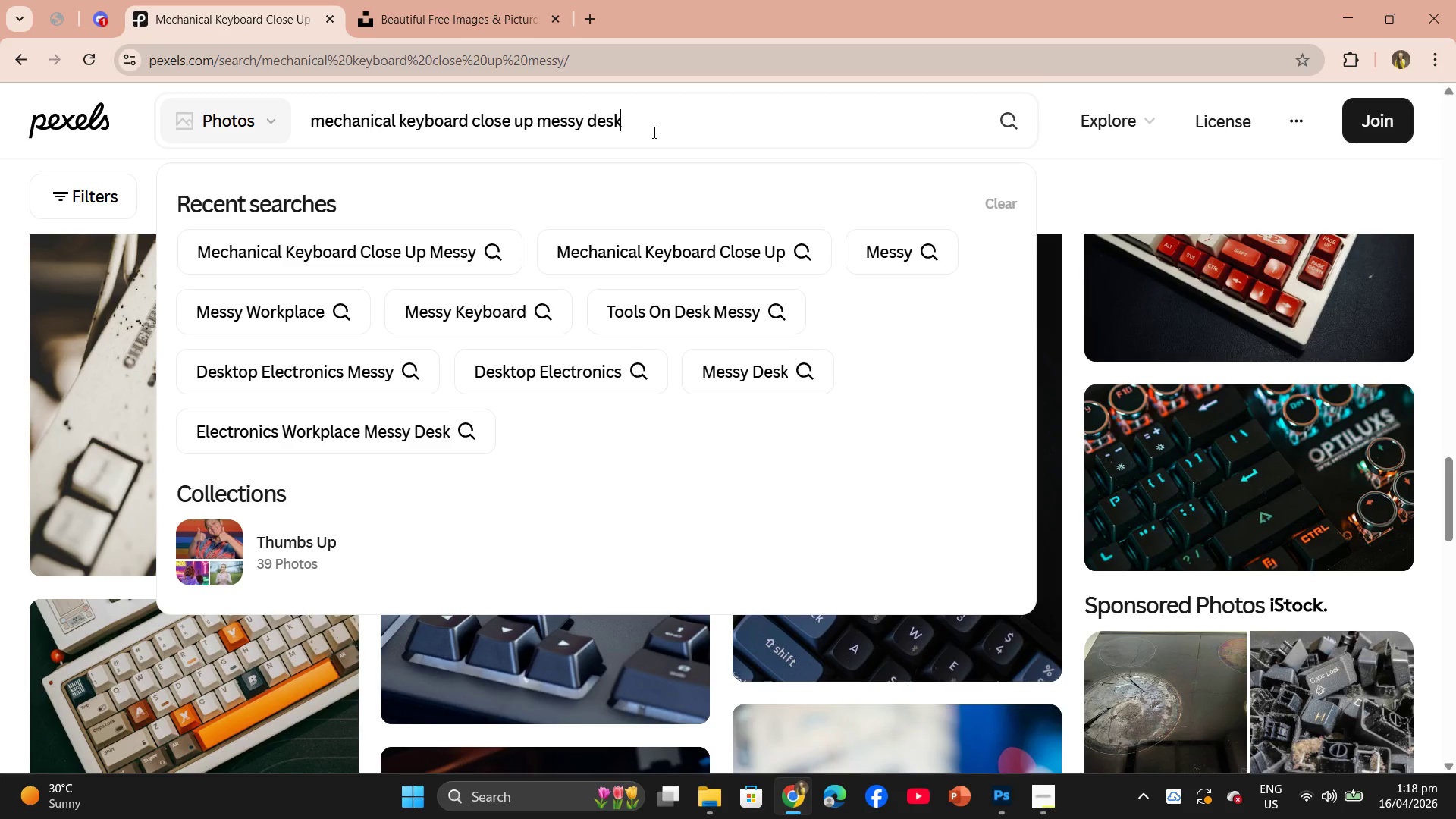 
key(Enter)
 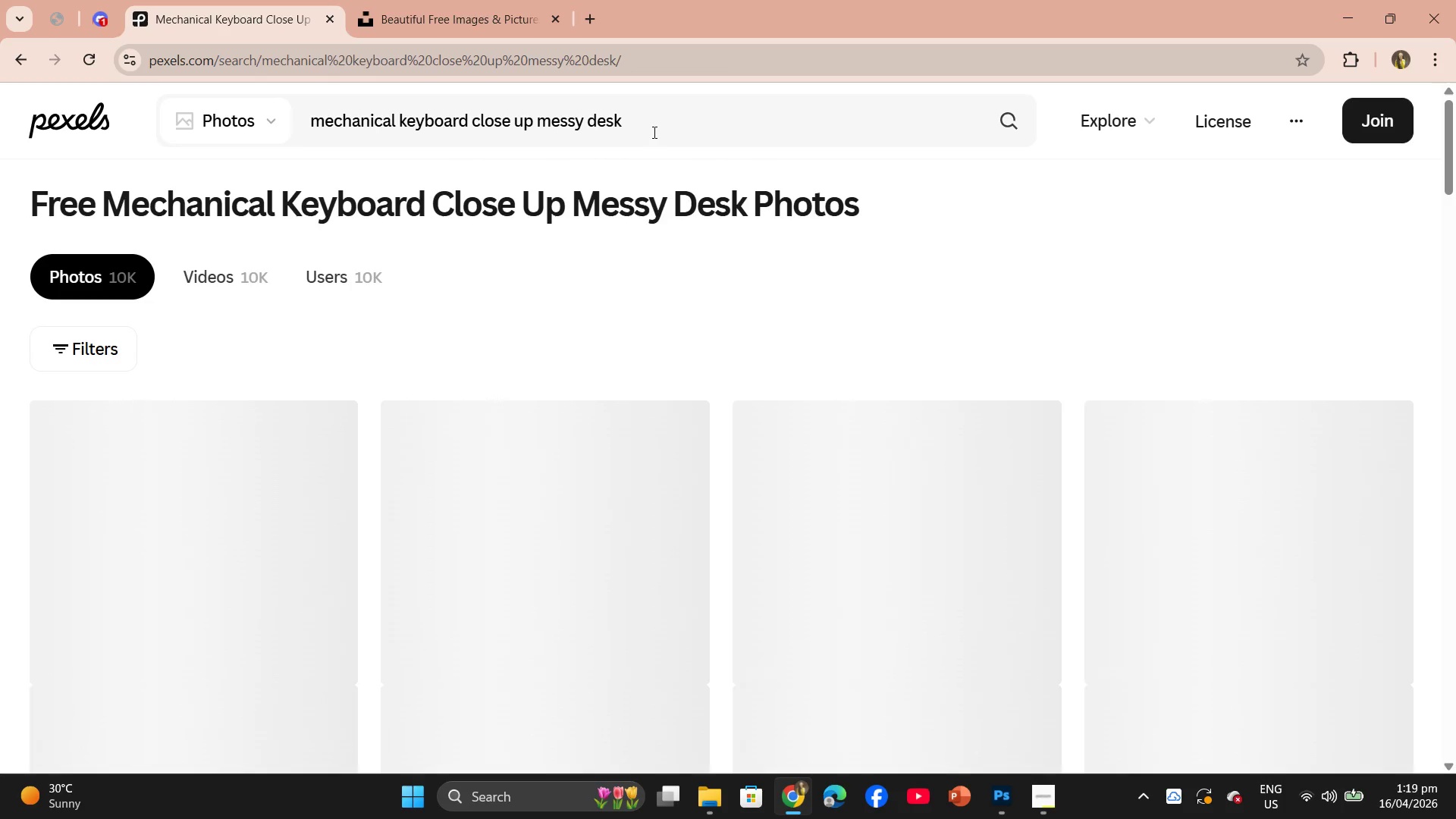 
scroll: coordinate [896, 457], scroll_direction: down, amount: 21.0
 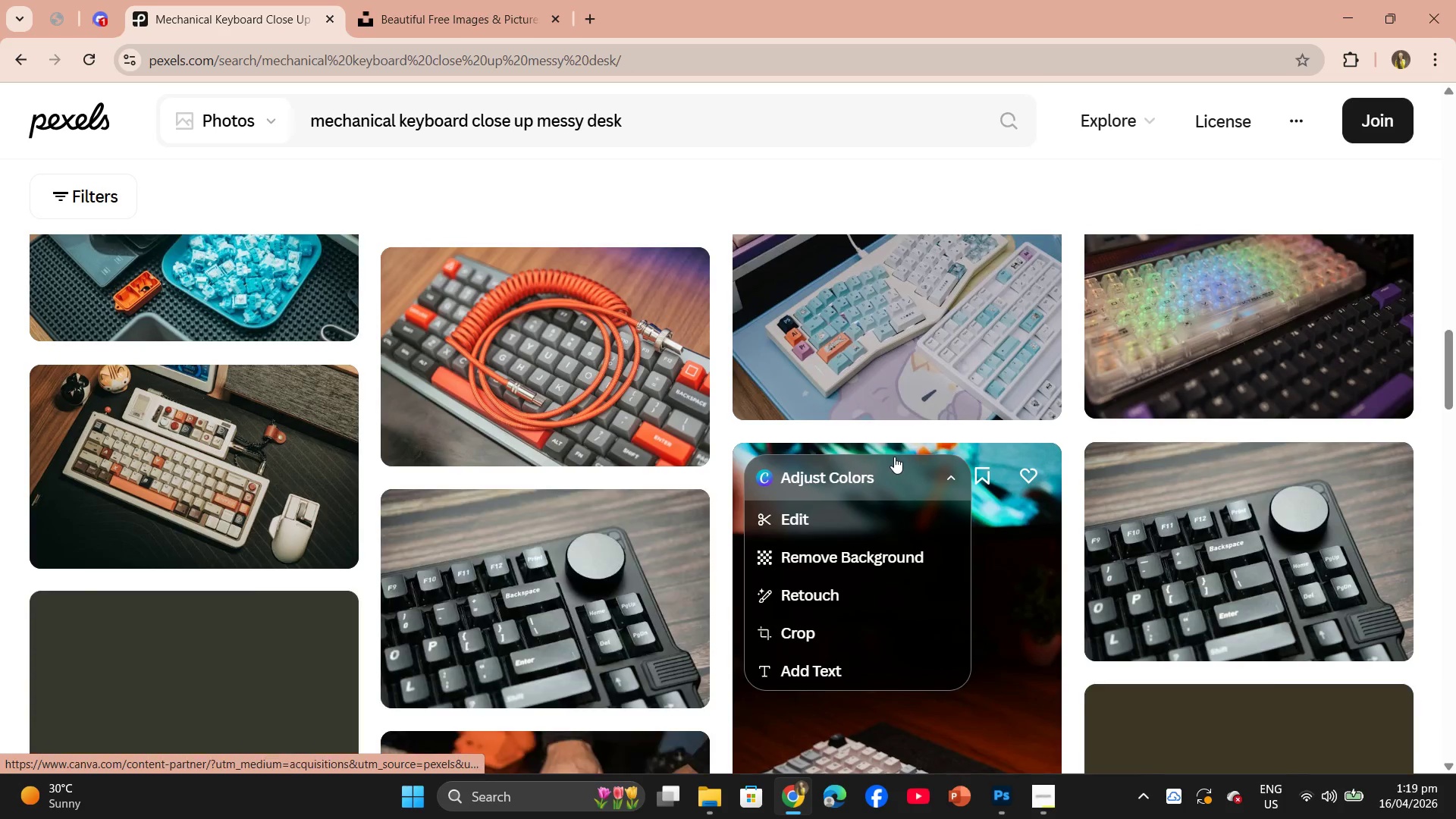 
scroll: coordinate [880, 455], scroll_direction: down, amount: 20.0
 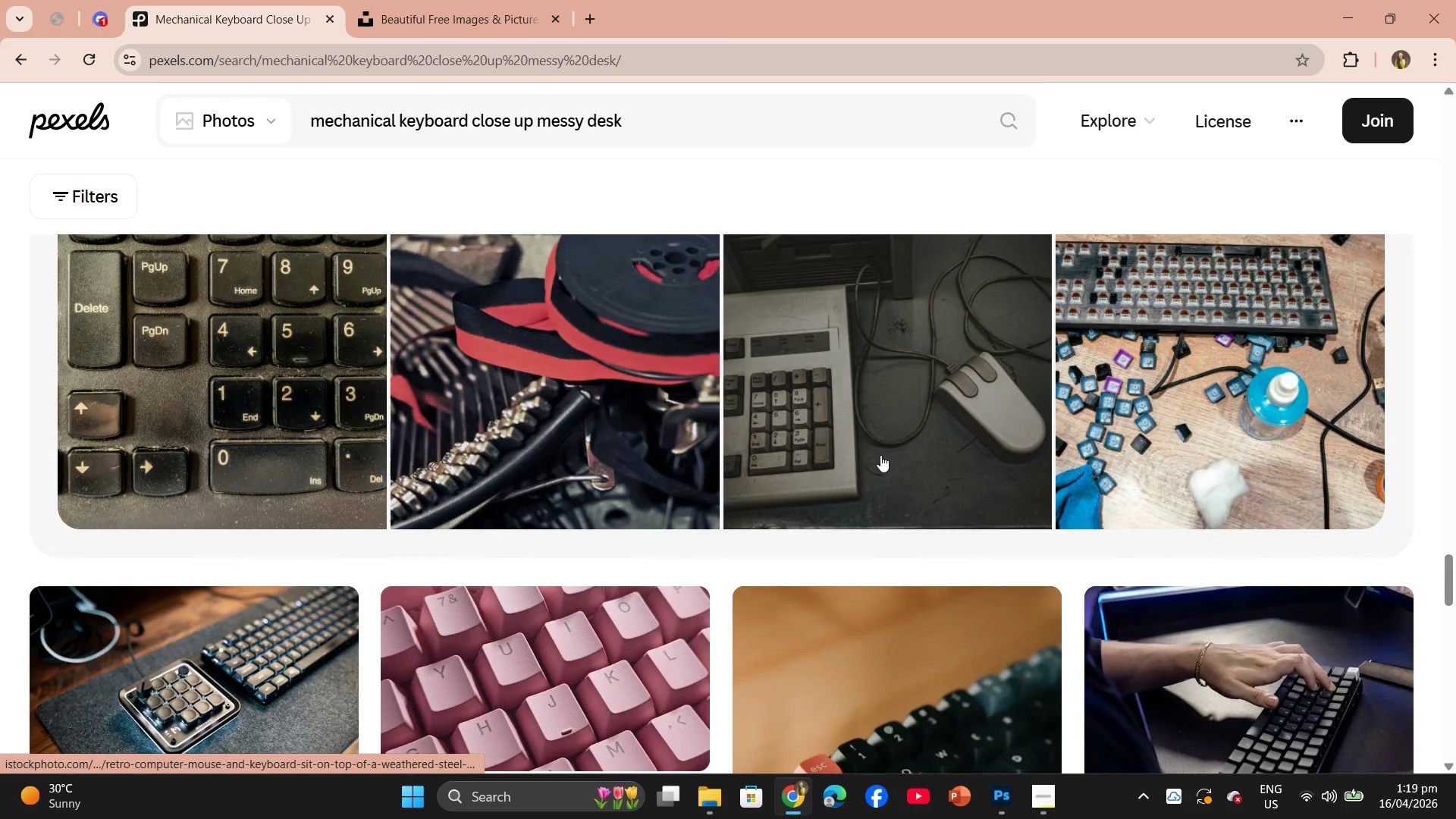 
scroll: coordinate [880, 455], scroll_direction: up, amount: 3.0
 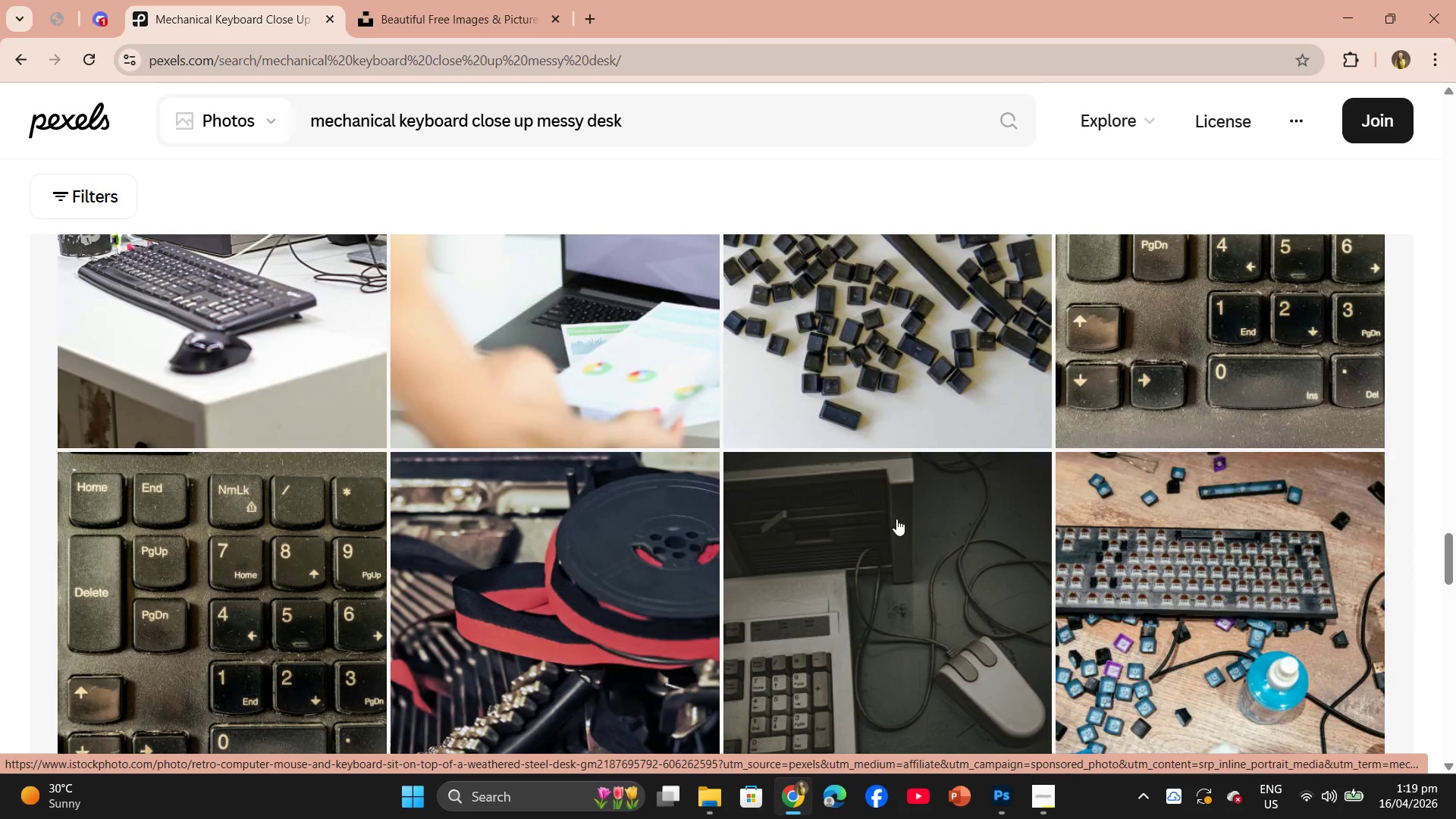 
left_click([896, 519])
 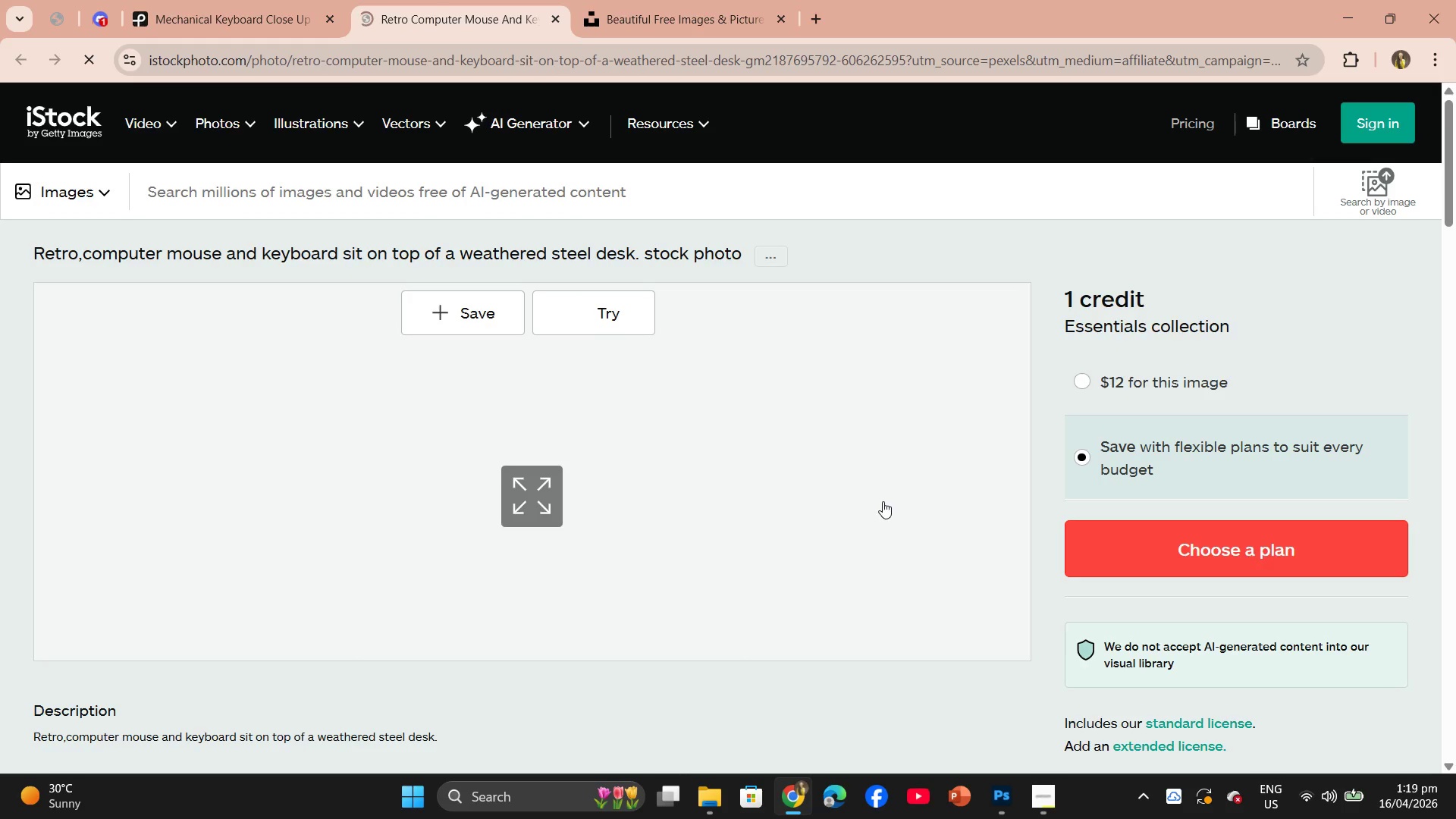 
scroll: coordinate [477, 236], scroll_direction: down, amount: 4.0
 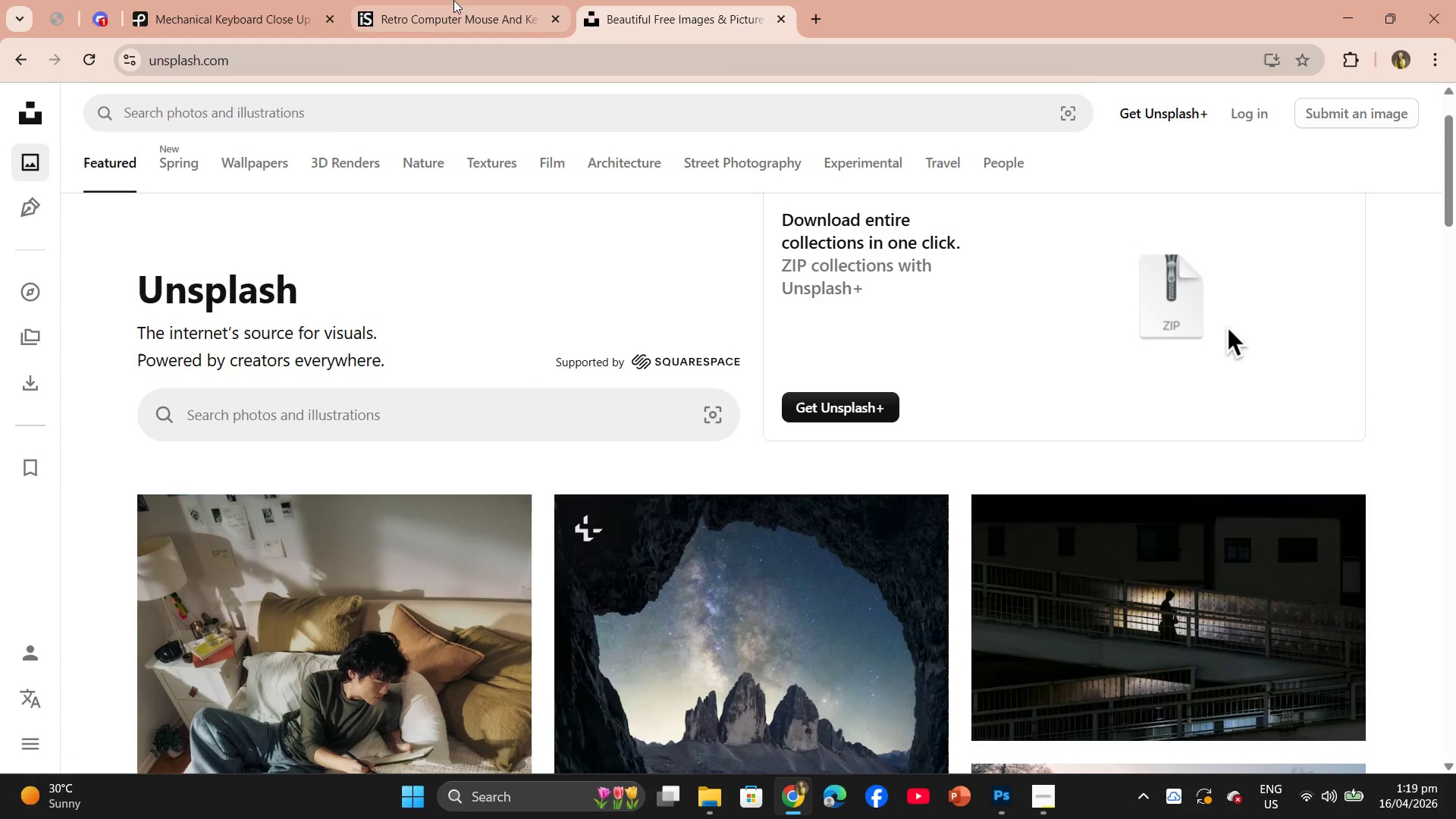 
left_click([265, 0])
 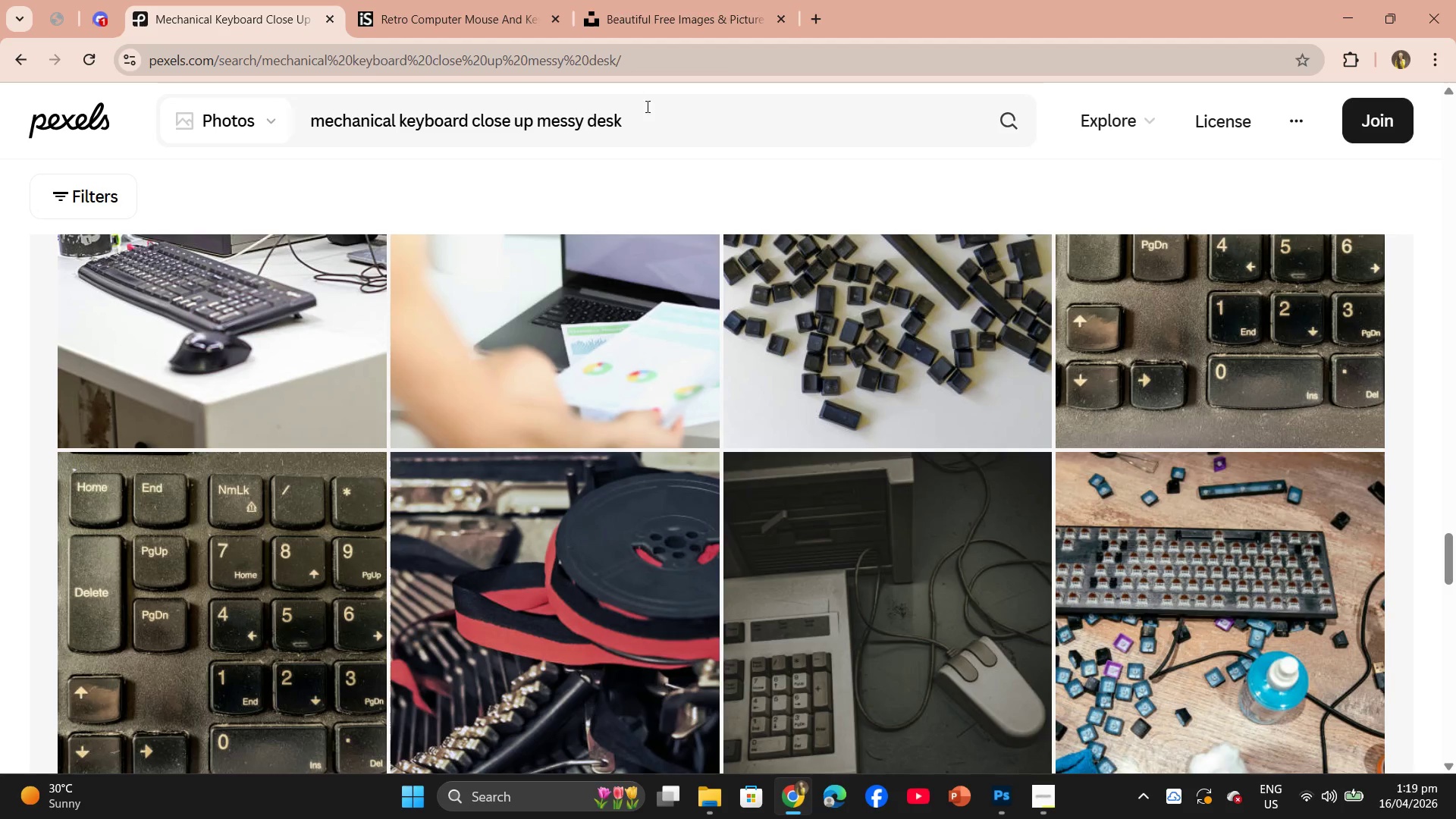 
left_click_drag(start_coordinate=[651, 119], to_coordinate=[278, 137])
 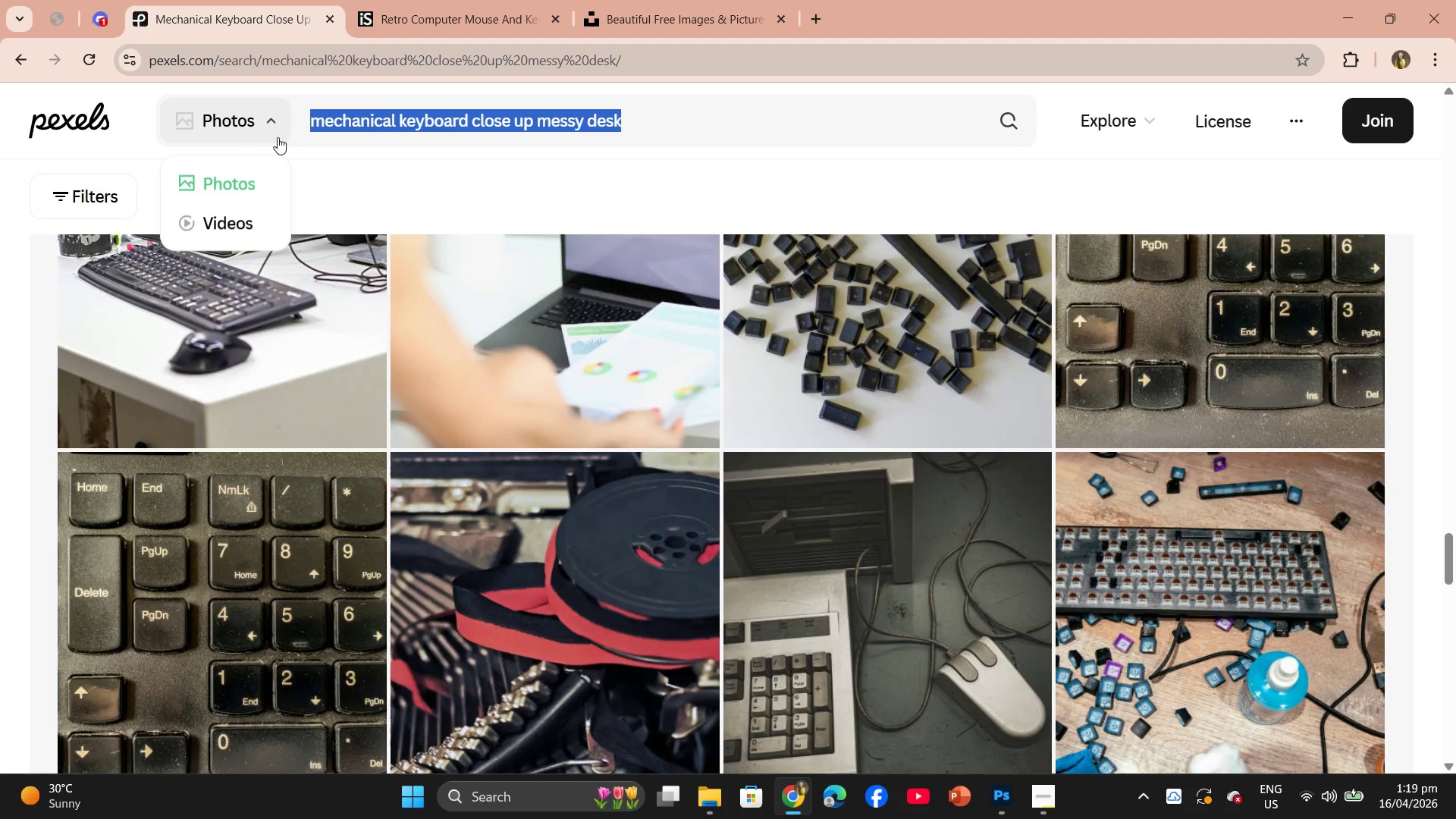 
key(Control+C)
 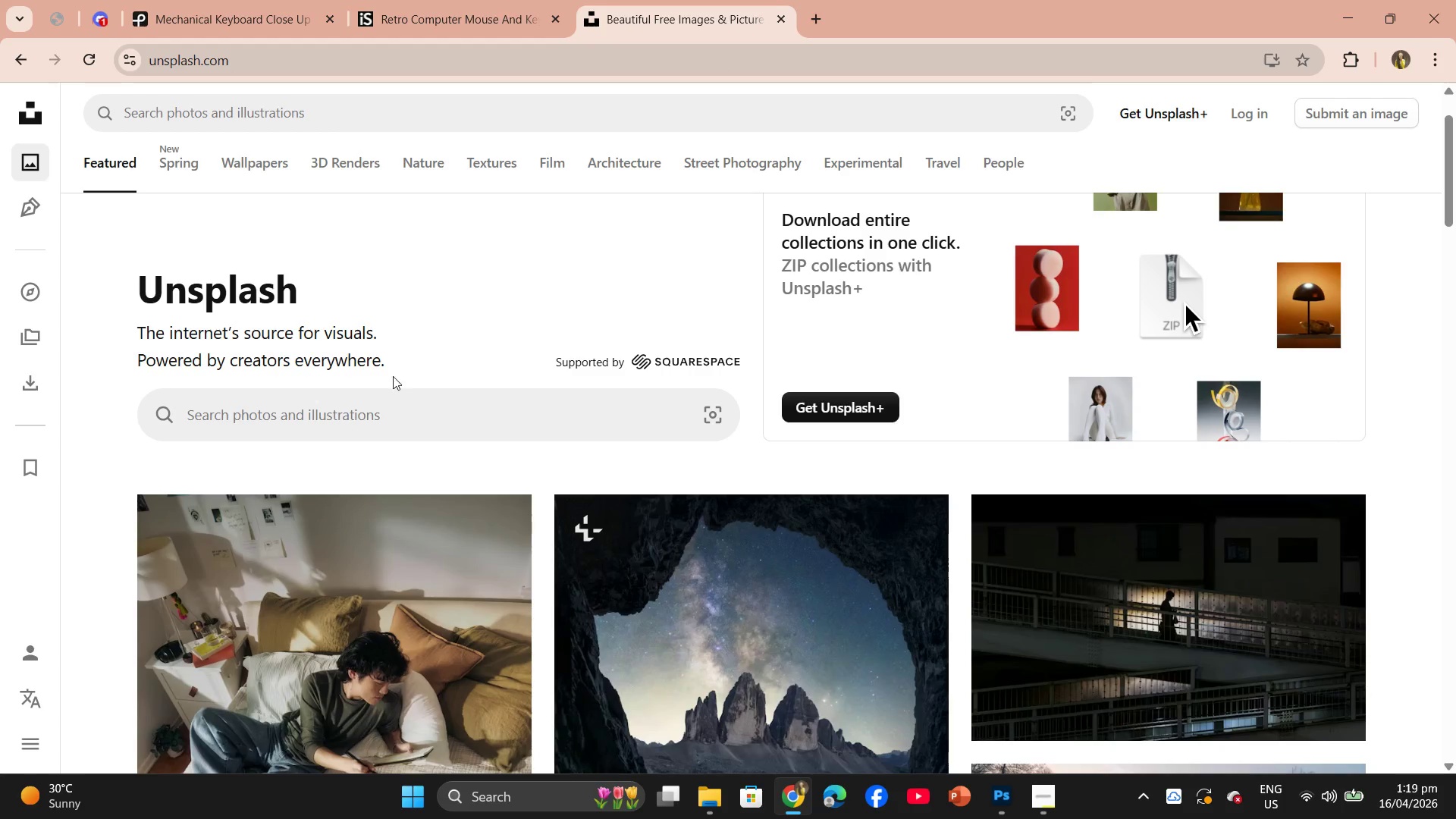 
left_click_drag(start_coordinate=[397, 415], to_coordinate=[397, 423])
 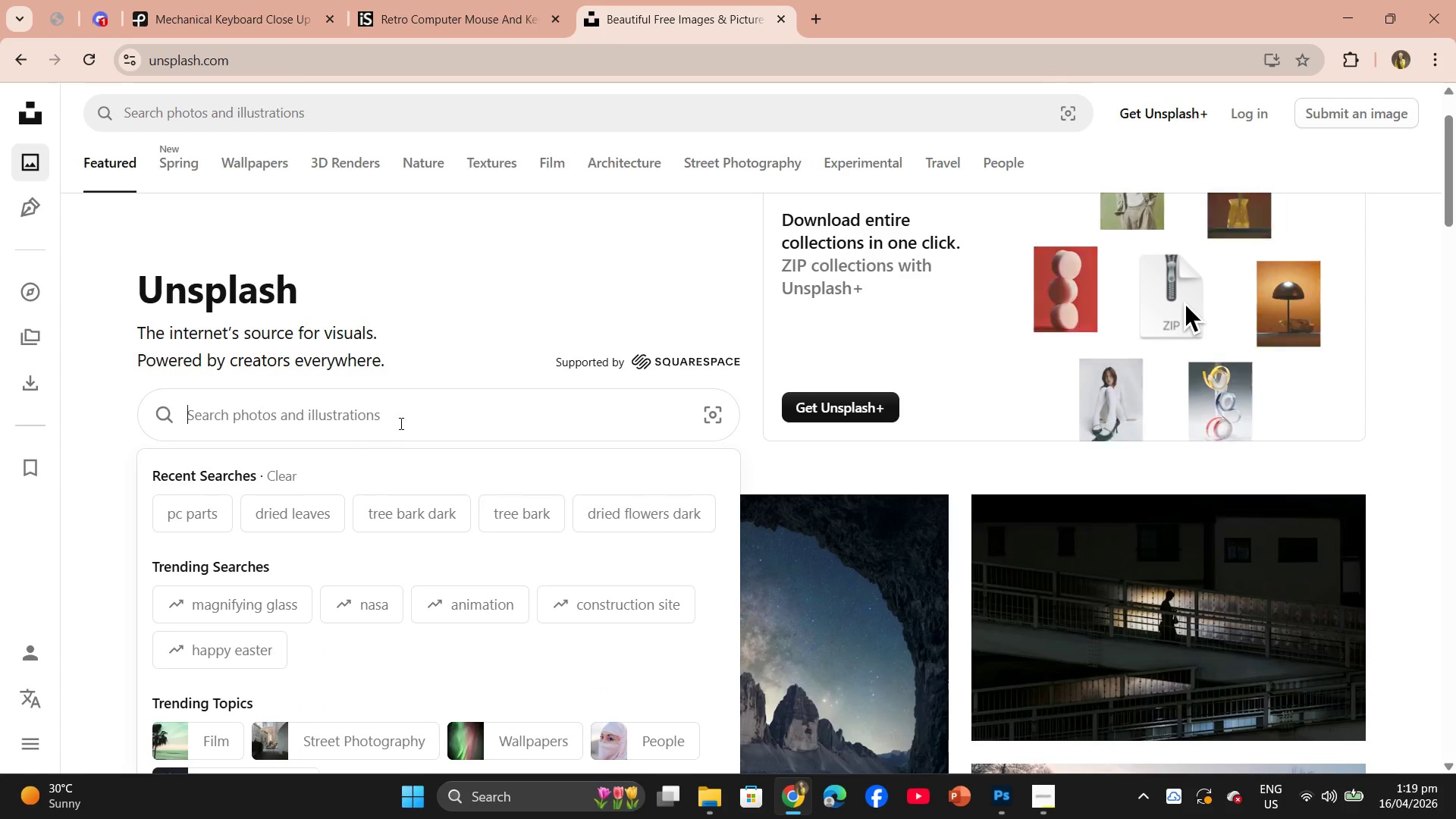 
key(Control+B)
 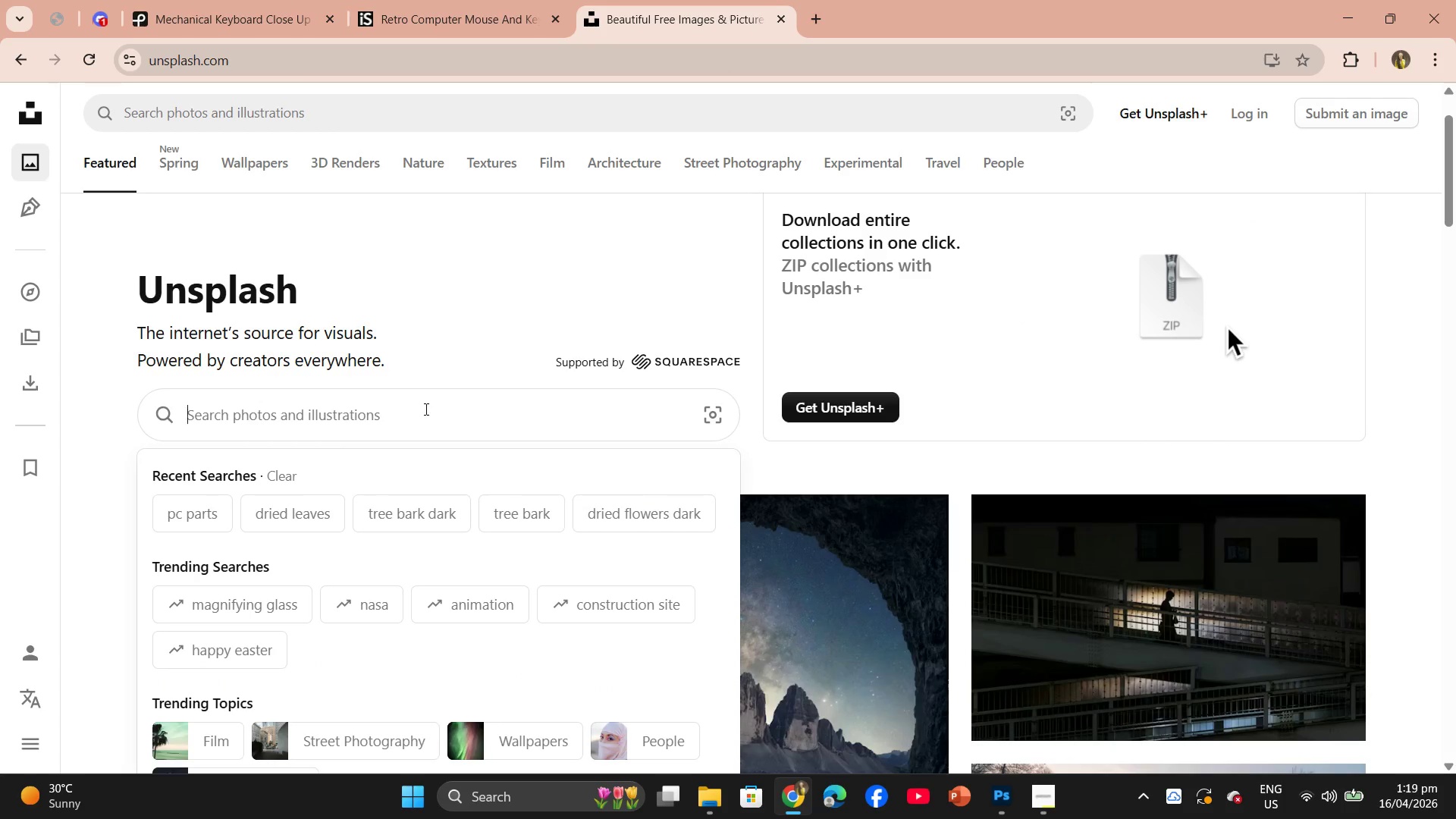 
key(Control+V)
 